 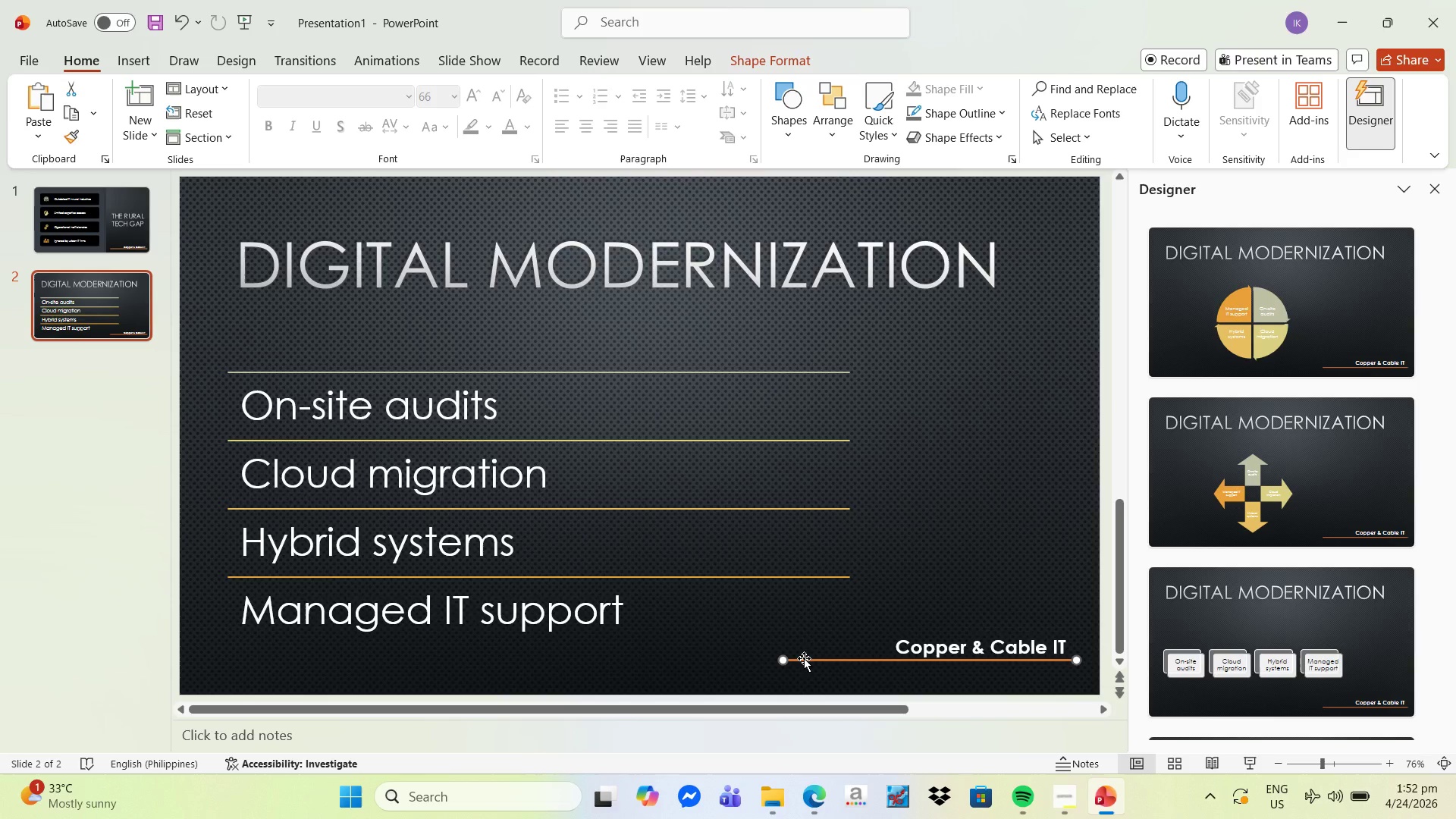 
key(Control+C)
 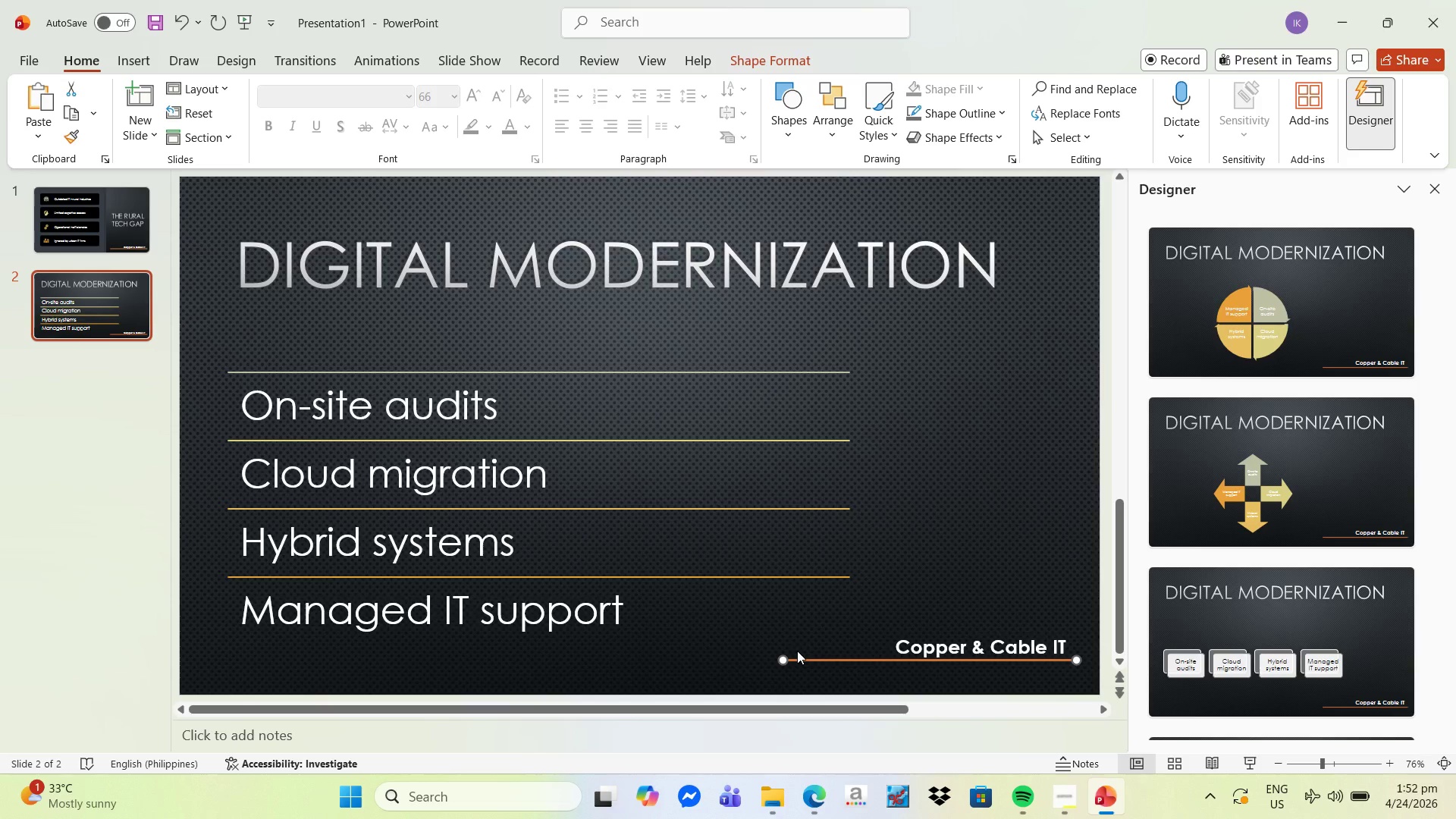 
key(Control+V)
 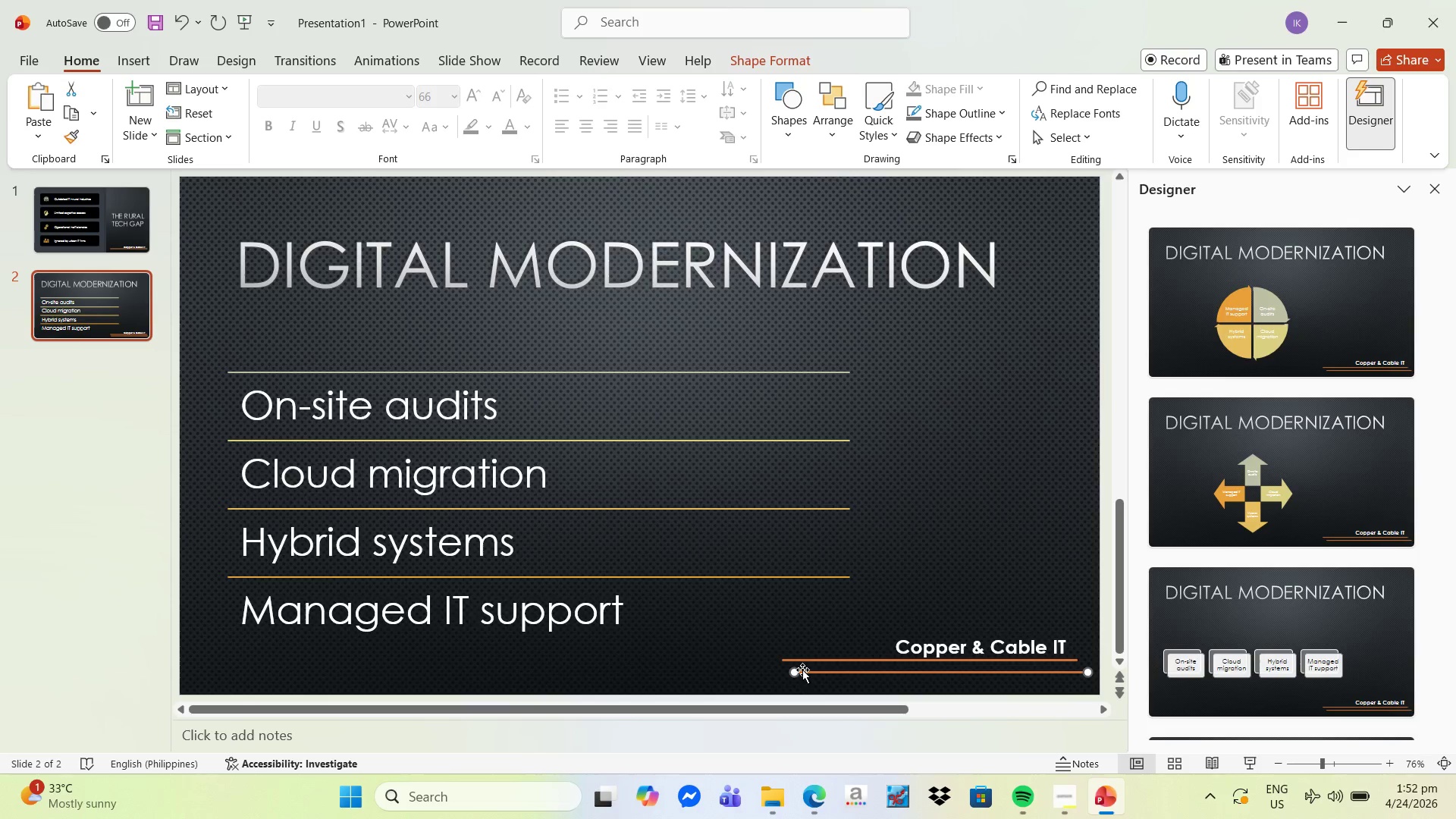 
left_click_drag(start_coordinate=[802, 670], to_coordinate=[193, 311])
 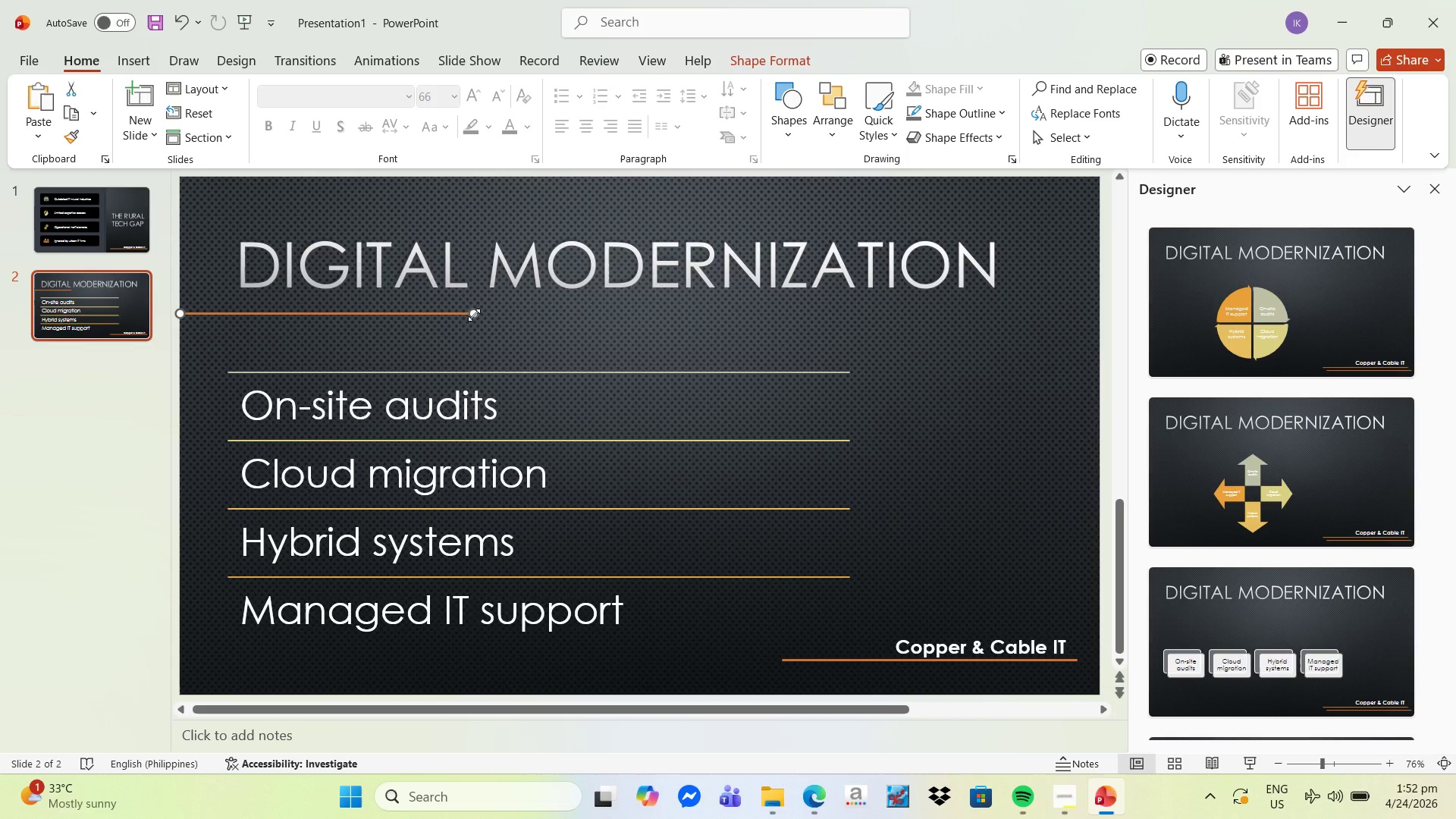 
left_click_drag(start_coordinate=[474, 315], to_coordinate=[973, 308])
 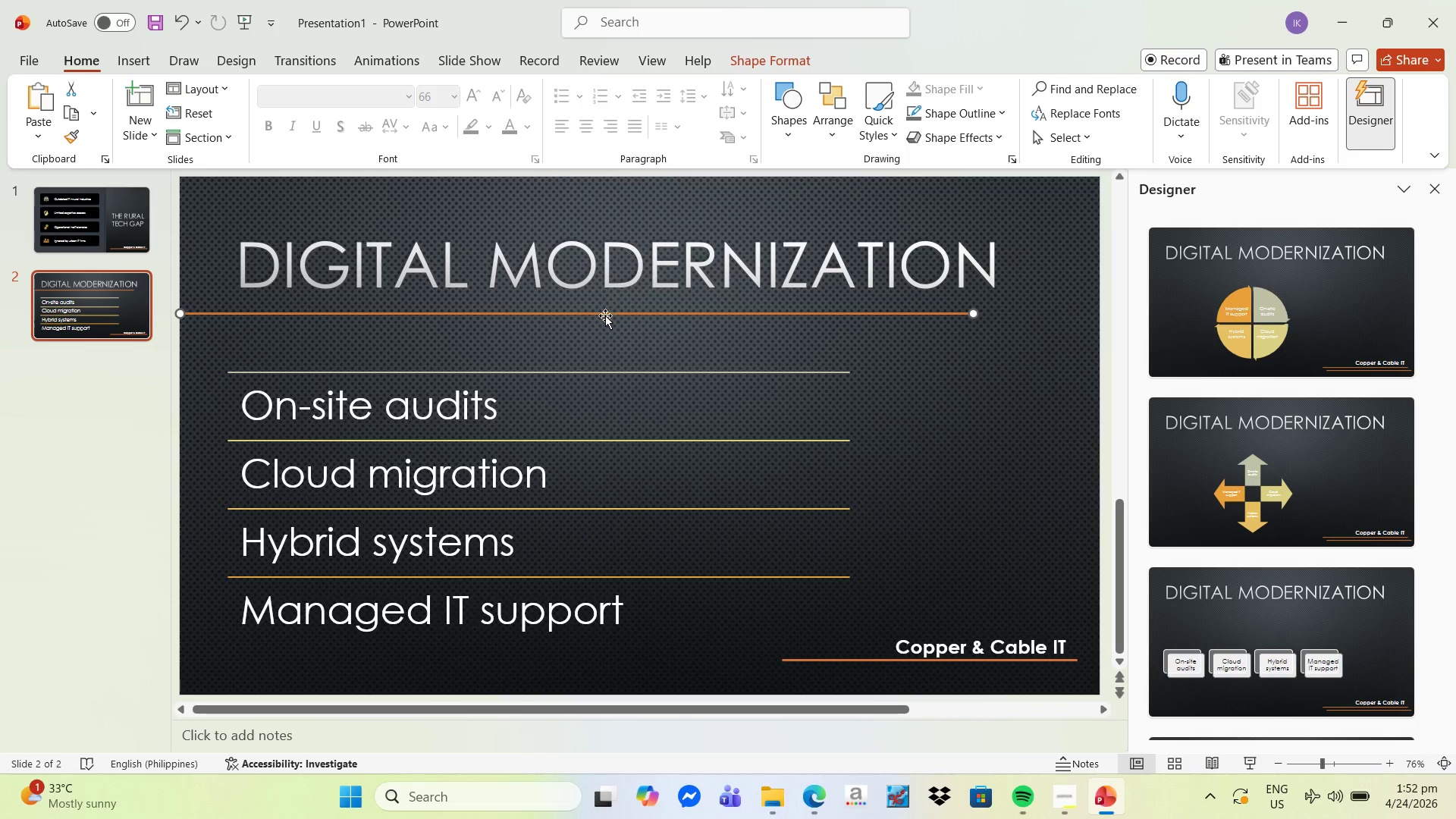 
left_click([613, 312])
 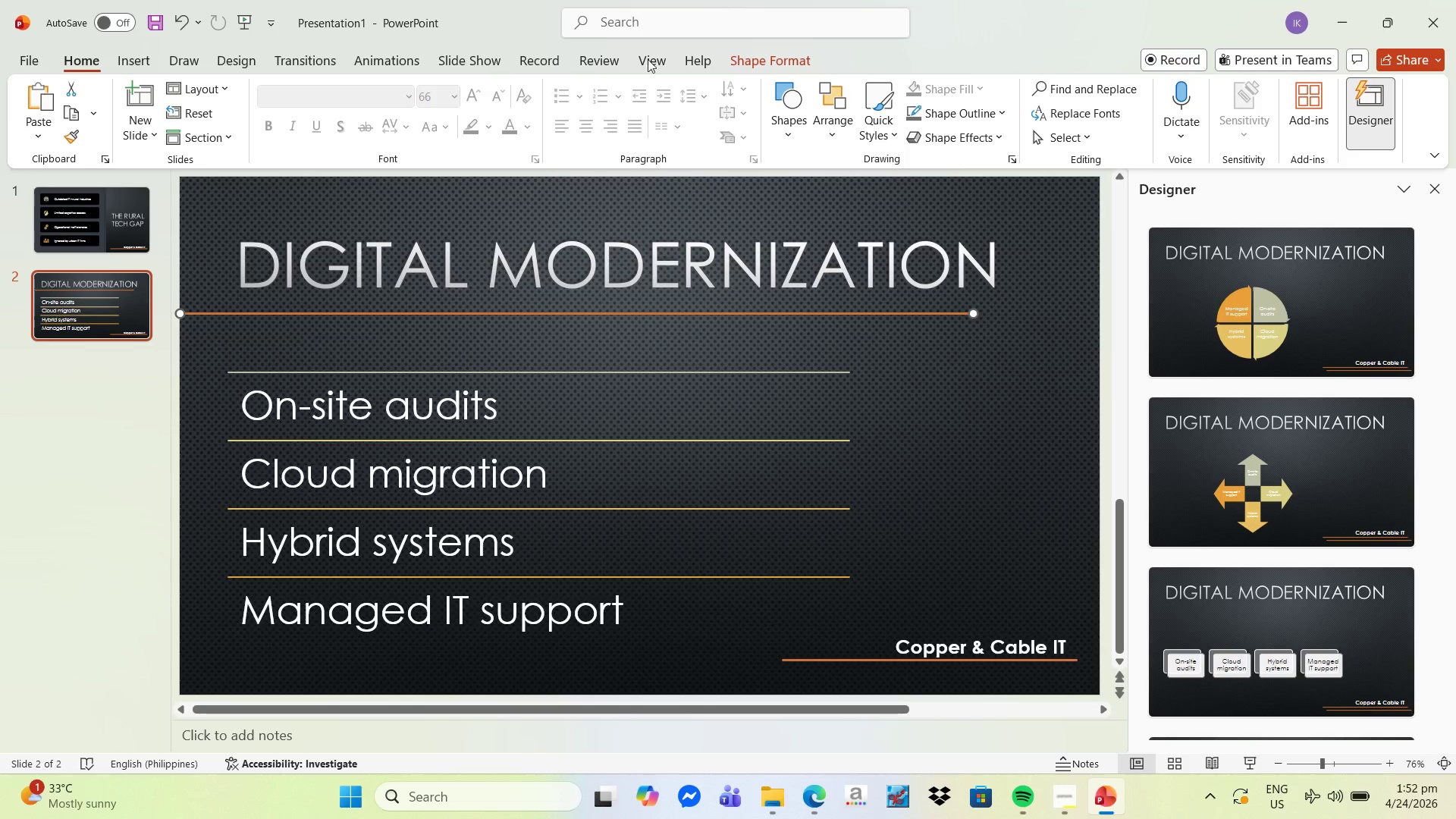 
left_click([743, 54])
 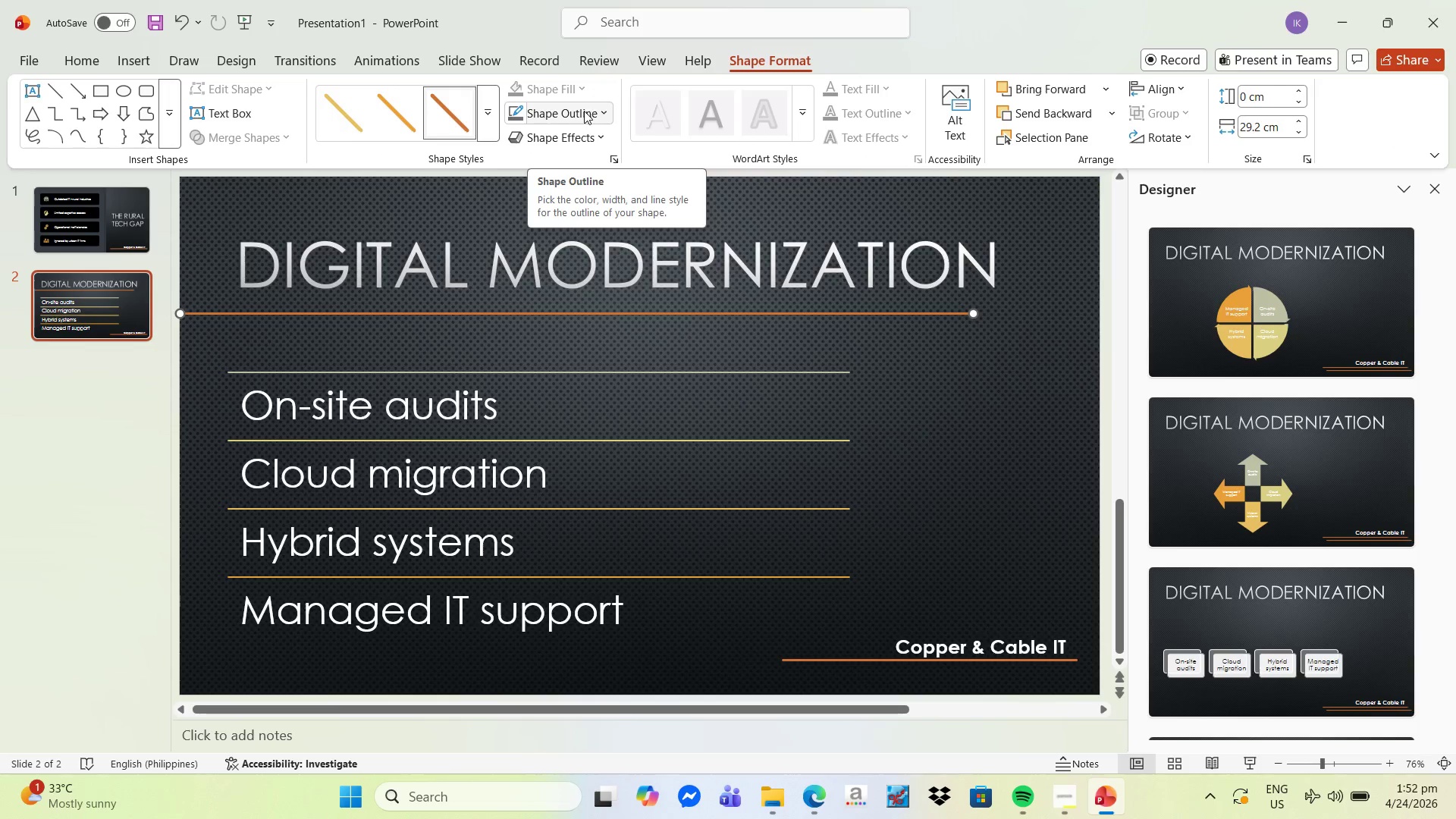 
left_click([595, 115])
 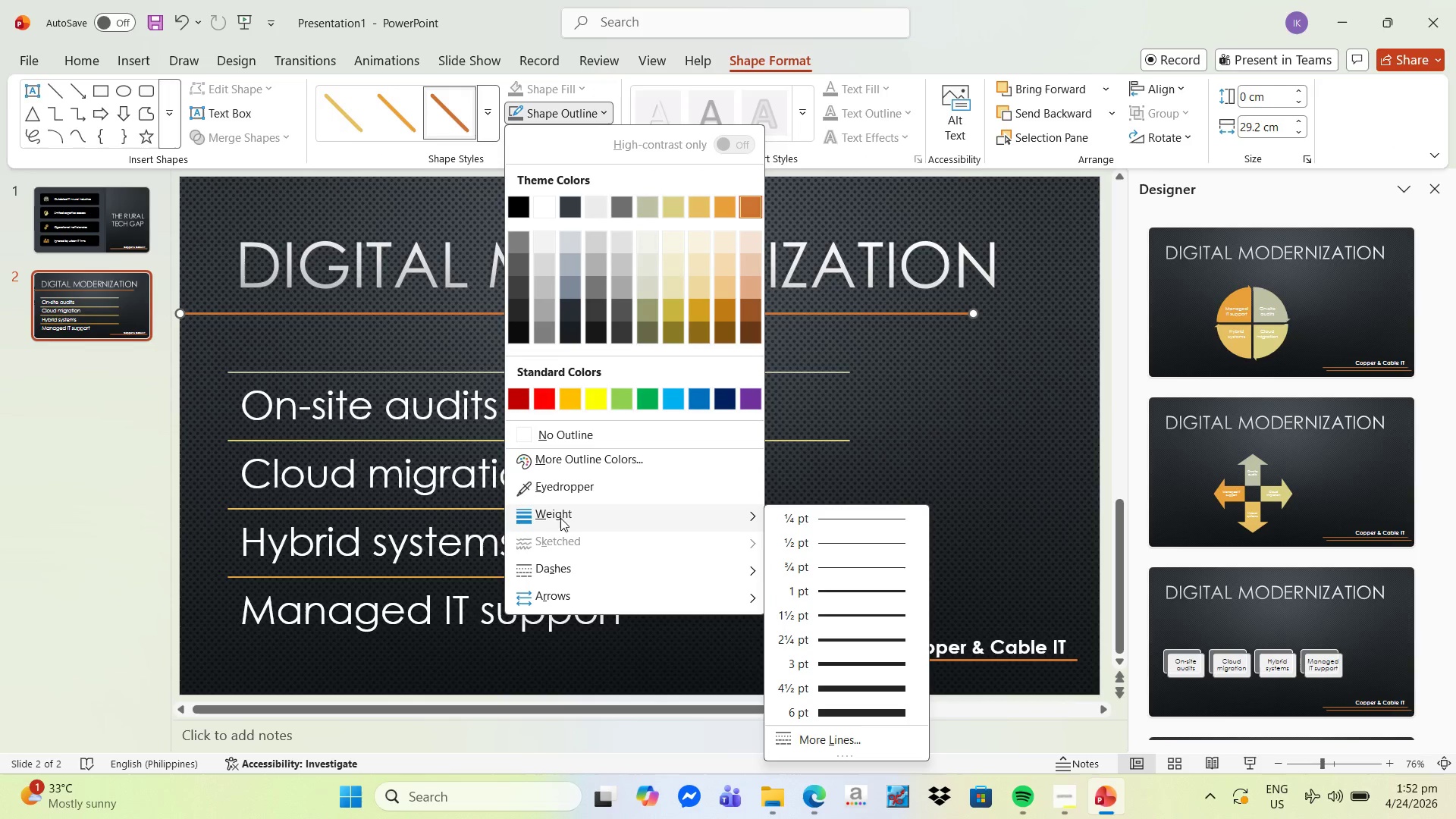 
left_click([563, 516])
 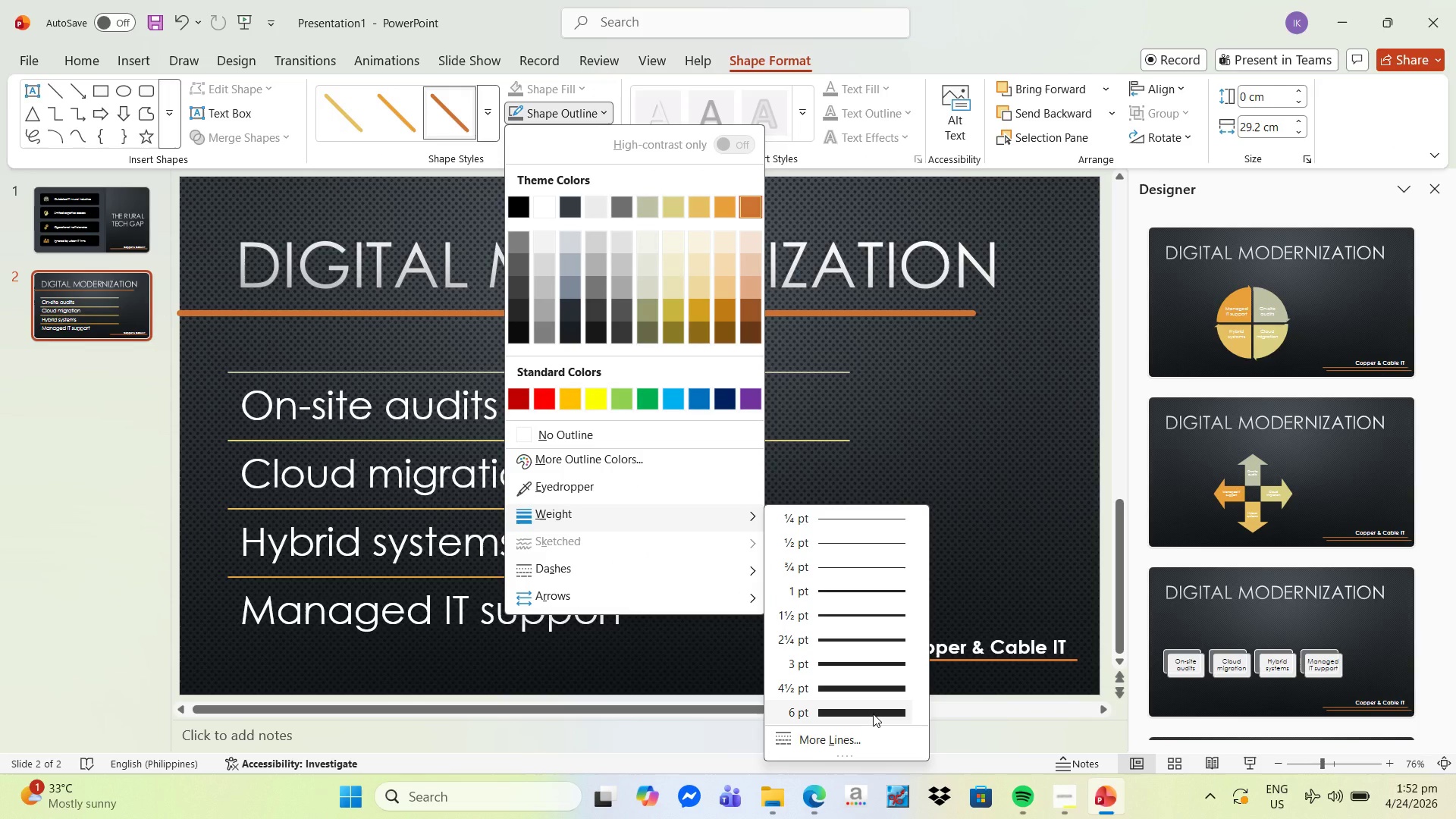 
left_click([873, 714])
 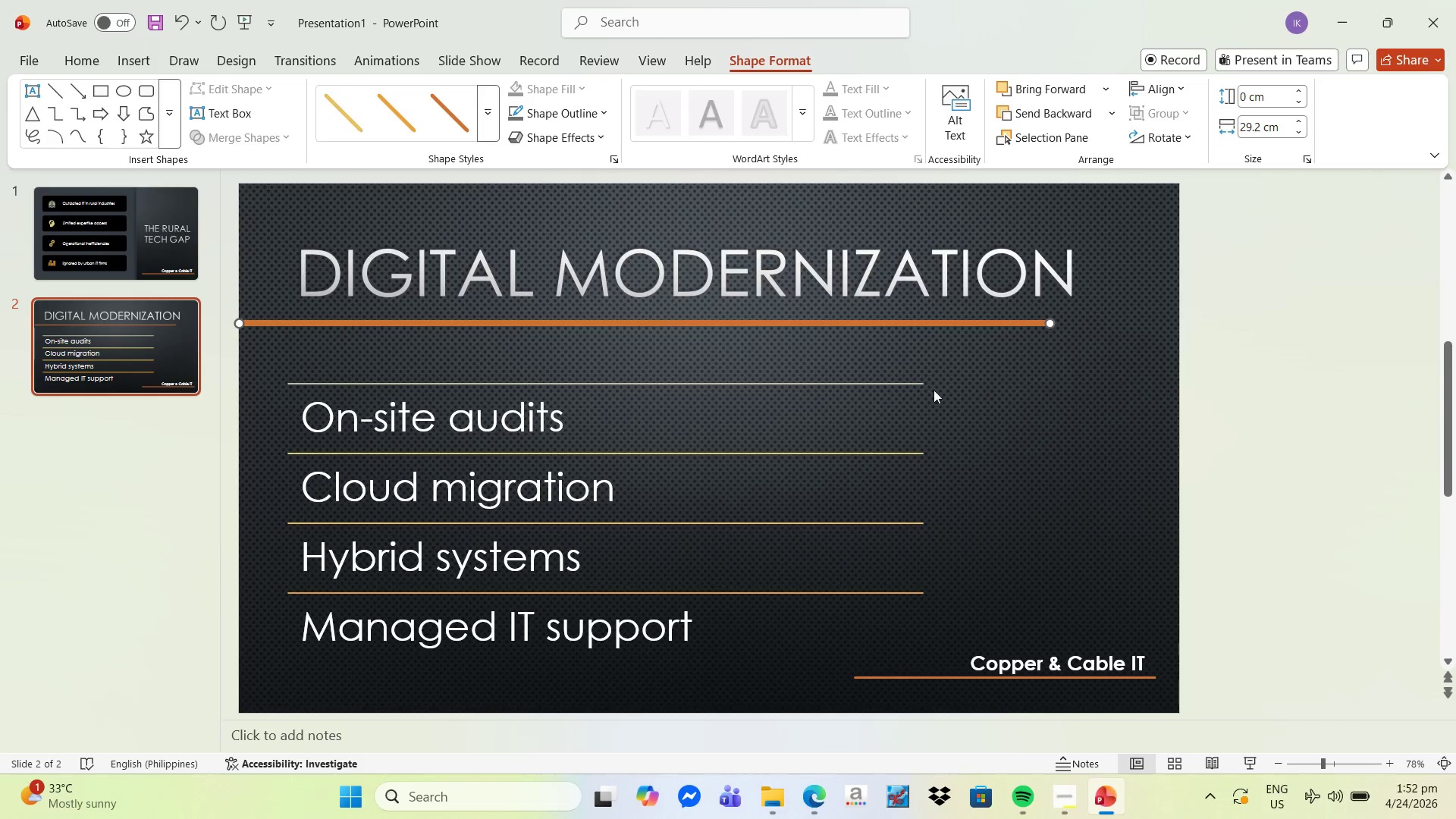 
left_click([982, 378])
 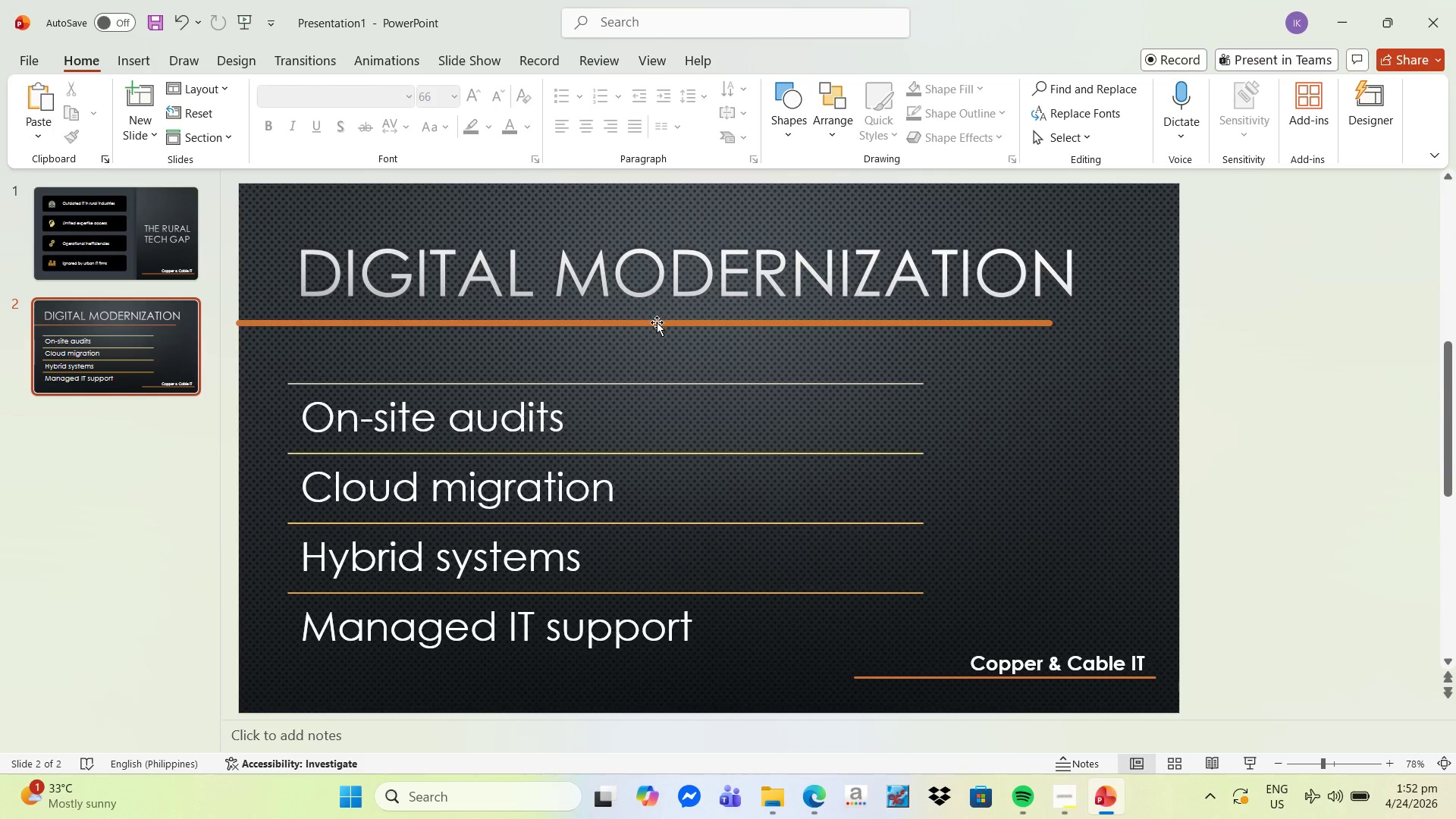 
left_click([657, 322])
 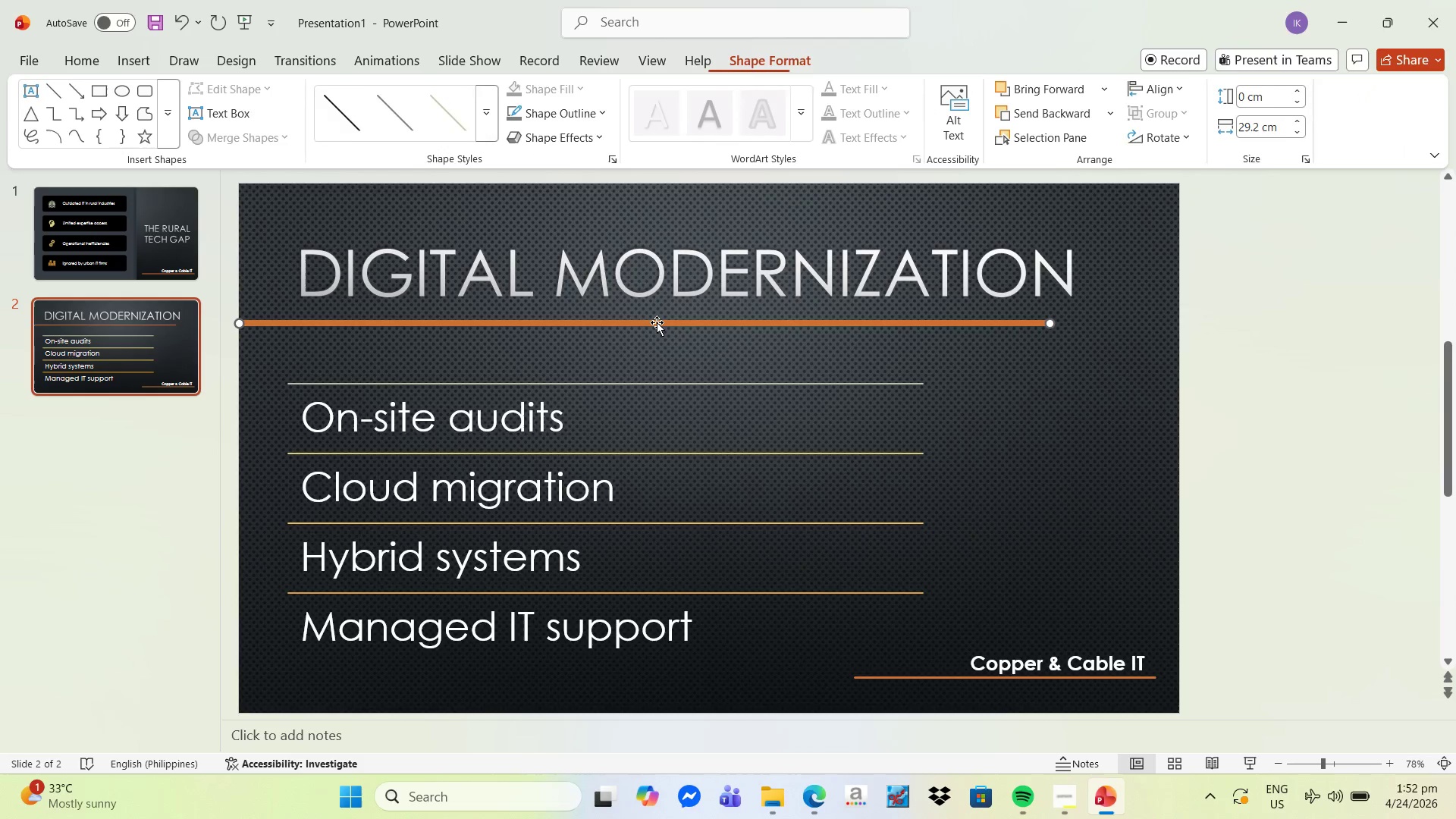 
left_click_drag(start_coordinate=[657, 322], to_coordinate=[665, 325])
 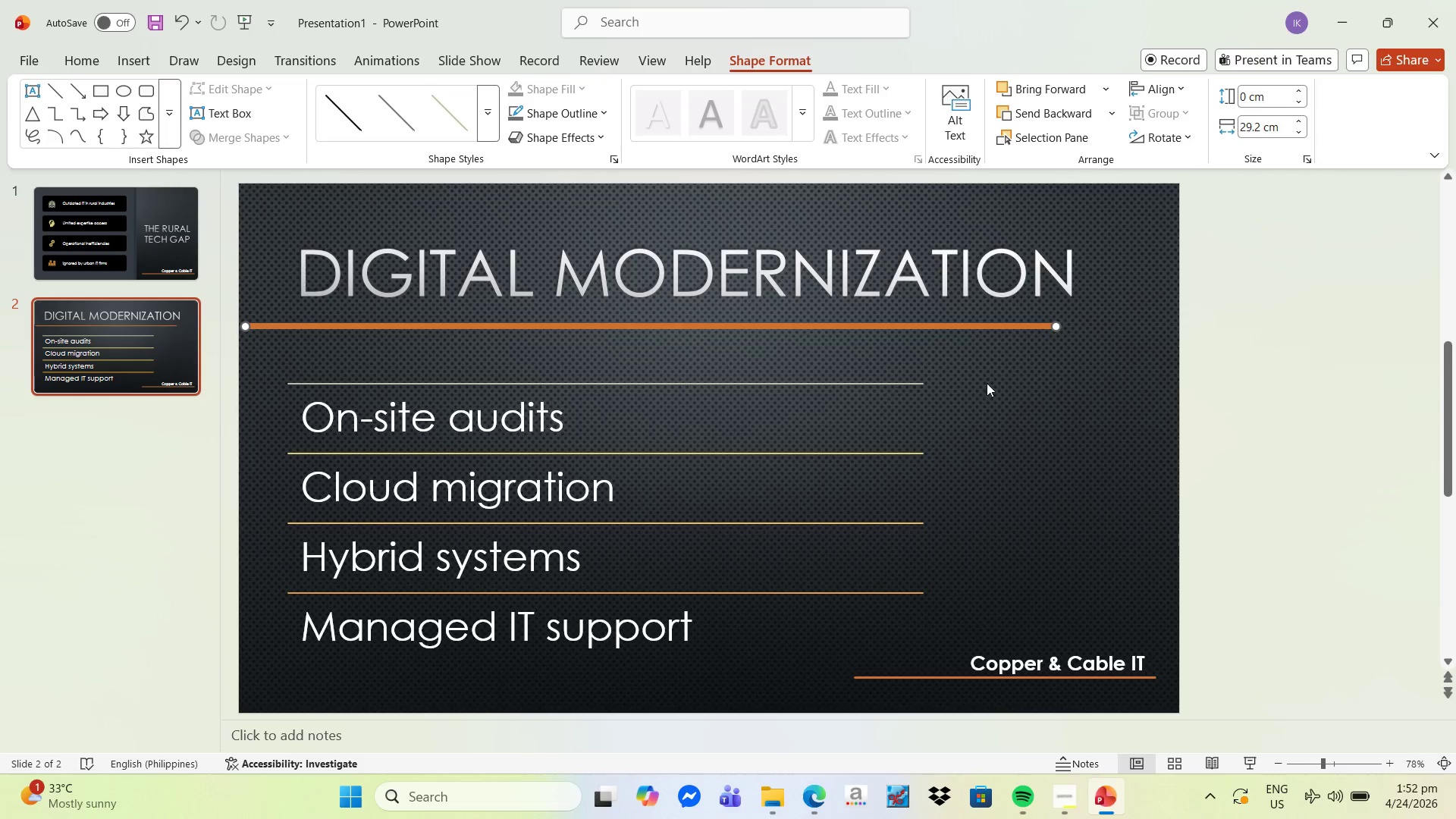 
left_click([990, 381])
 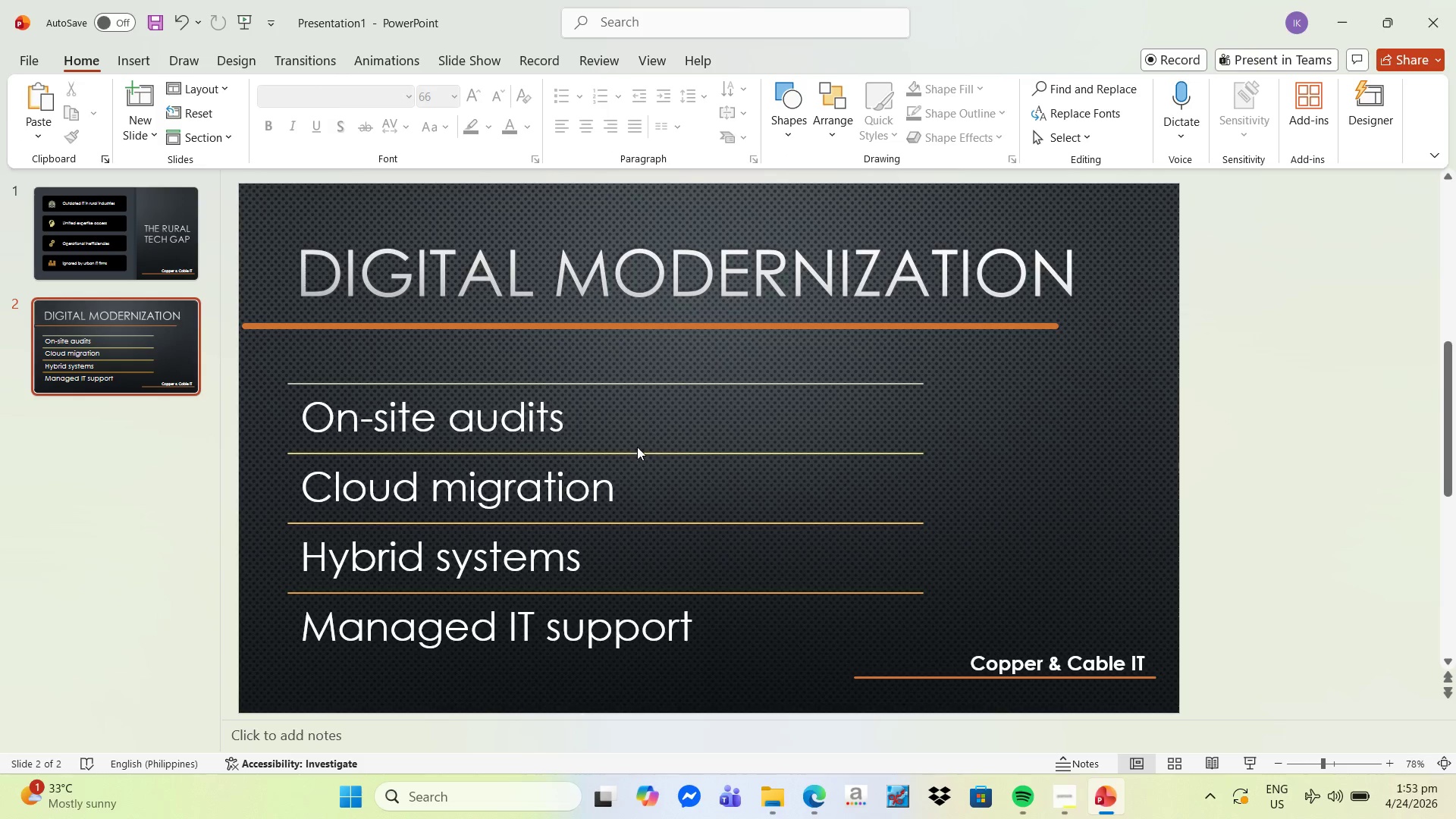 
wait(5.11)
 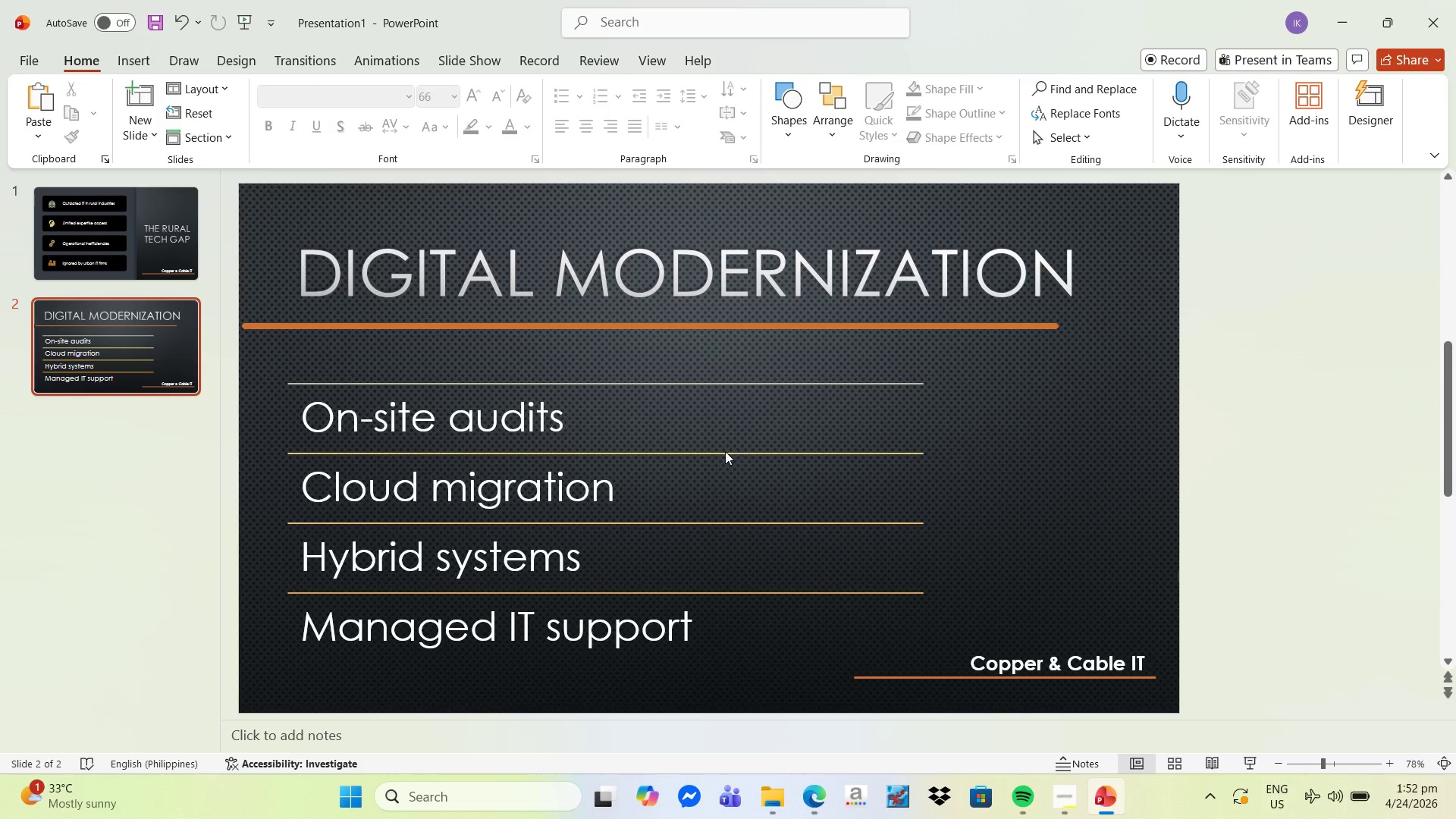 
left_click([570, 468])
 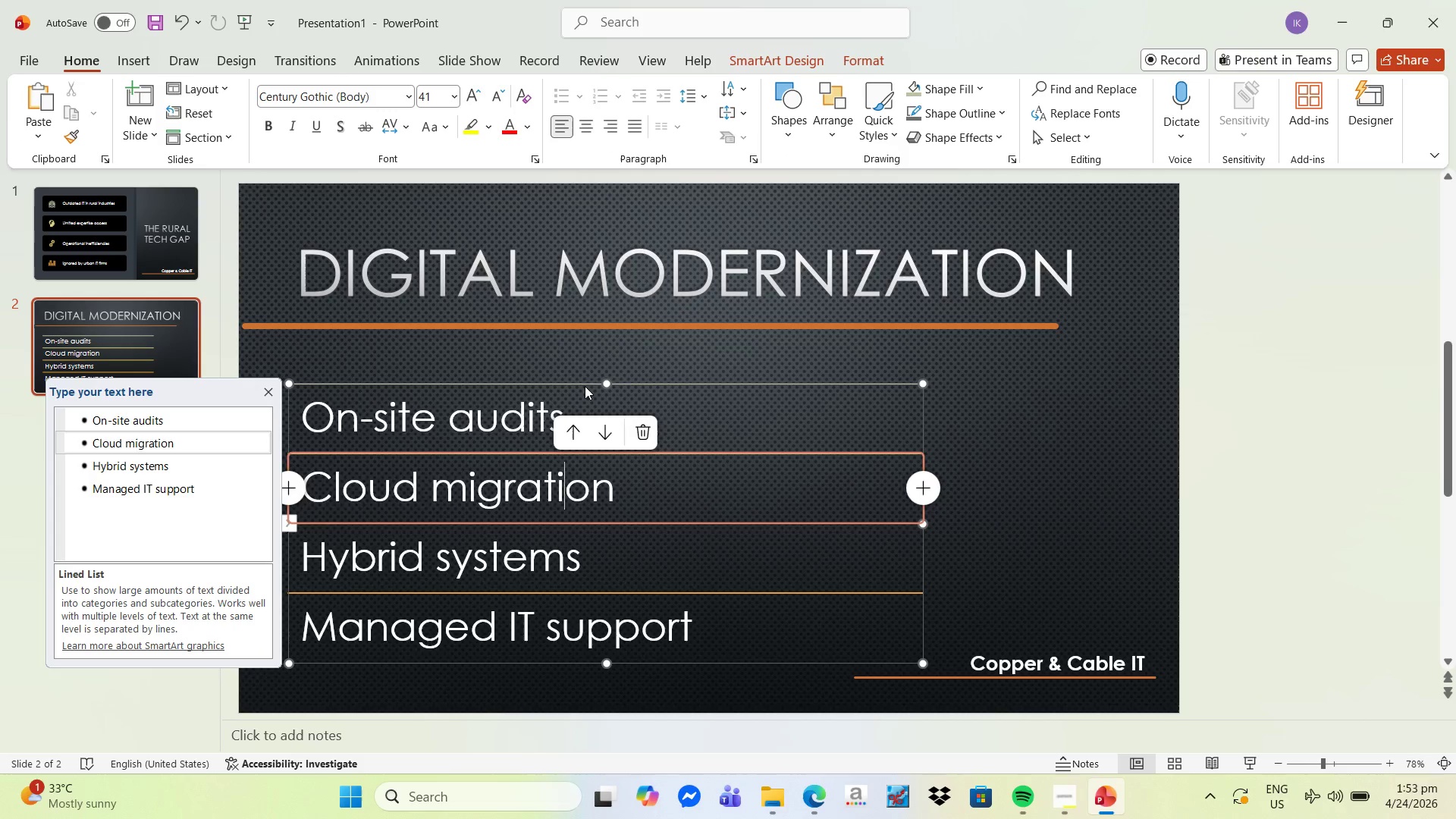 
left_click_drag(start_coordinate=[584, 384], to_coordinate=[598, 356])
 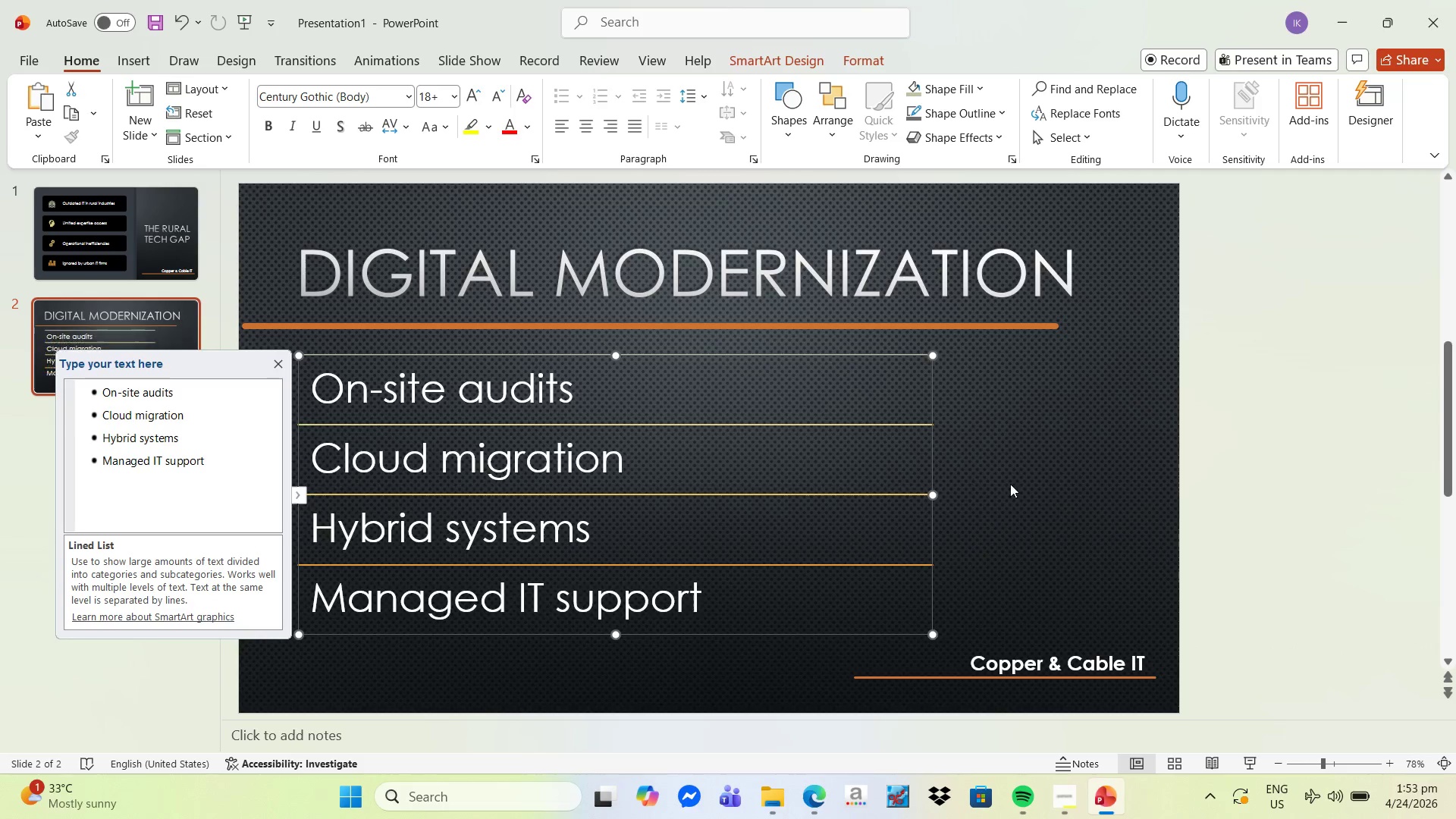 
left_click([1012, 484])
 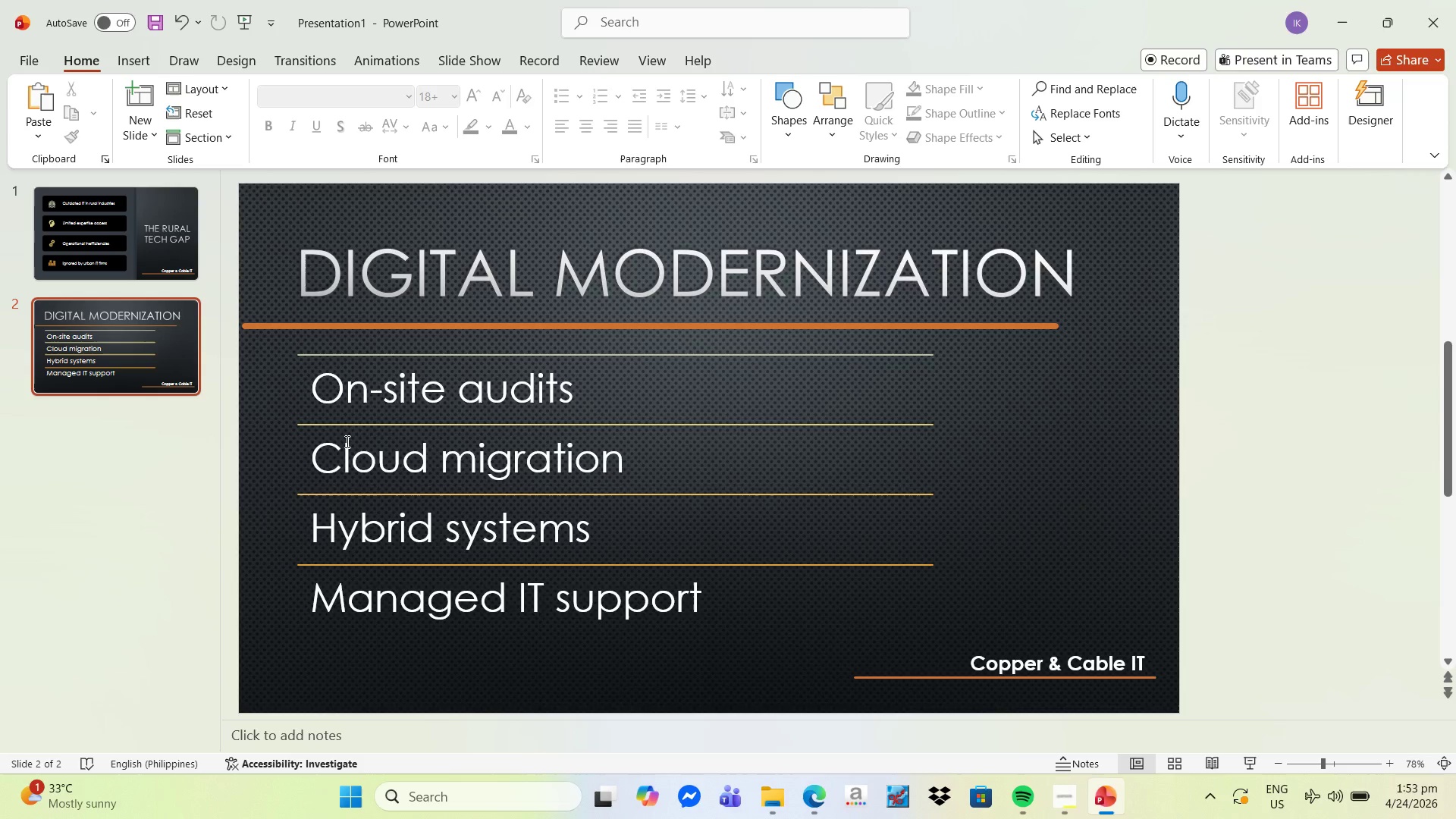 
wait(17.33)
 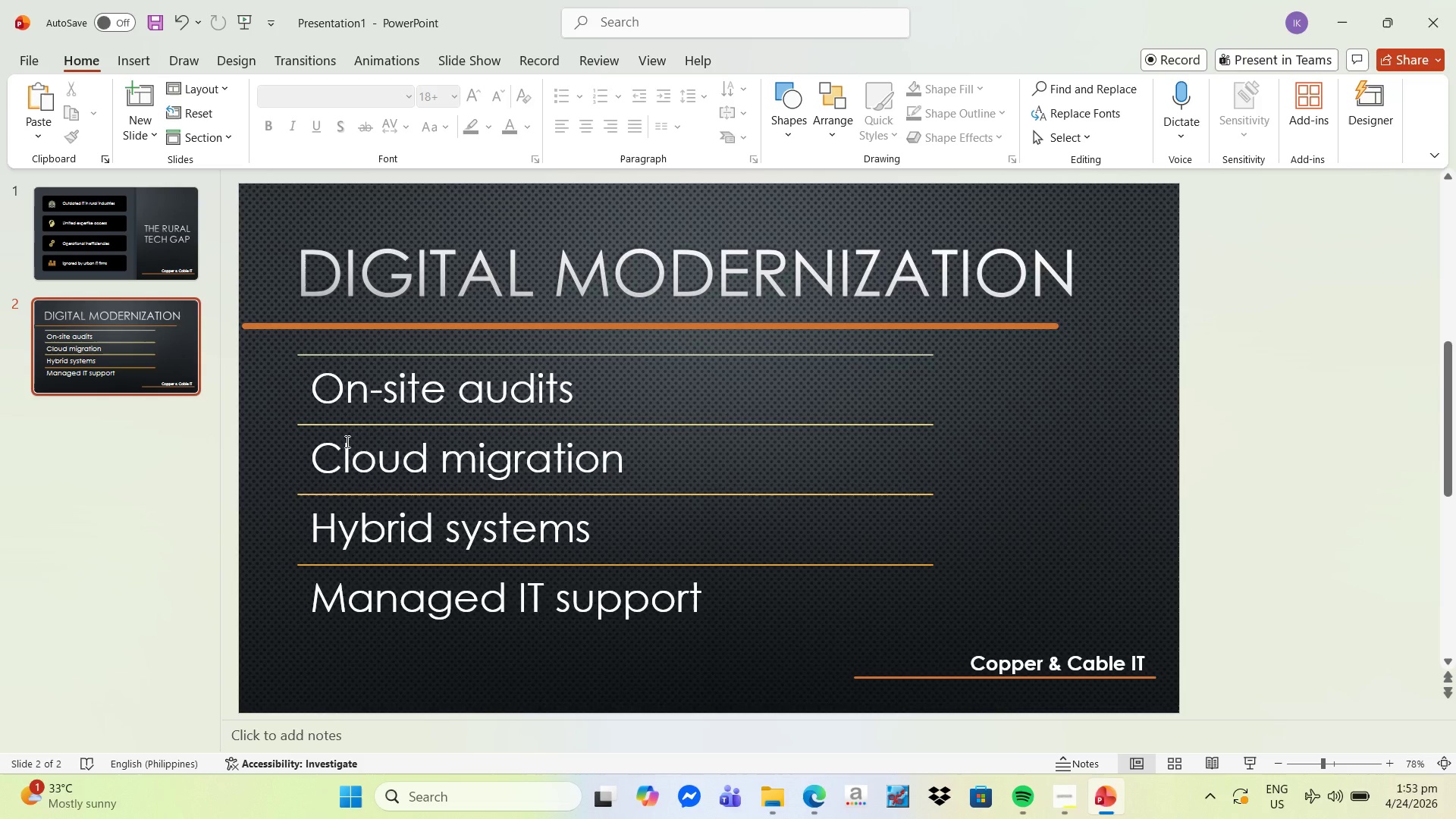 
left_click([187, 344])
 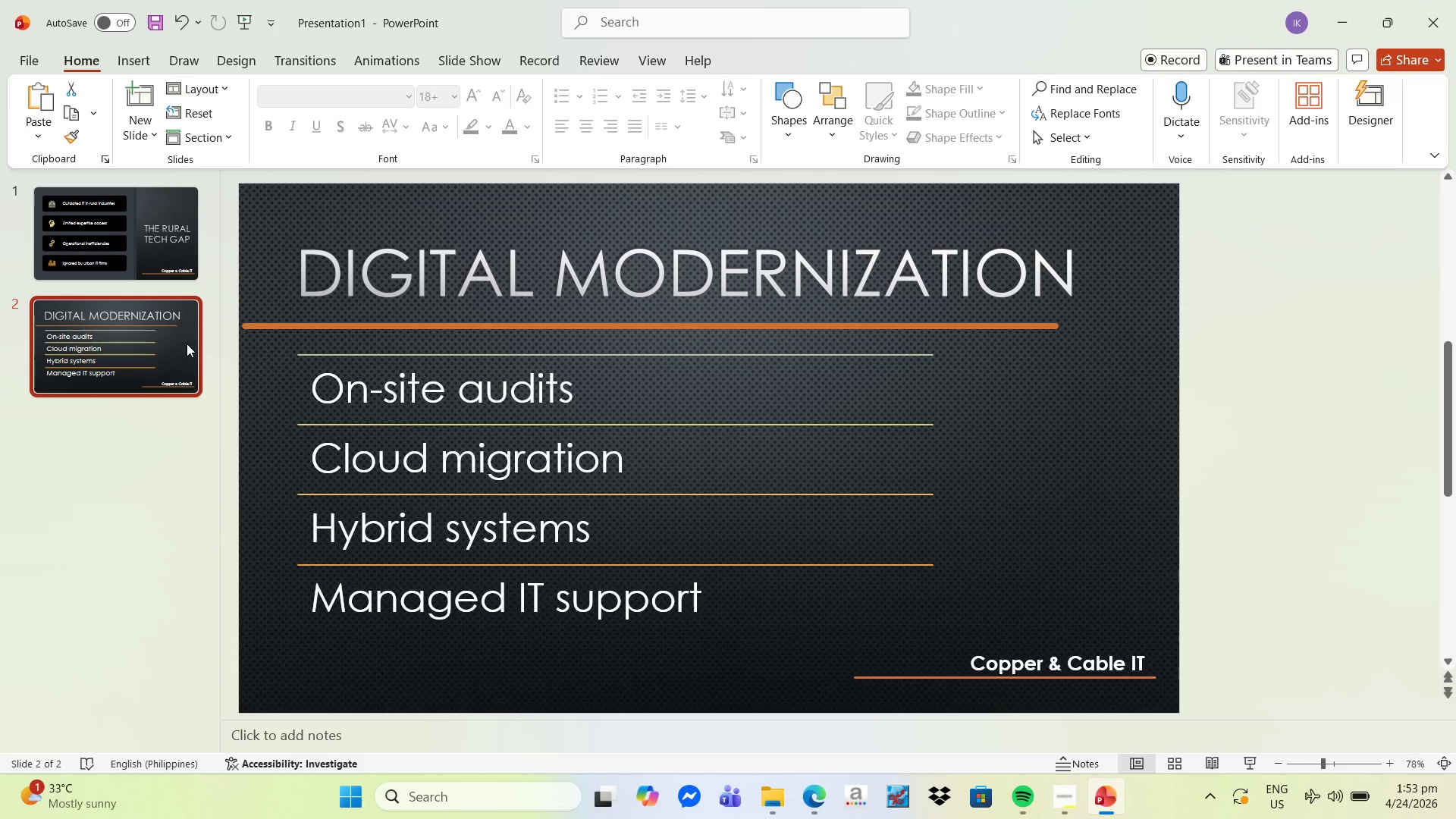 
key(Control+C)
 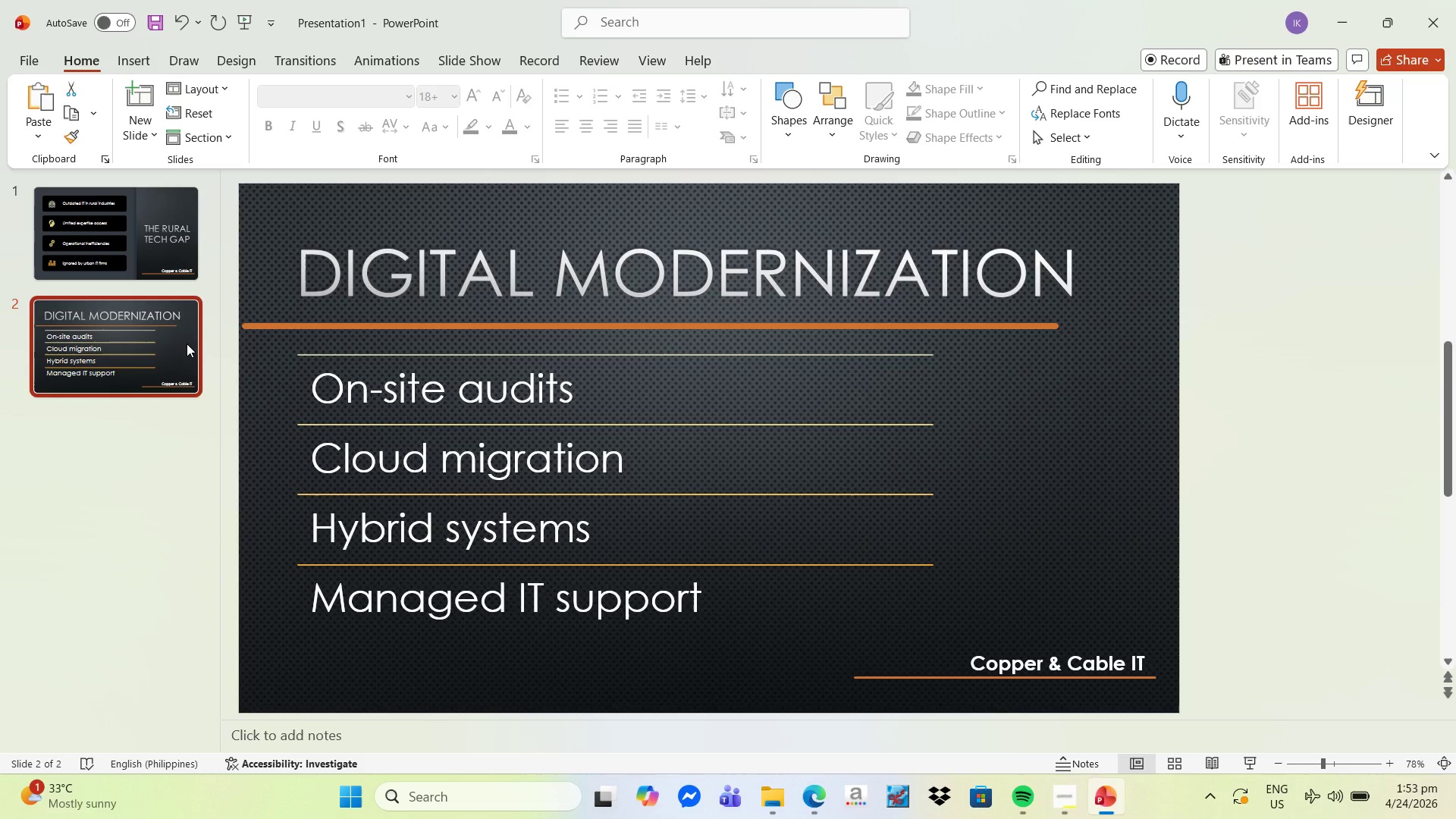 
key(Control+V)
 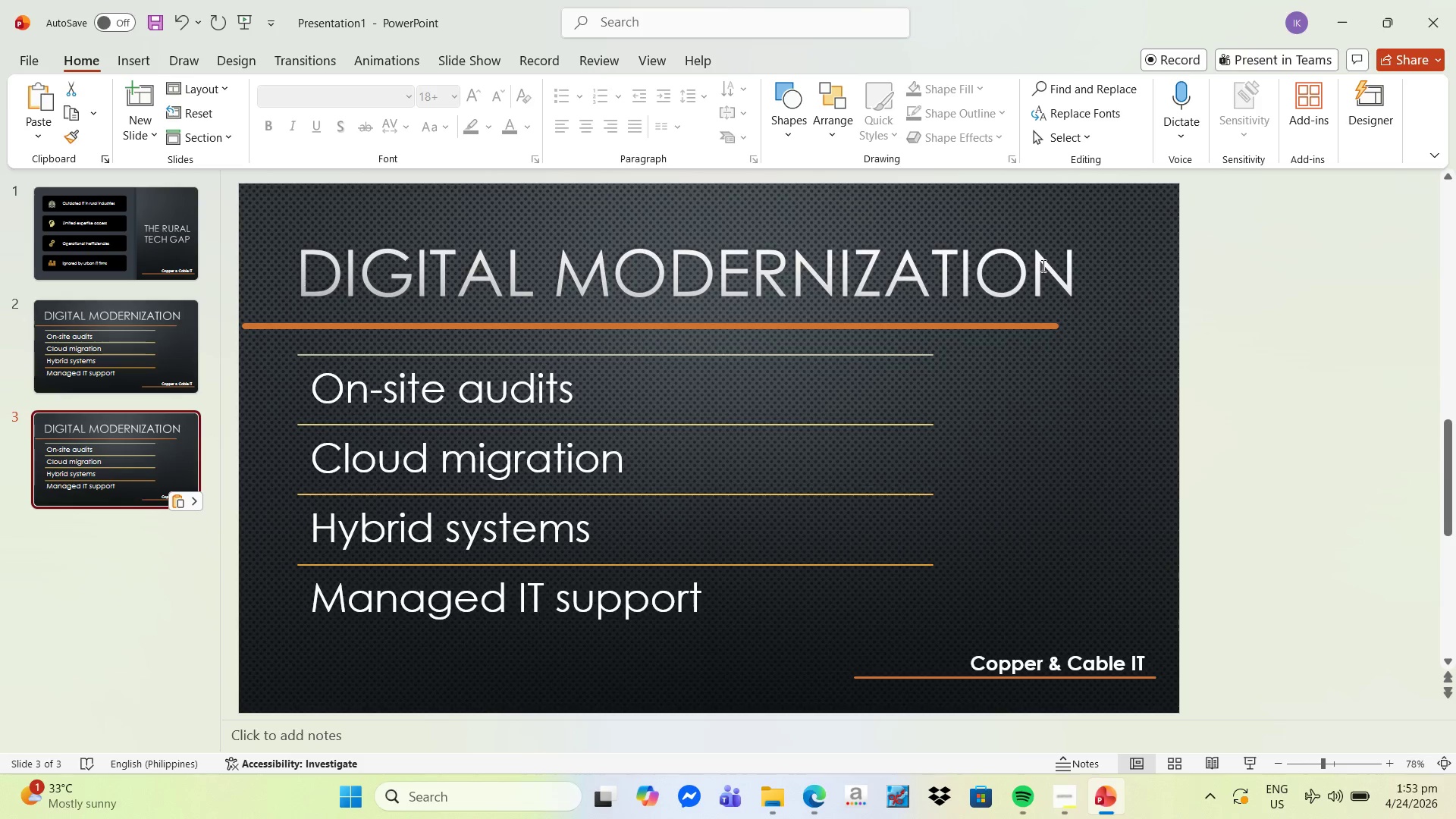 
left_click([1069, 273])
 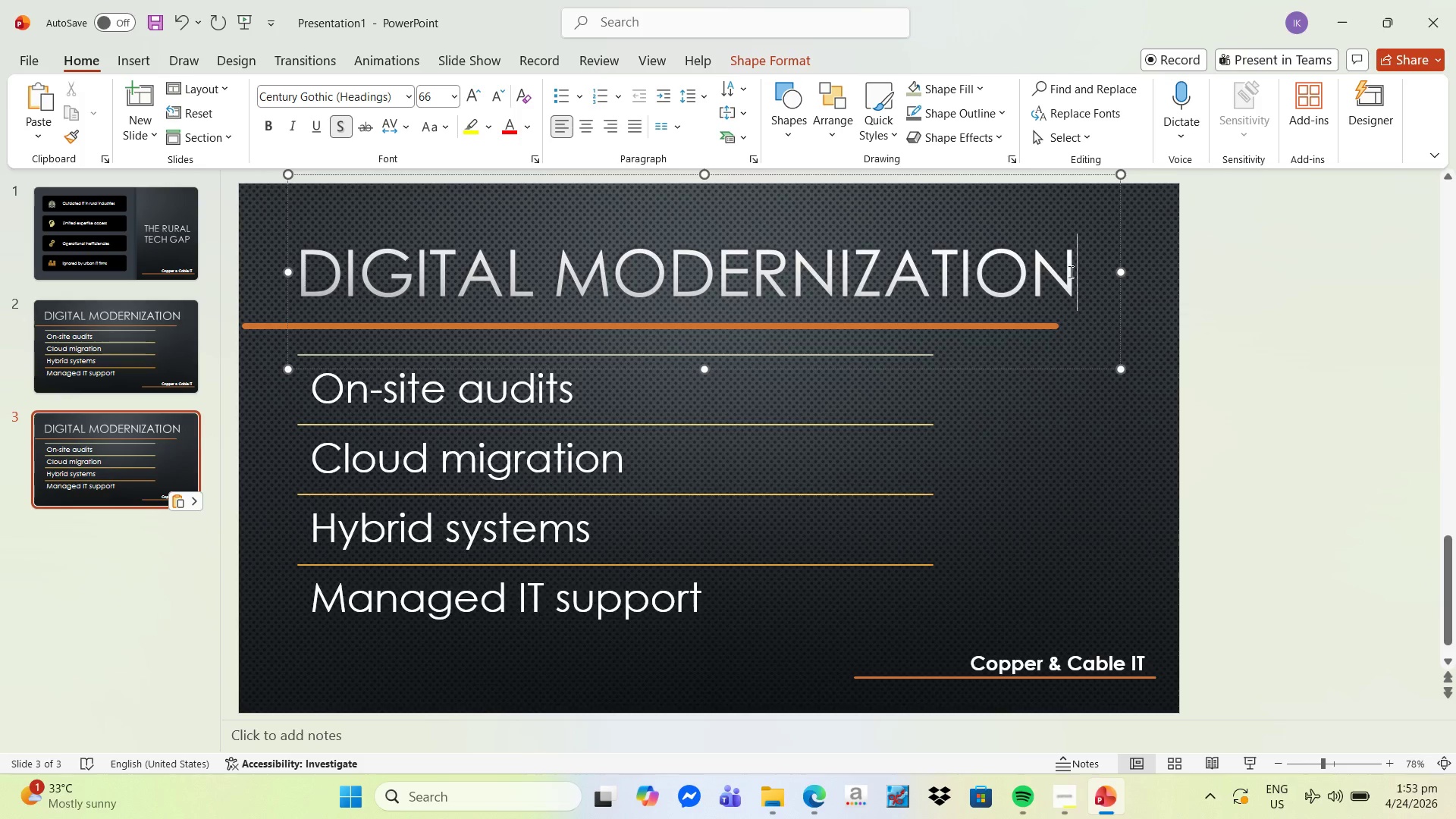 
key(Backspace)
type(the untapped market)
 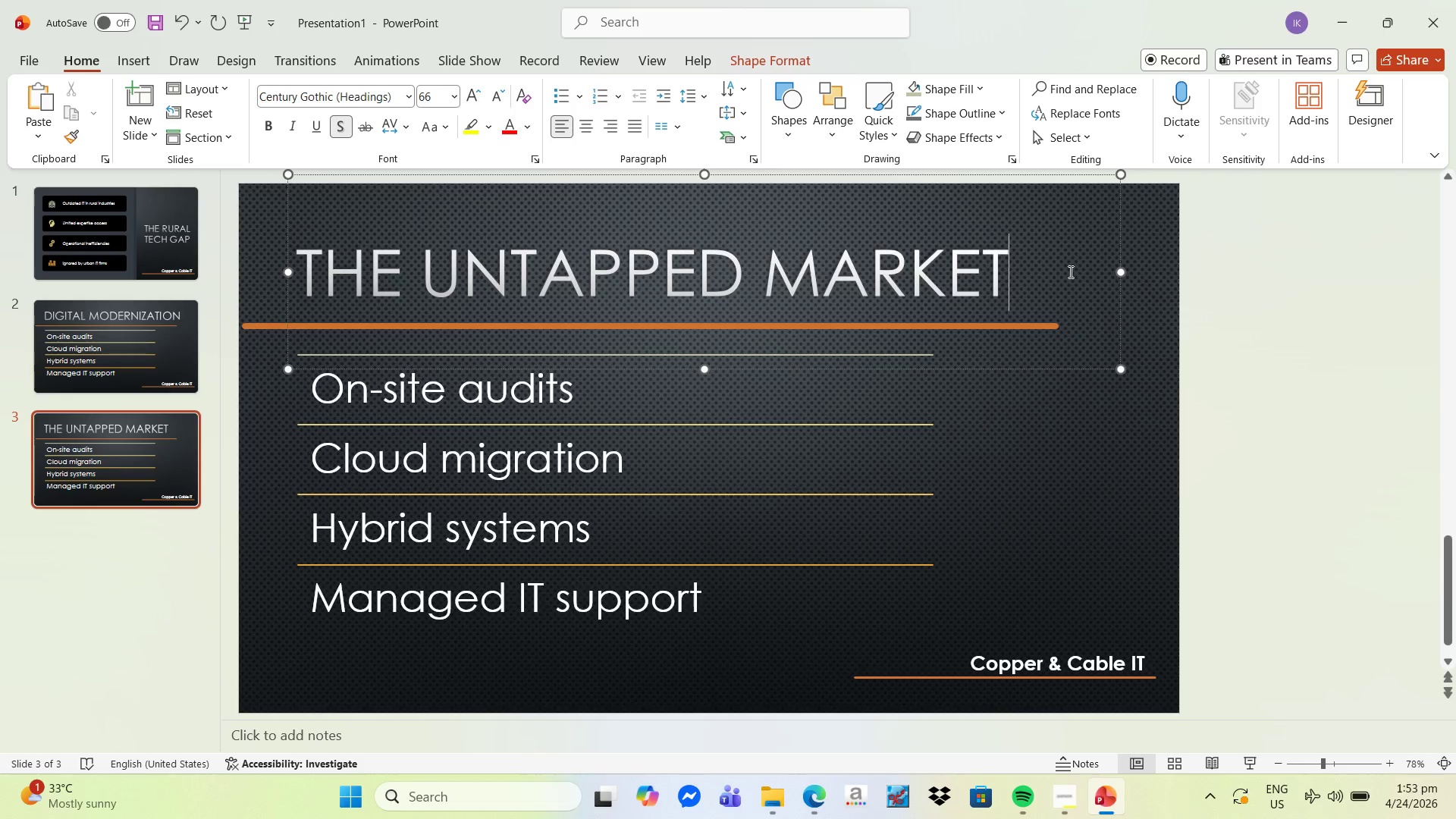 
hold_key(key=Backspace, duration=22.14)
 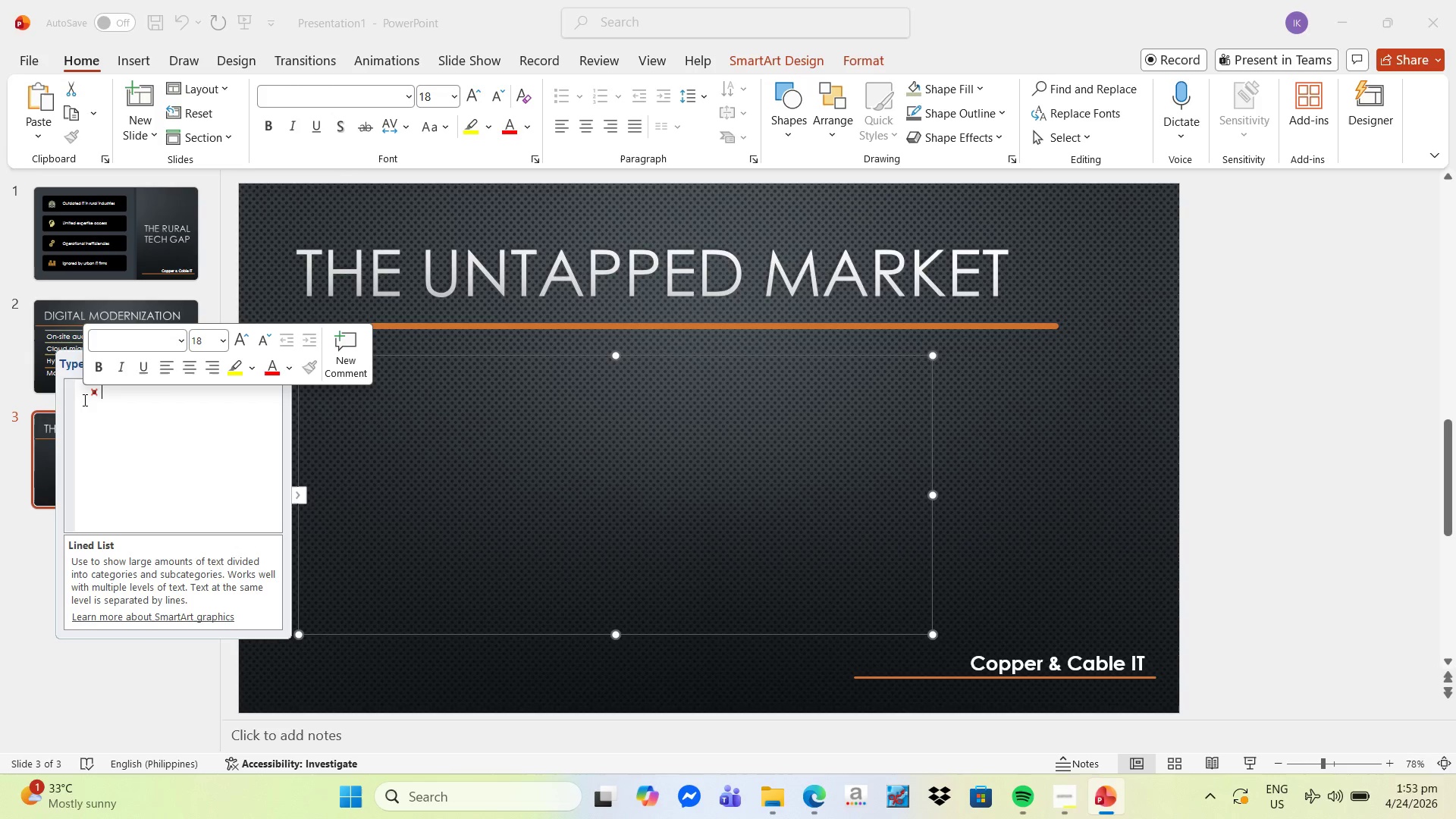 
left_click_drag(start_coordinate=[212, 460], to_coordinate=[83, 400])
 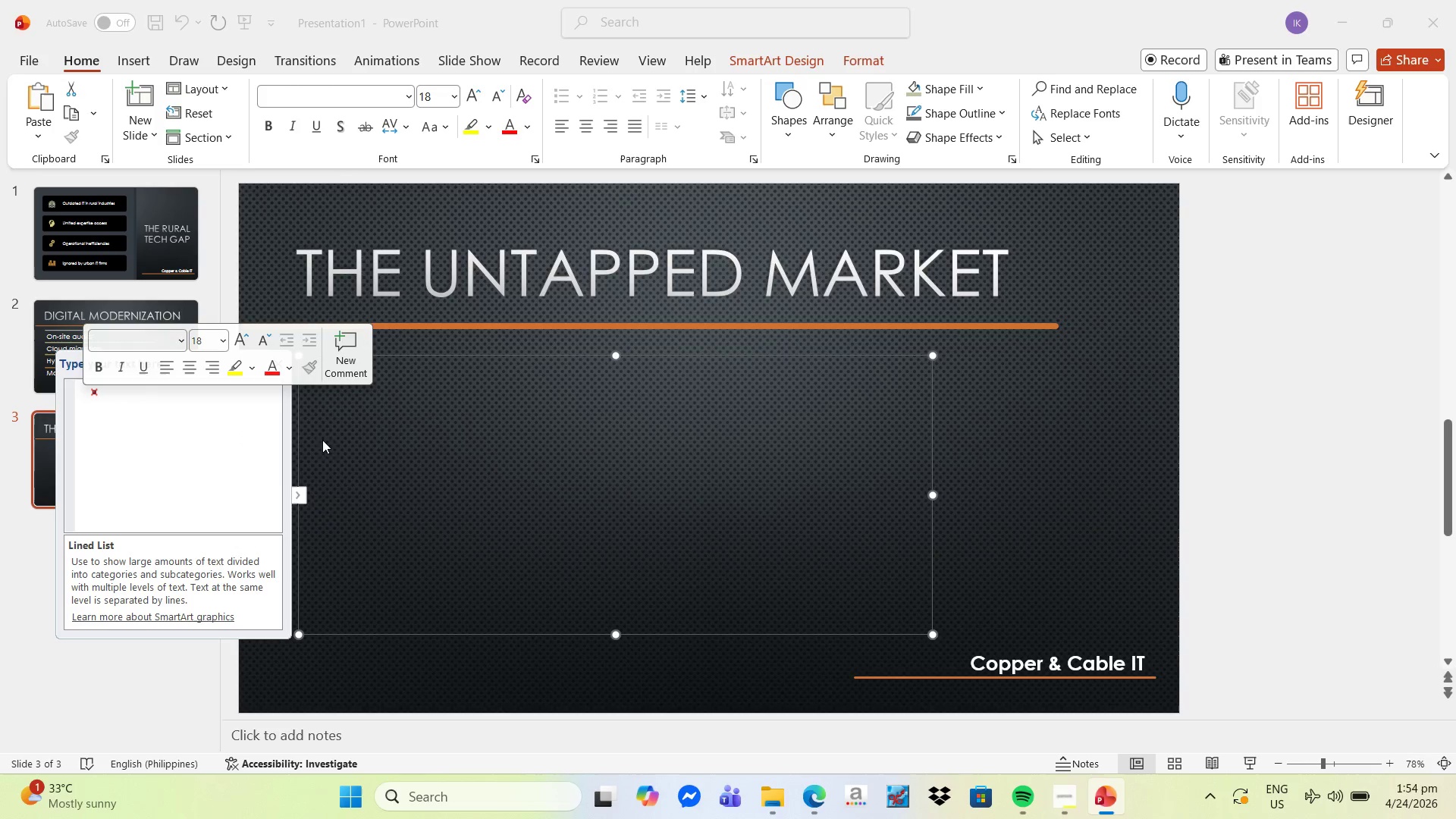 
left_click([372, 431])
 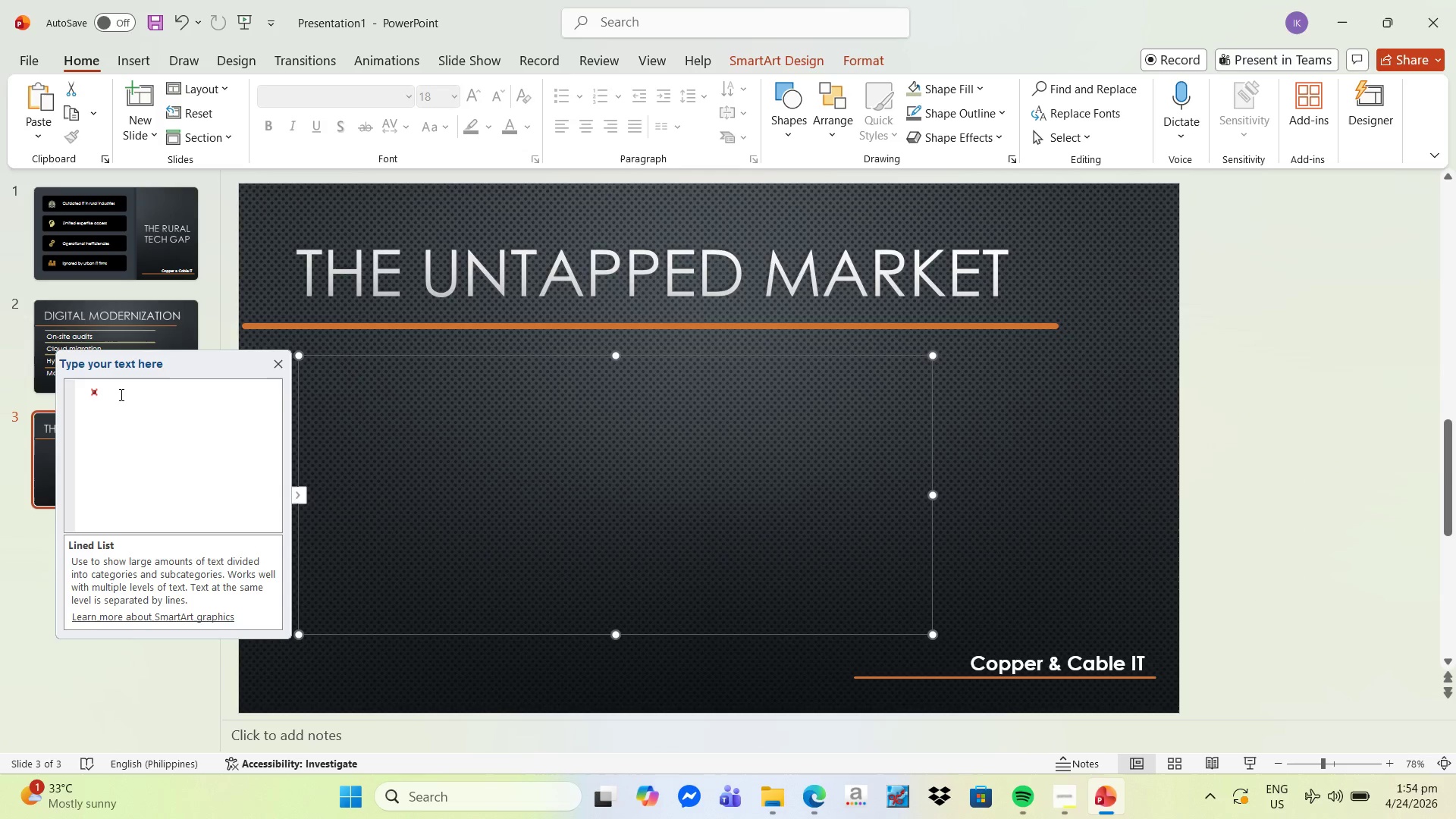 
left_click([114, 392])
 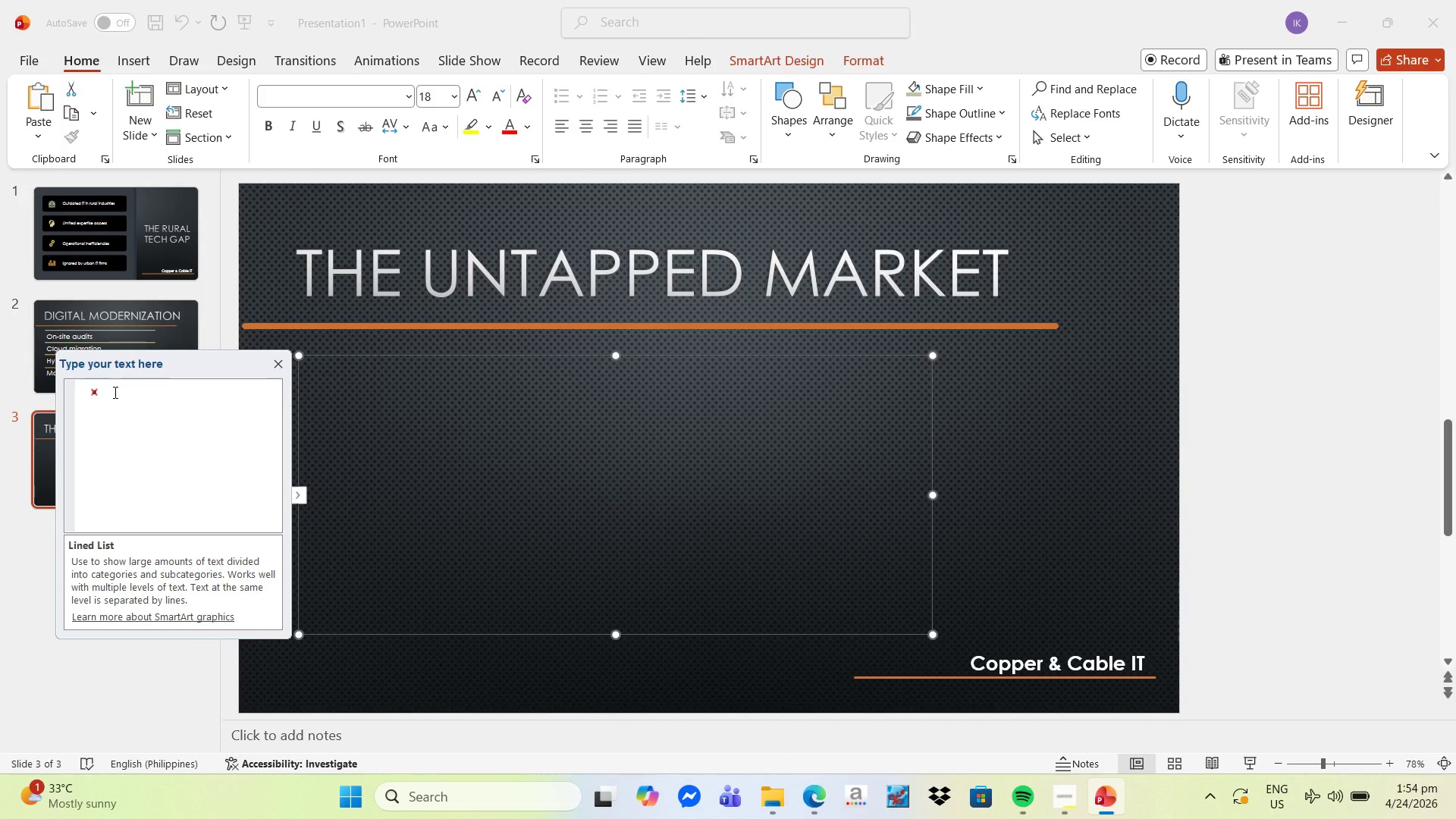 
key(Backspace)
 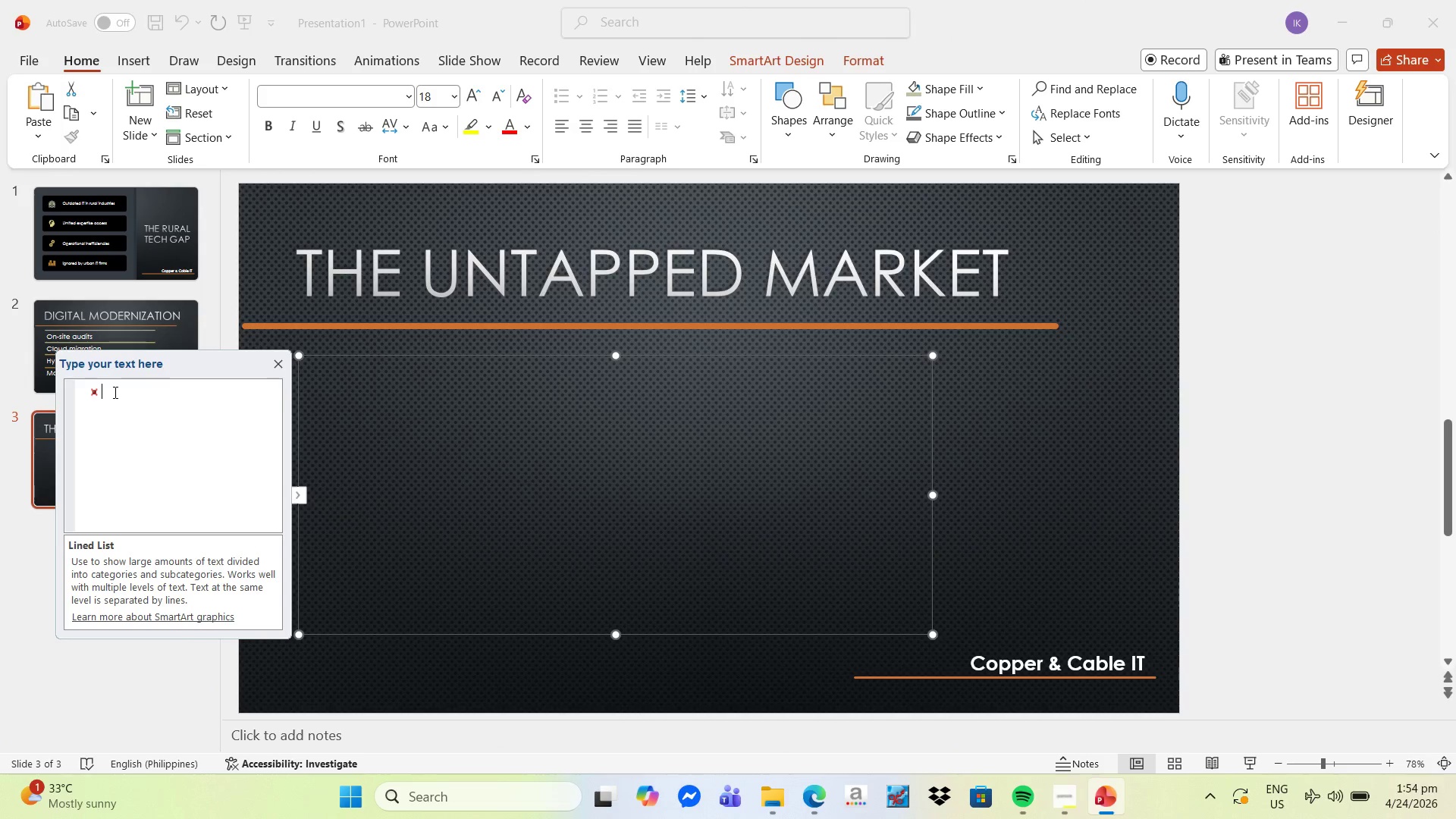 
key(Backspace)
 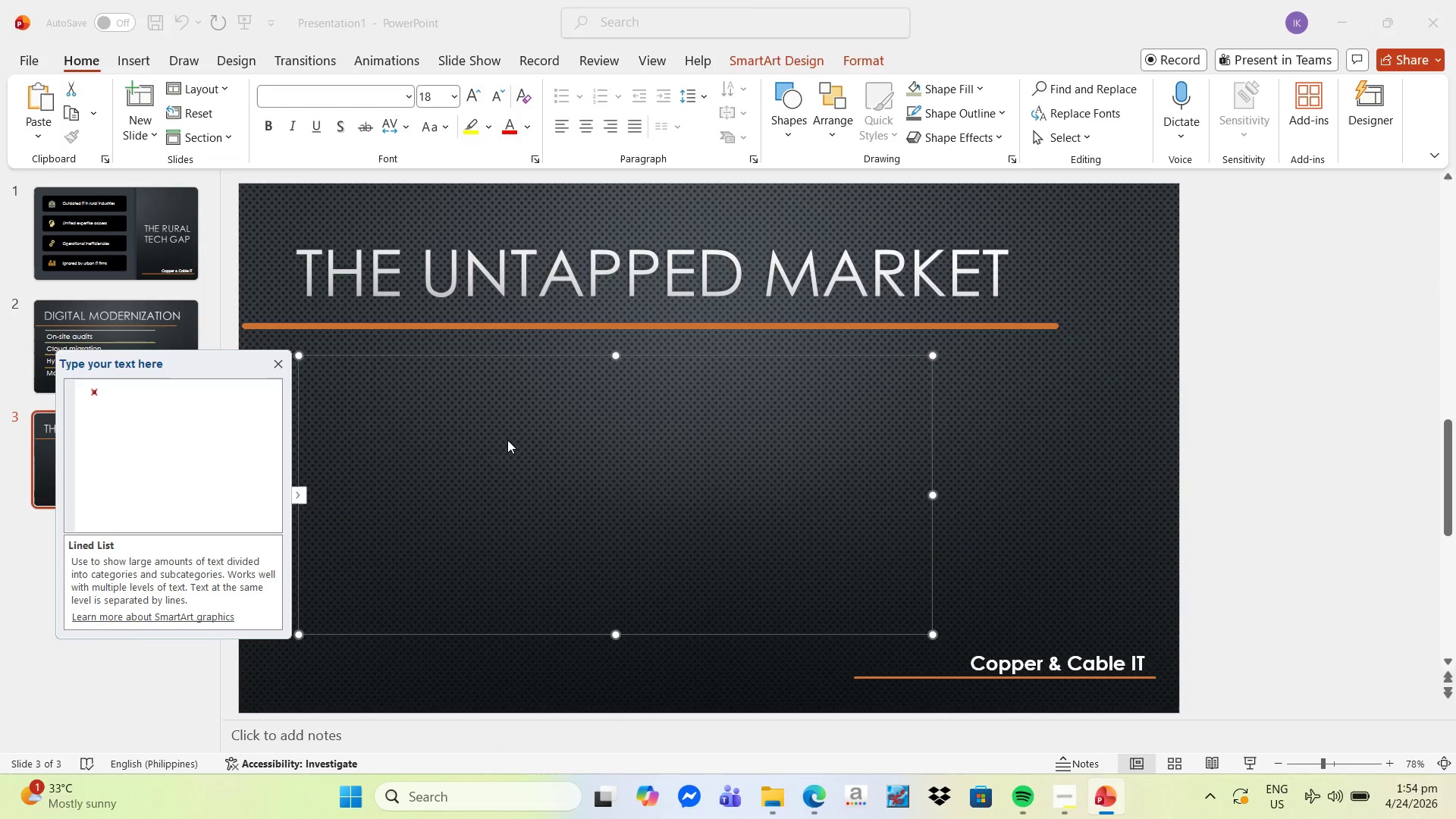 
left_click([1083, 450])
 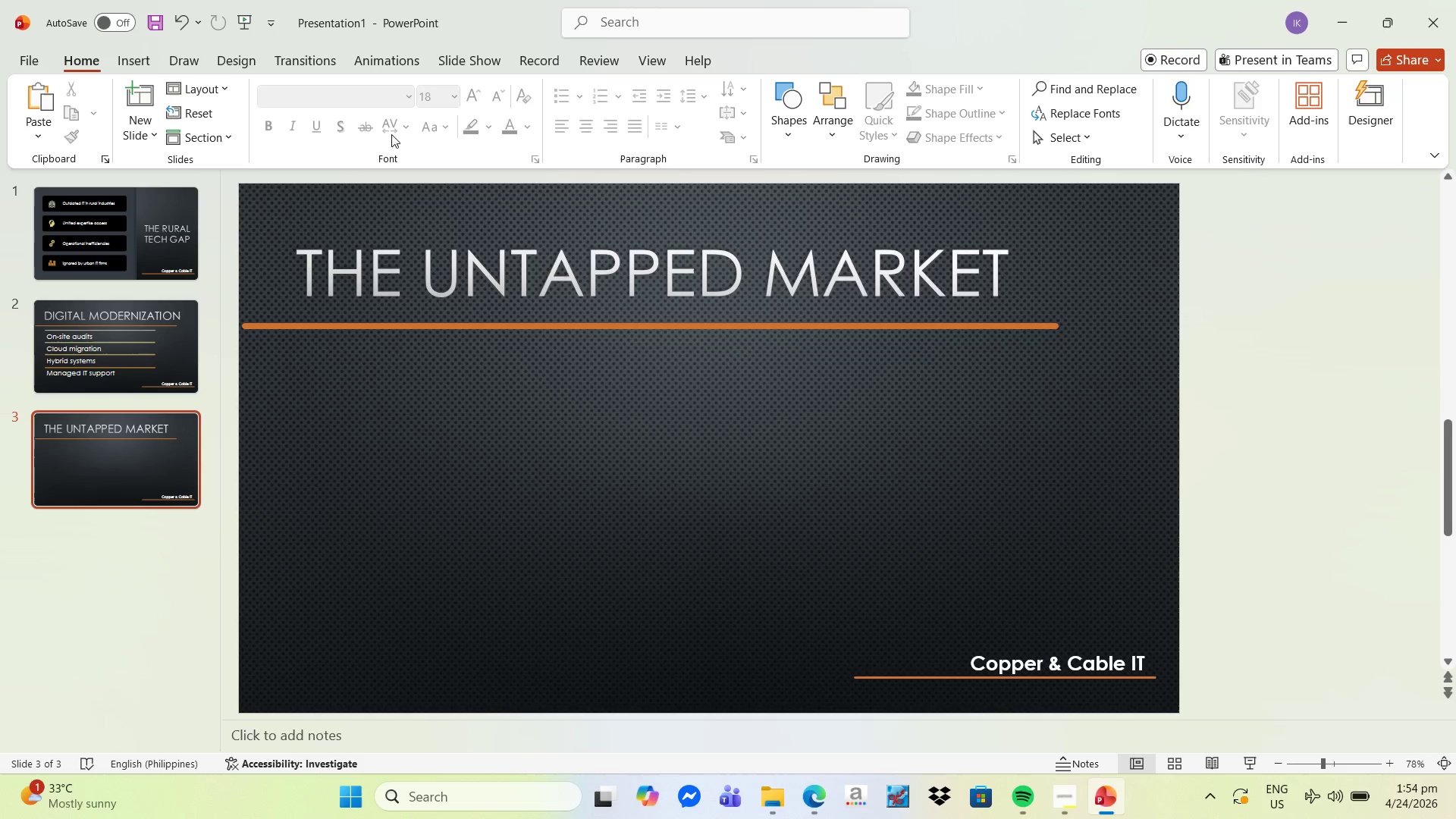 
left_click([133, 66])
 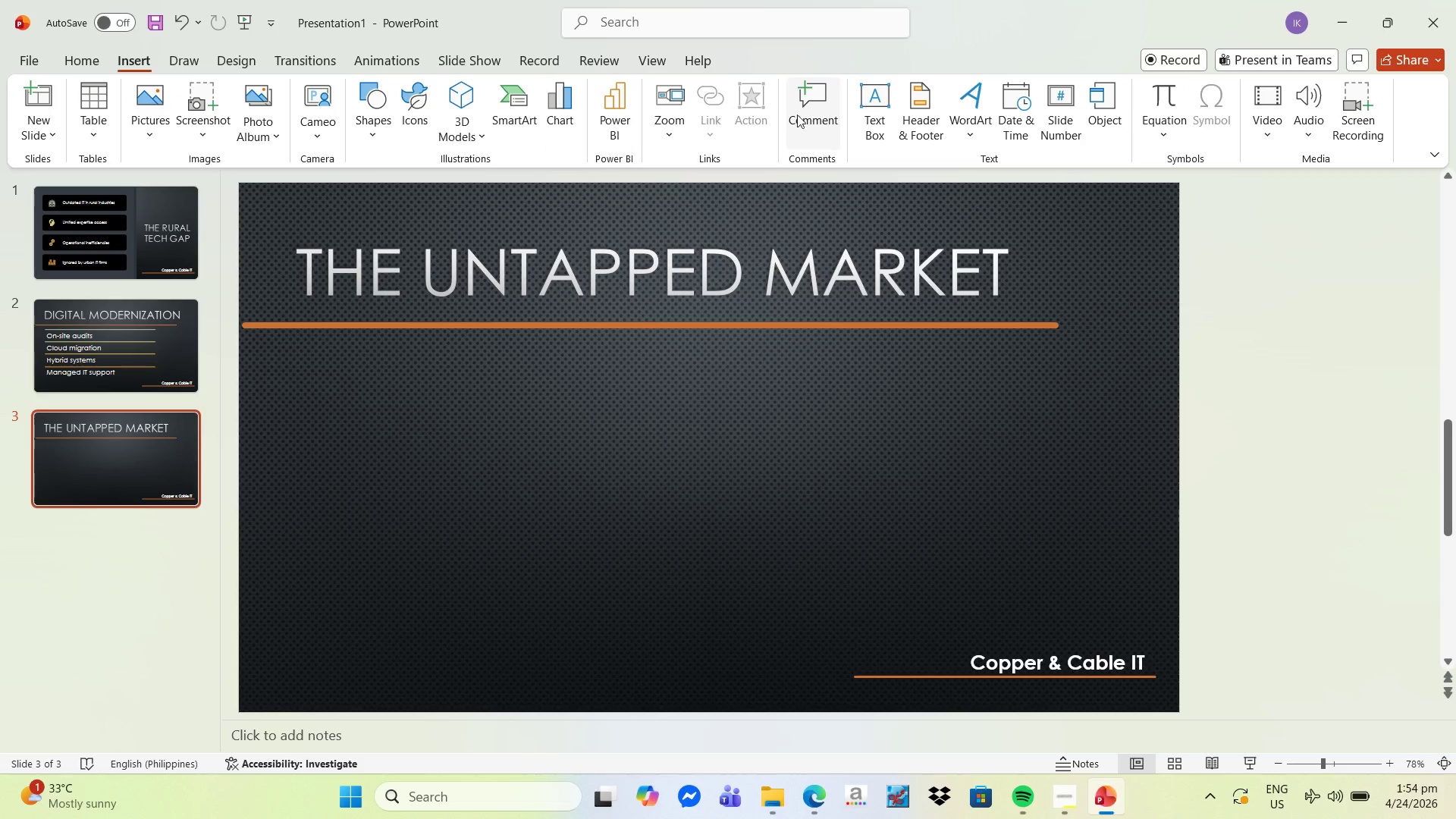 
left_click([878, 98])
 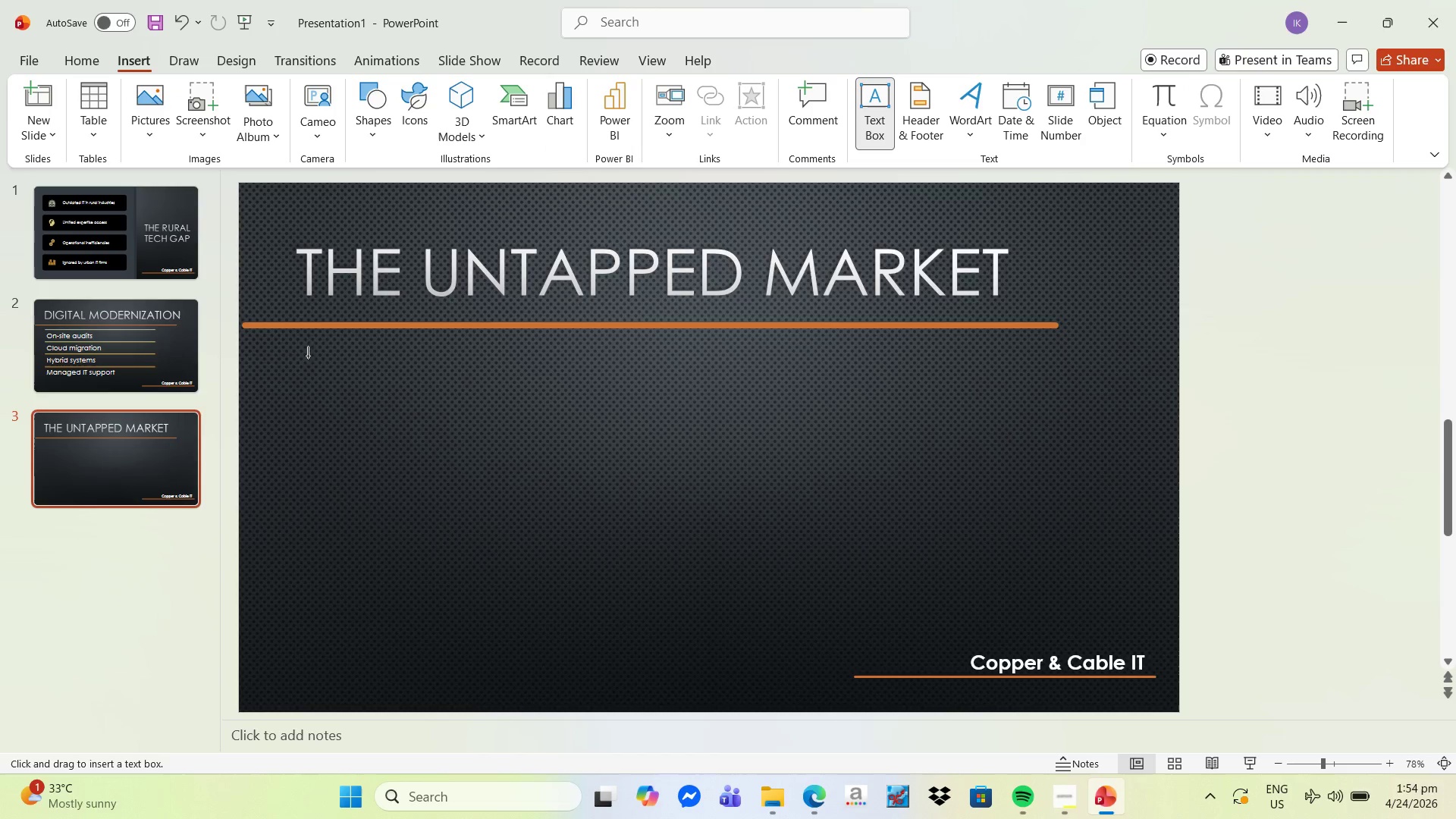 
left_click_drag(start_coordinate=[303, 354], to_coordinate=[1060, 576])
 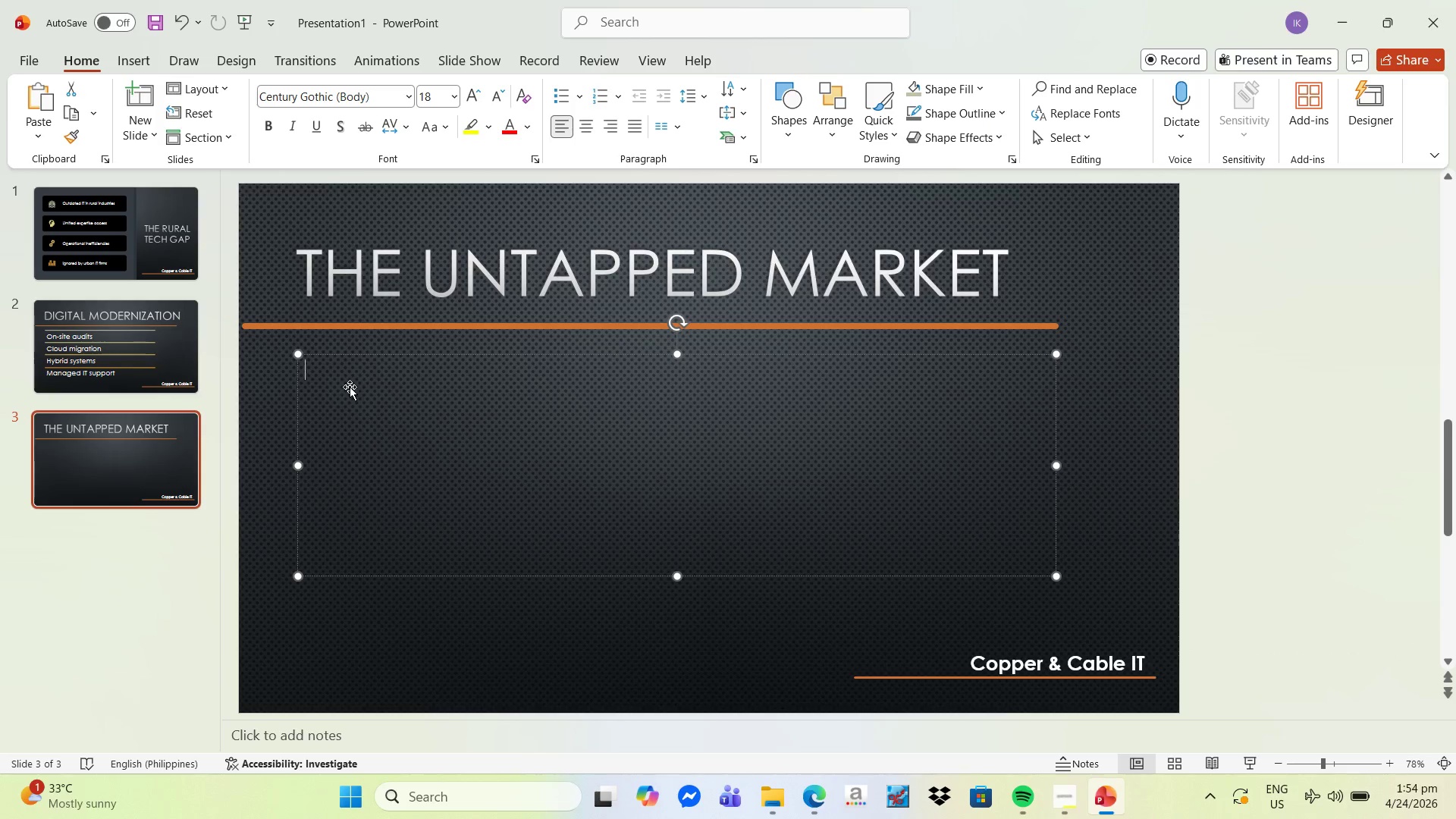 
type(Large )
 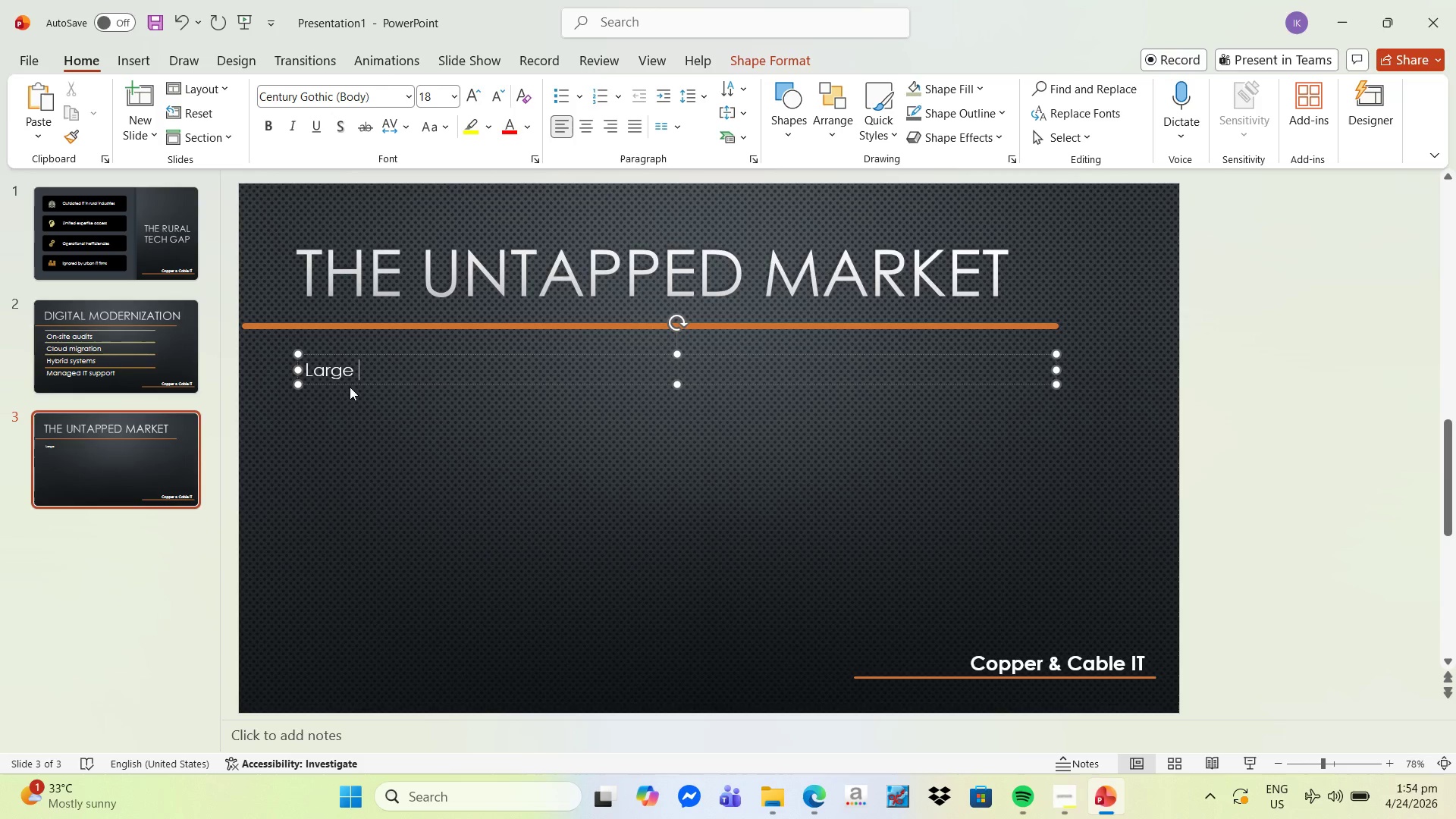 
type(undeserved SME base Graid)
key(Backspace)
type(n, Manufacruring)
 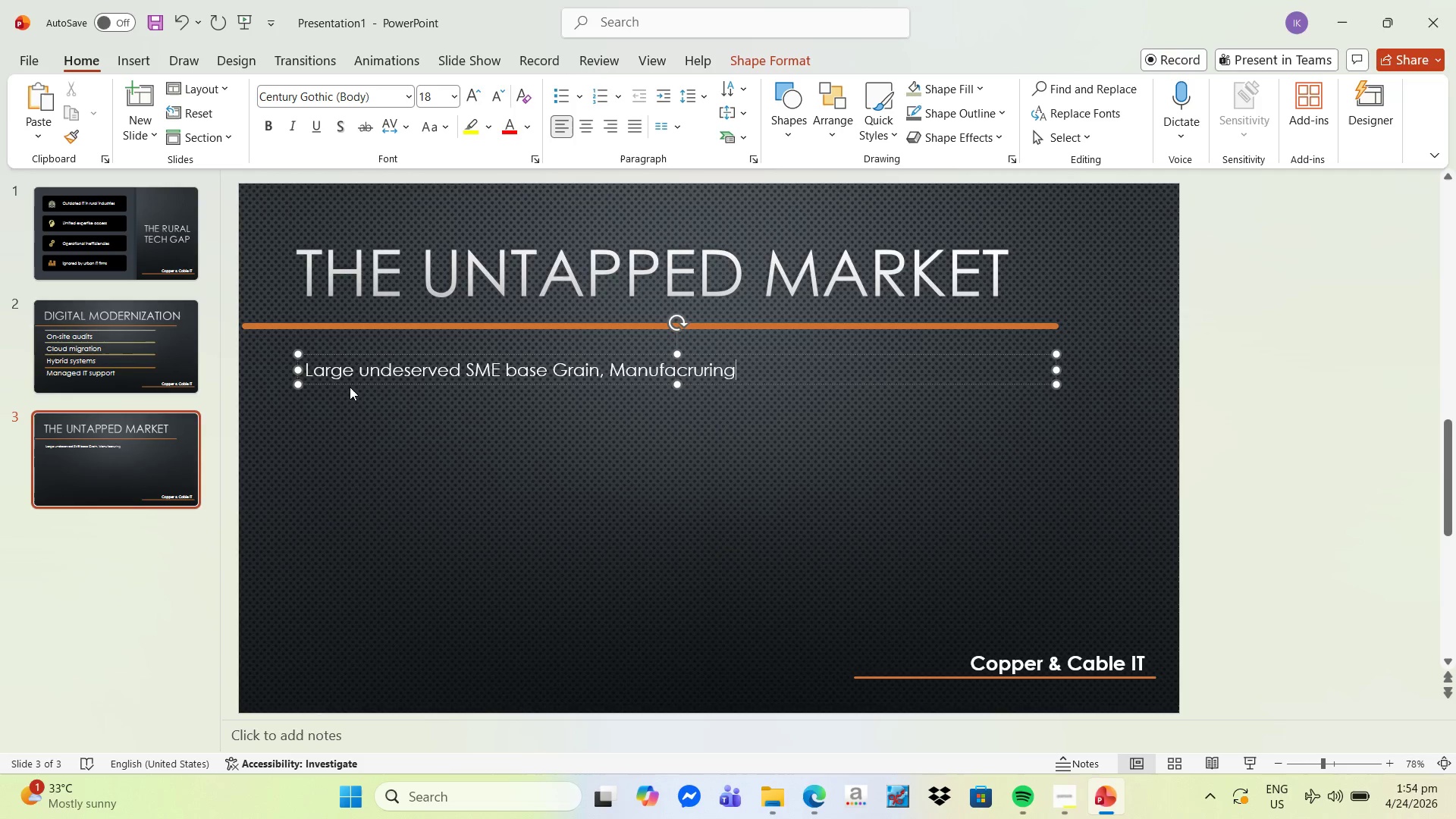 
key(ArrowRight)
 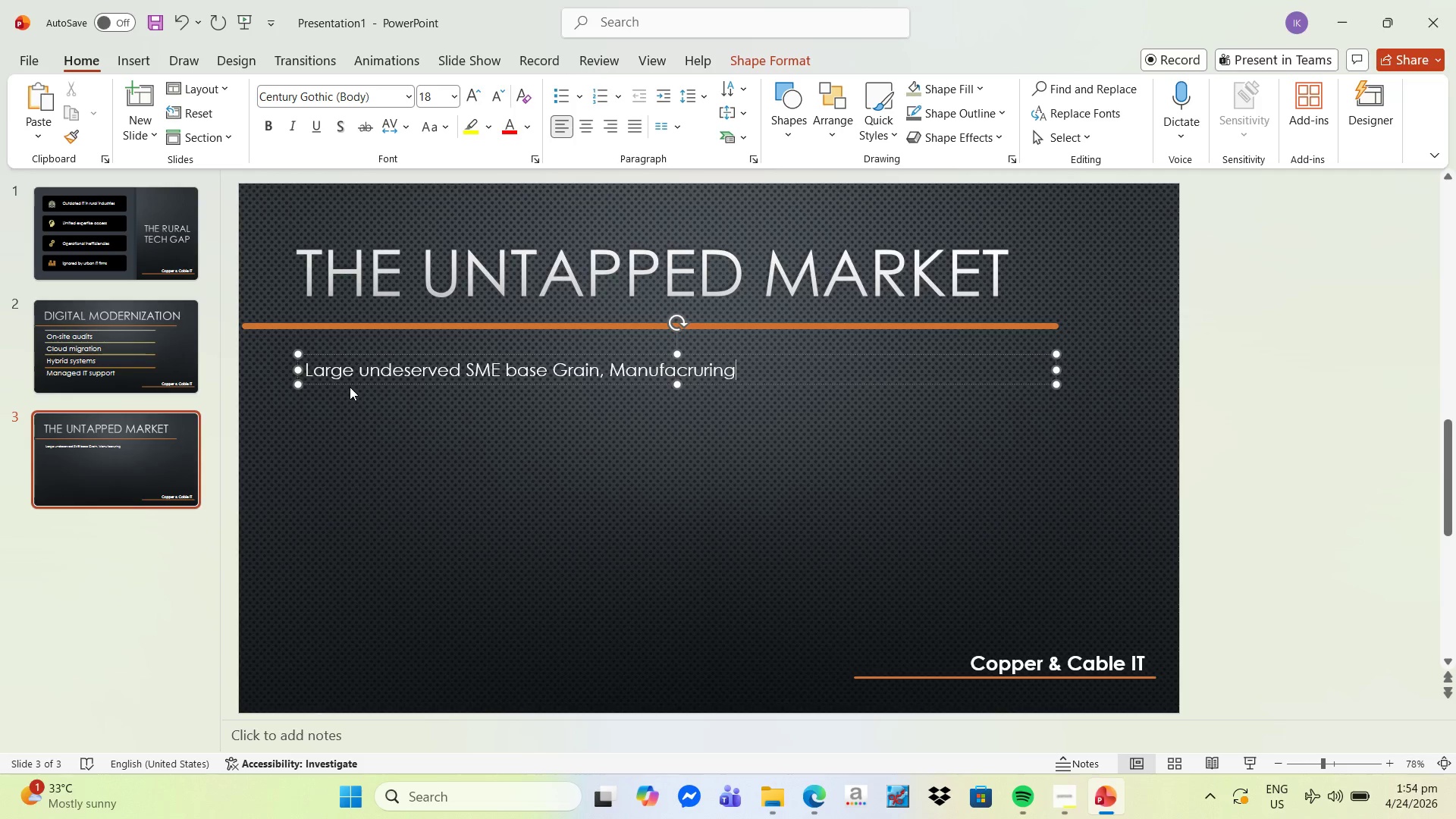 
key(ArrowRight)
 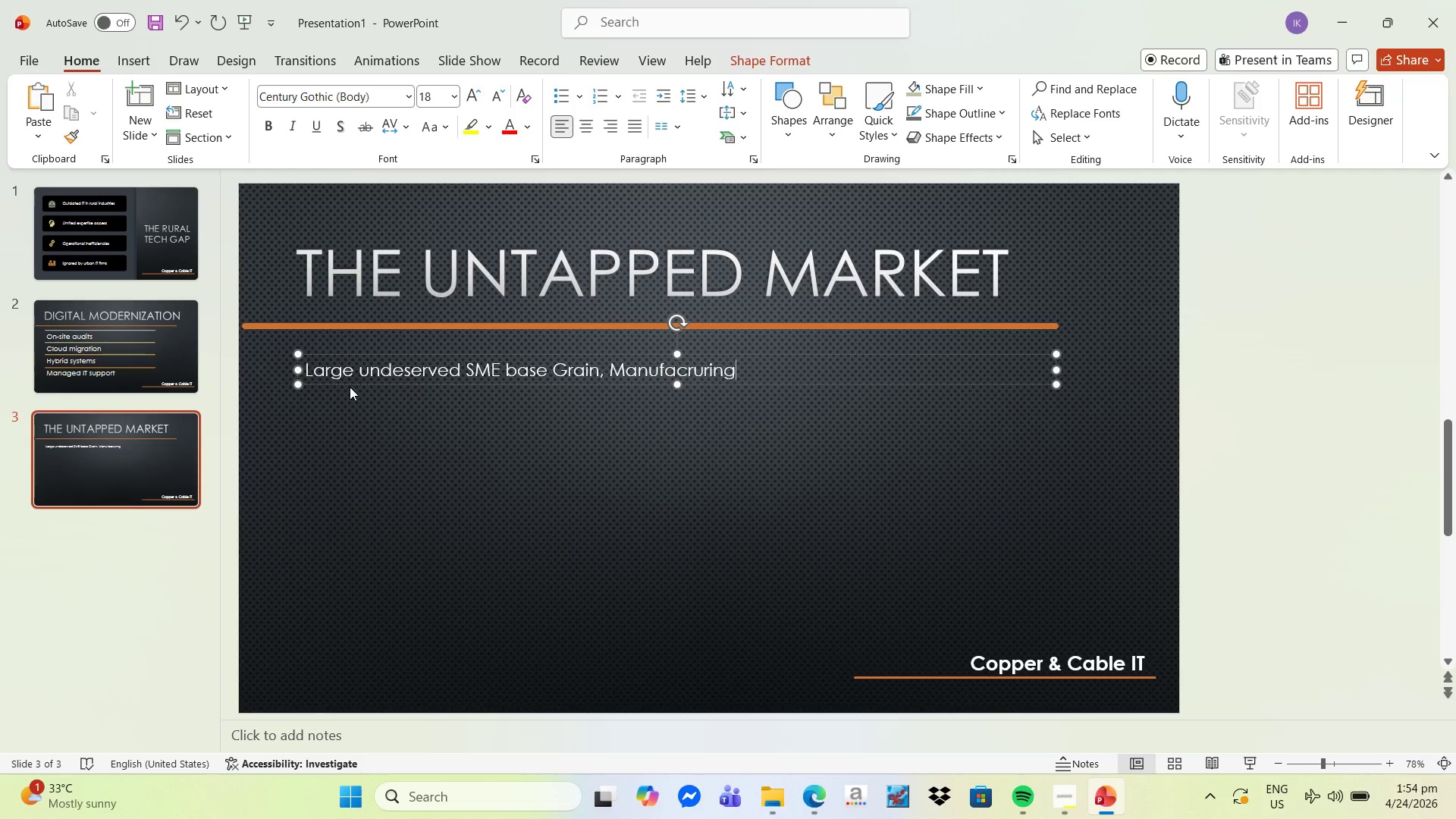 
hold_key(key=ArrowRight, duration=0.31)
 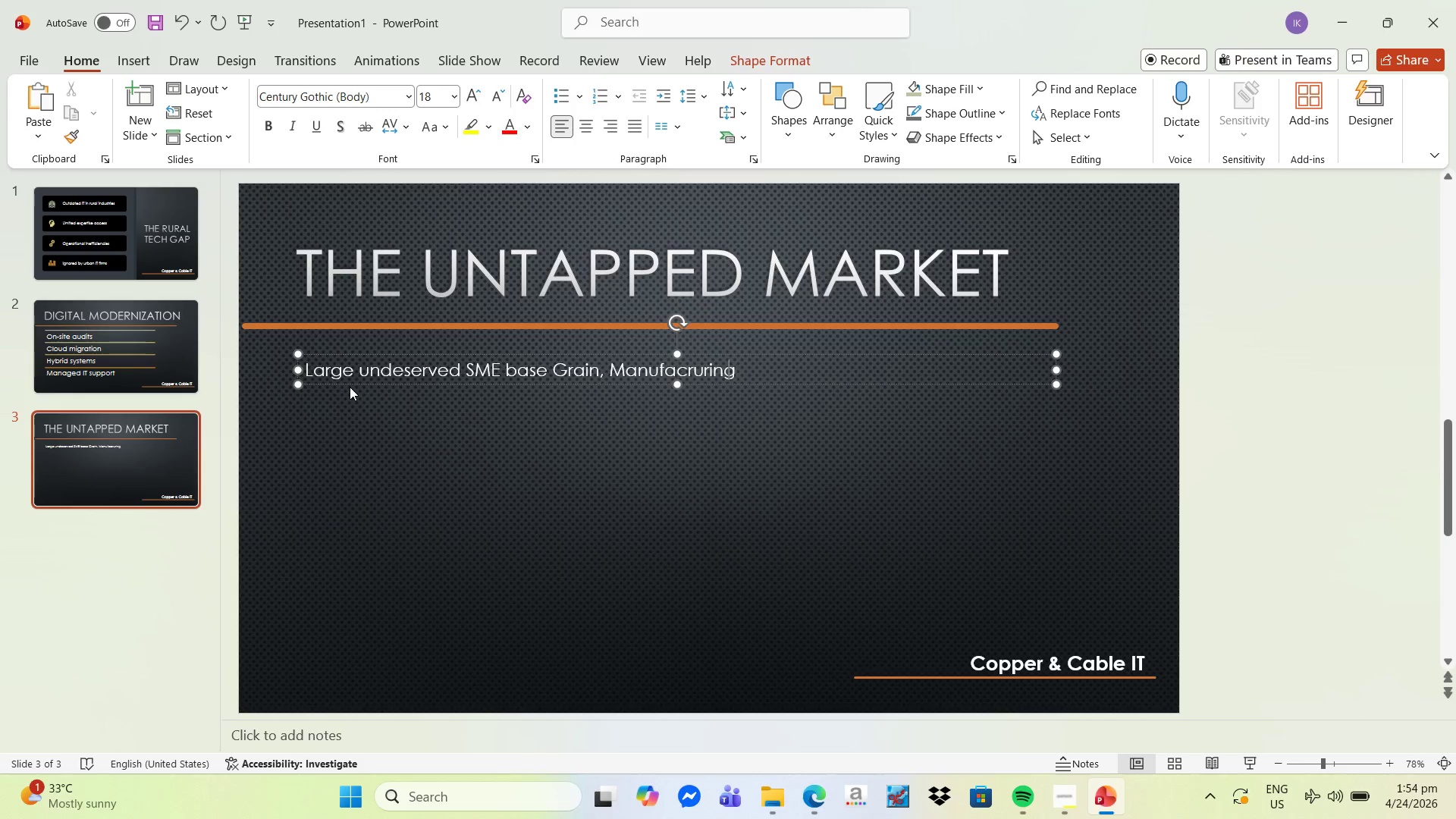 
key(ArrowLeft)
 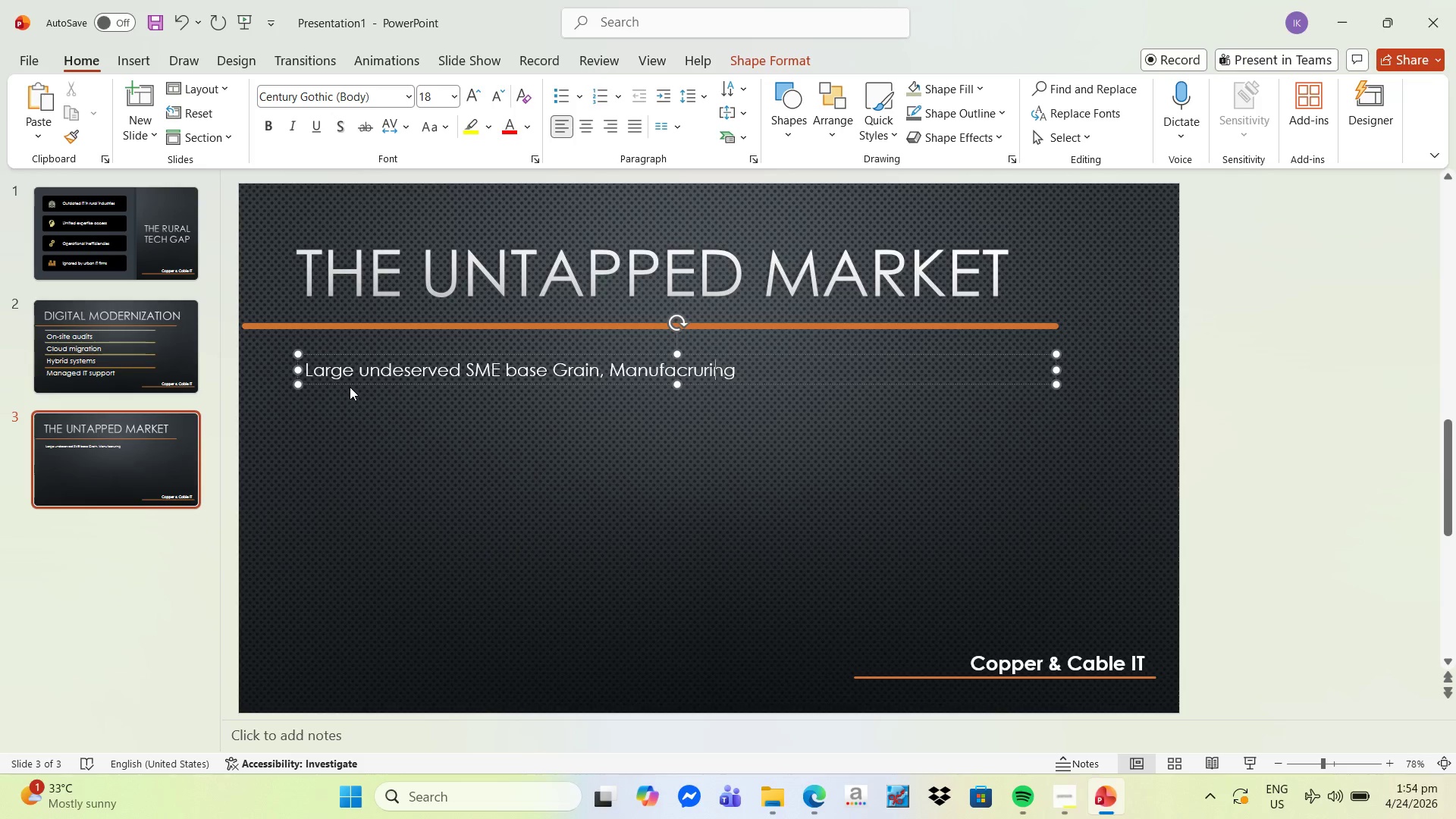 
hold_key(key=ArrowLeft, duration=0.72)
 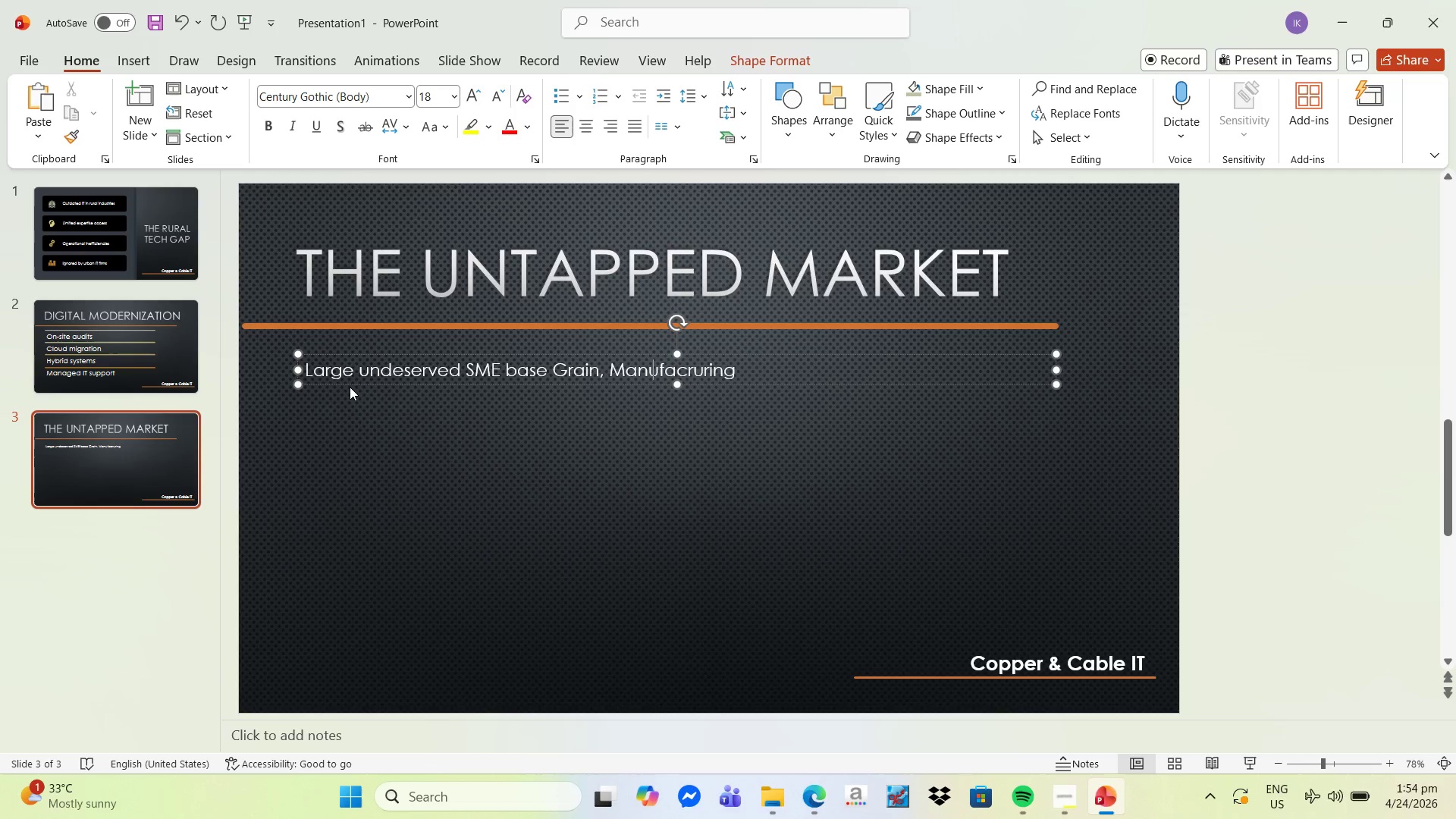 
key(ArrowLeft)
 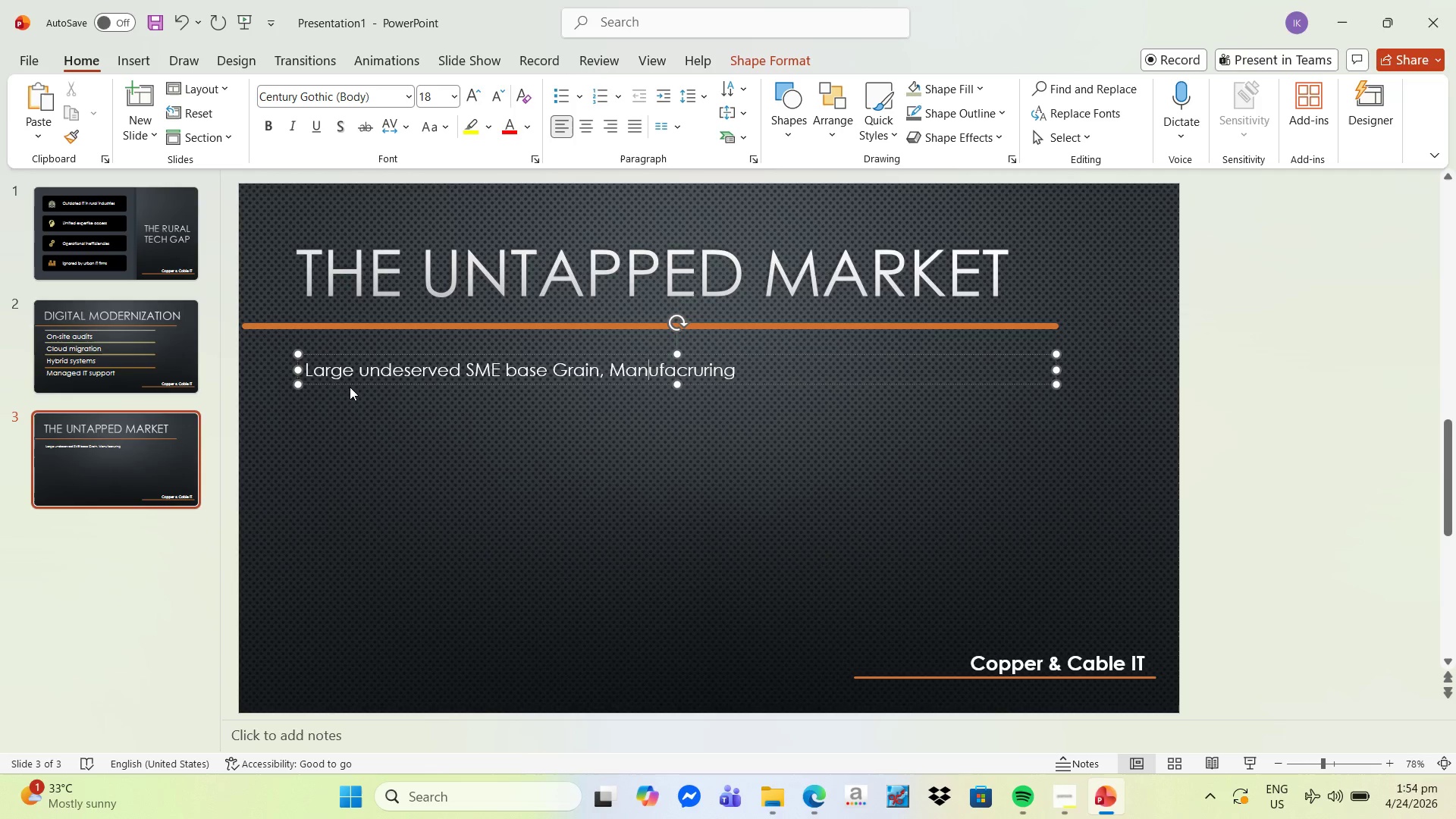 
key(ArrowLeft)
 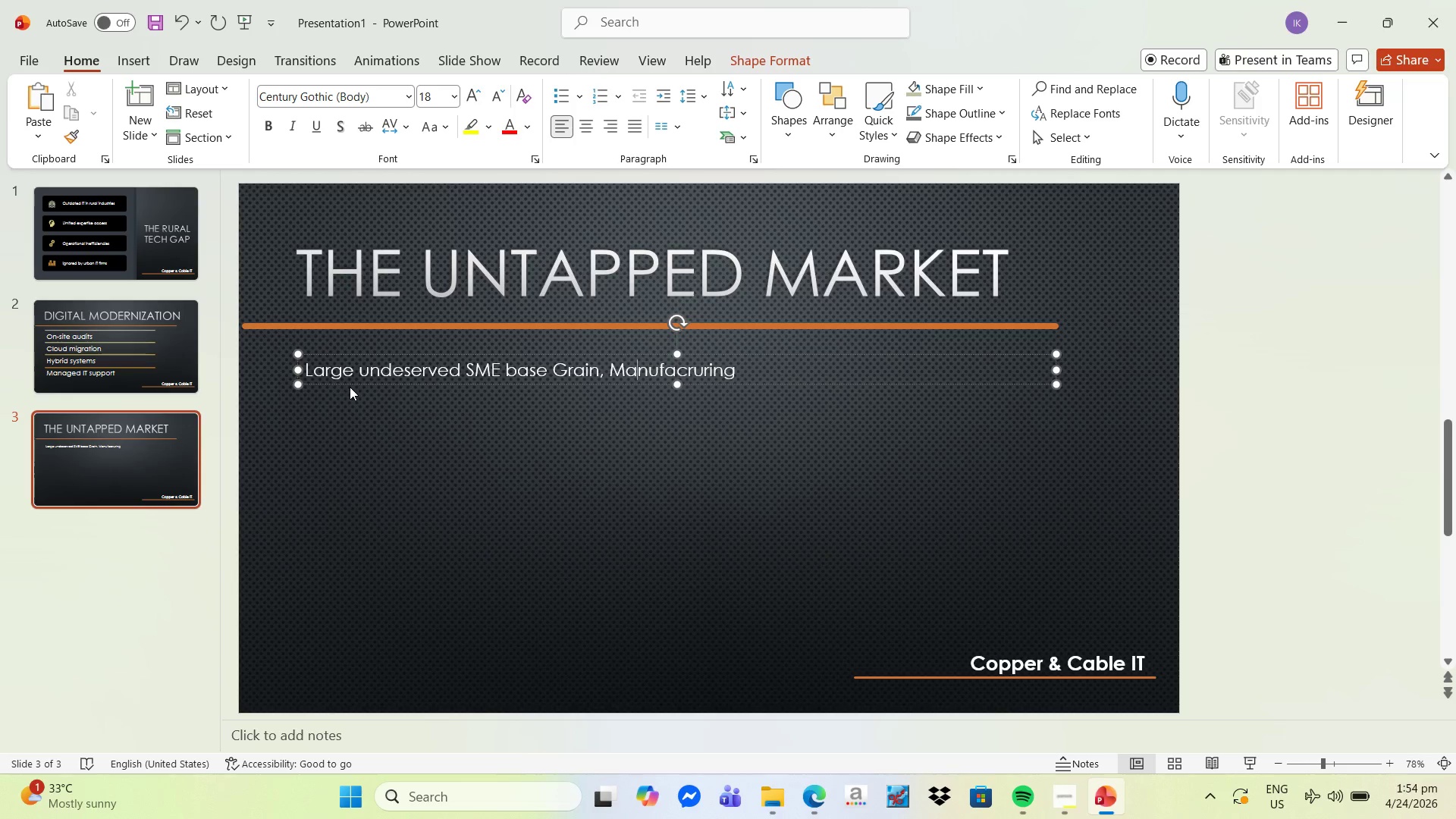 
key(ArrowLeft)
 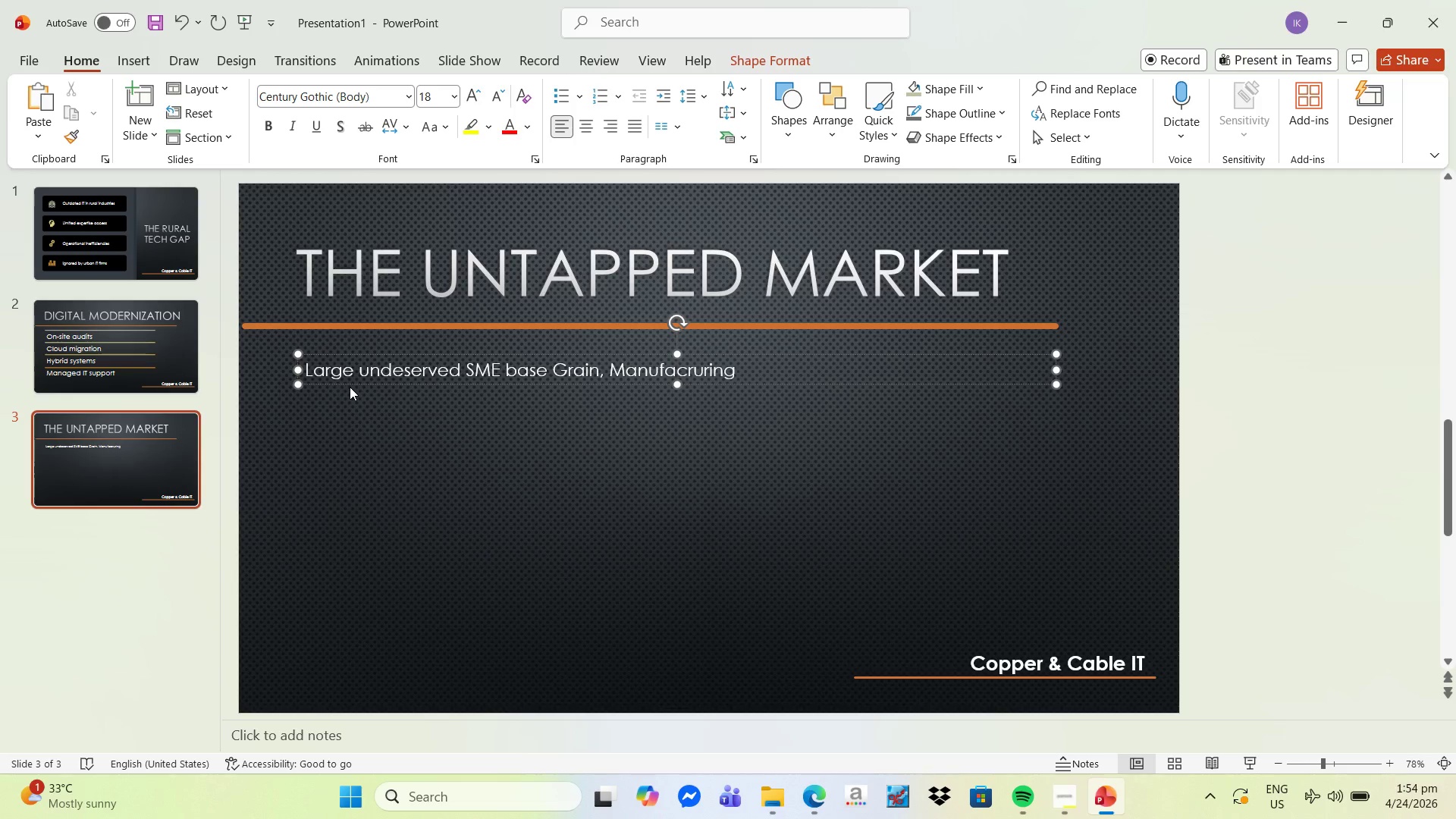 
key(Equal)
 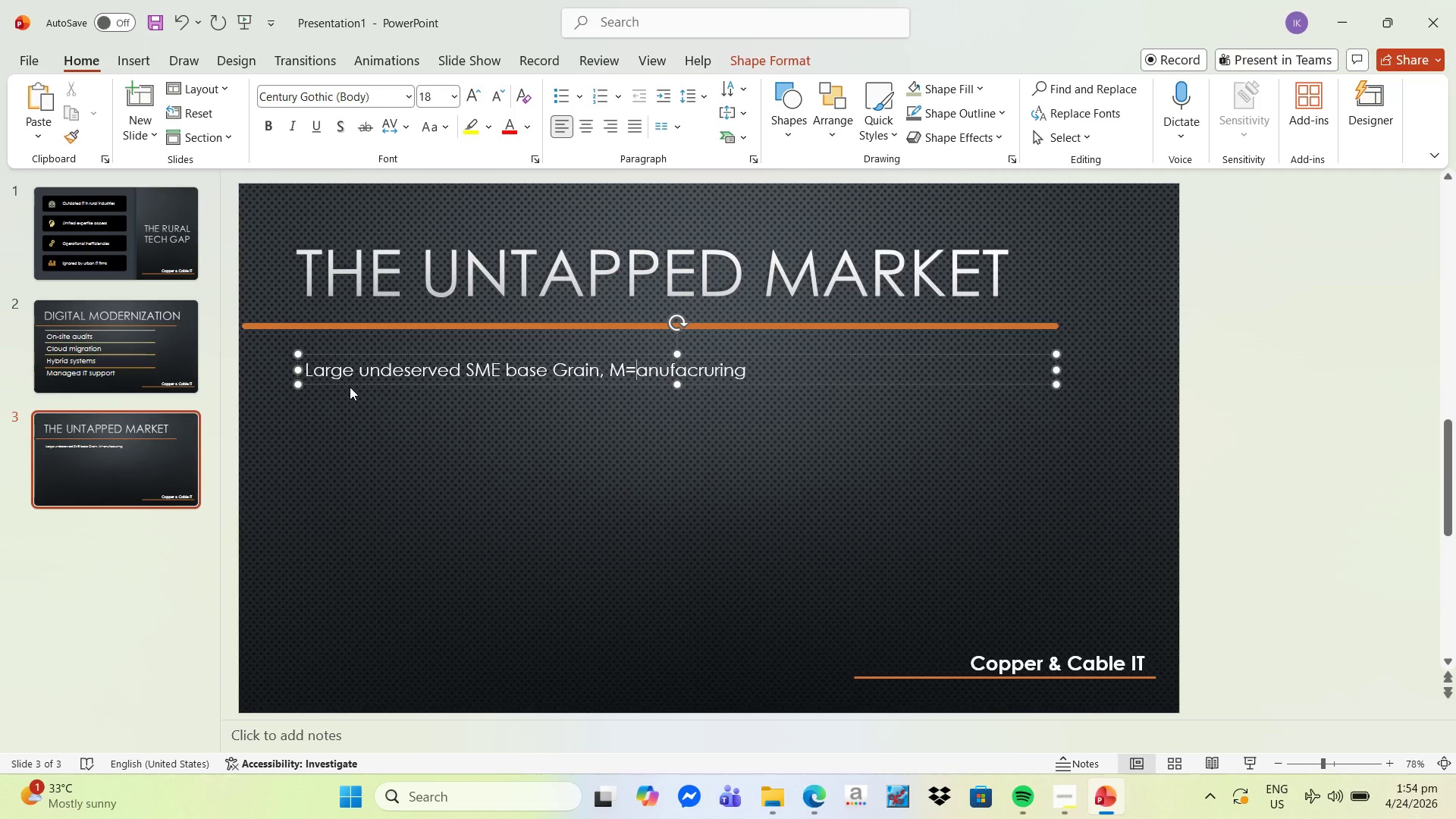 
key(Backspace)
 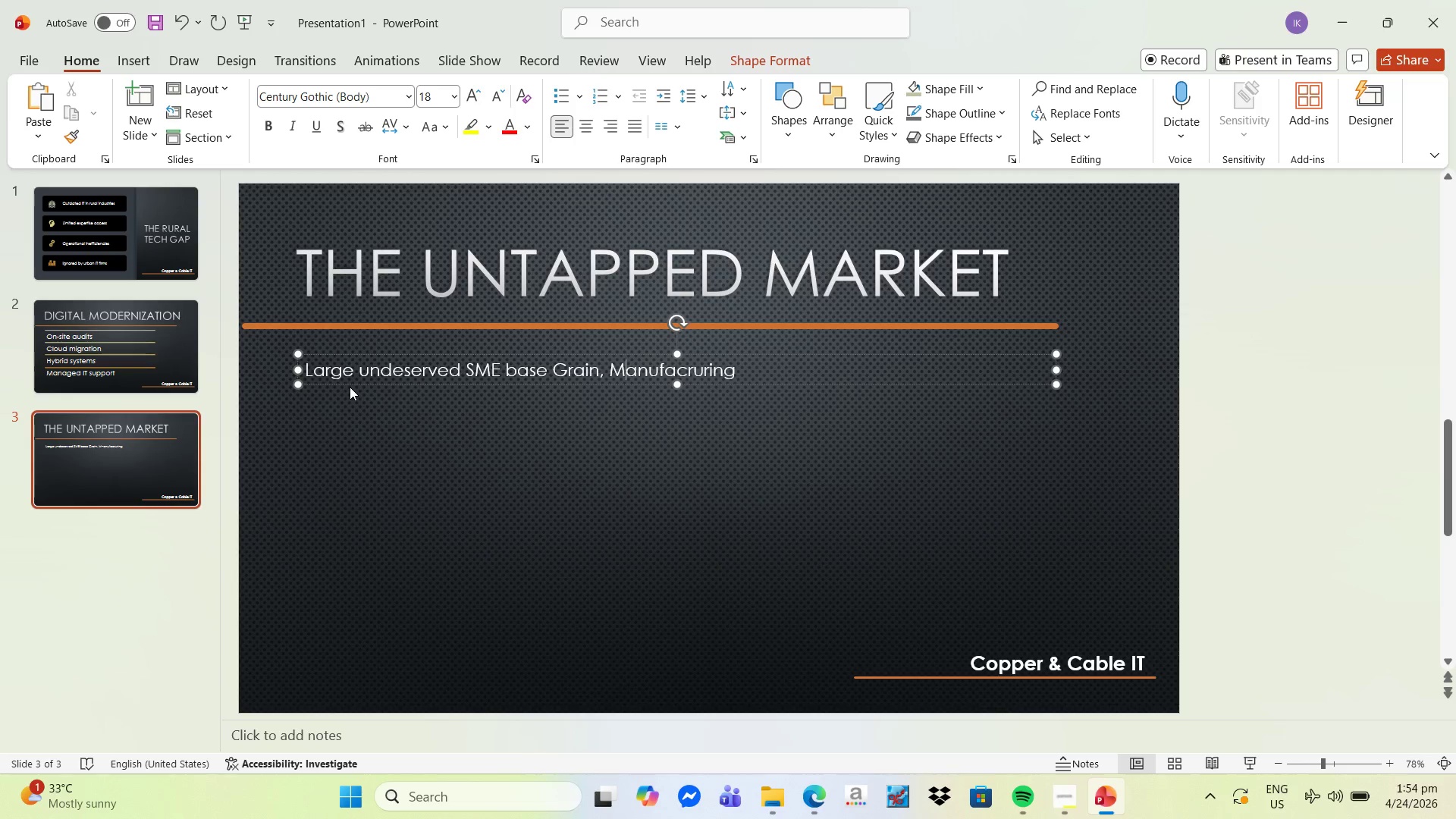 
key(Backspace)
 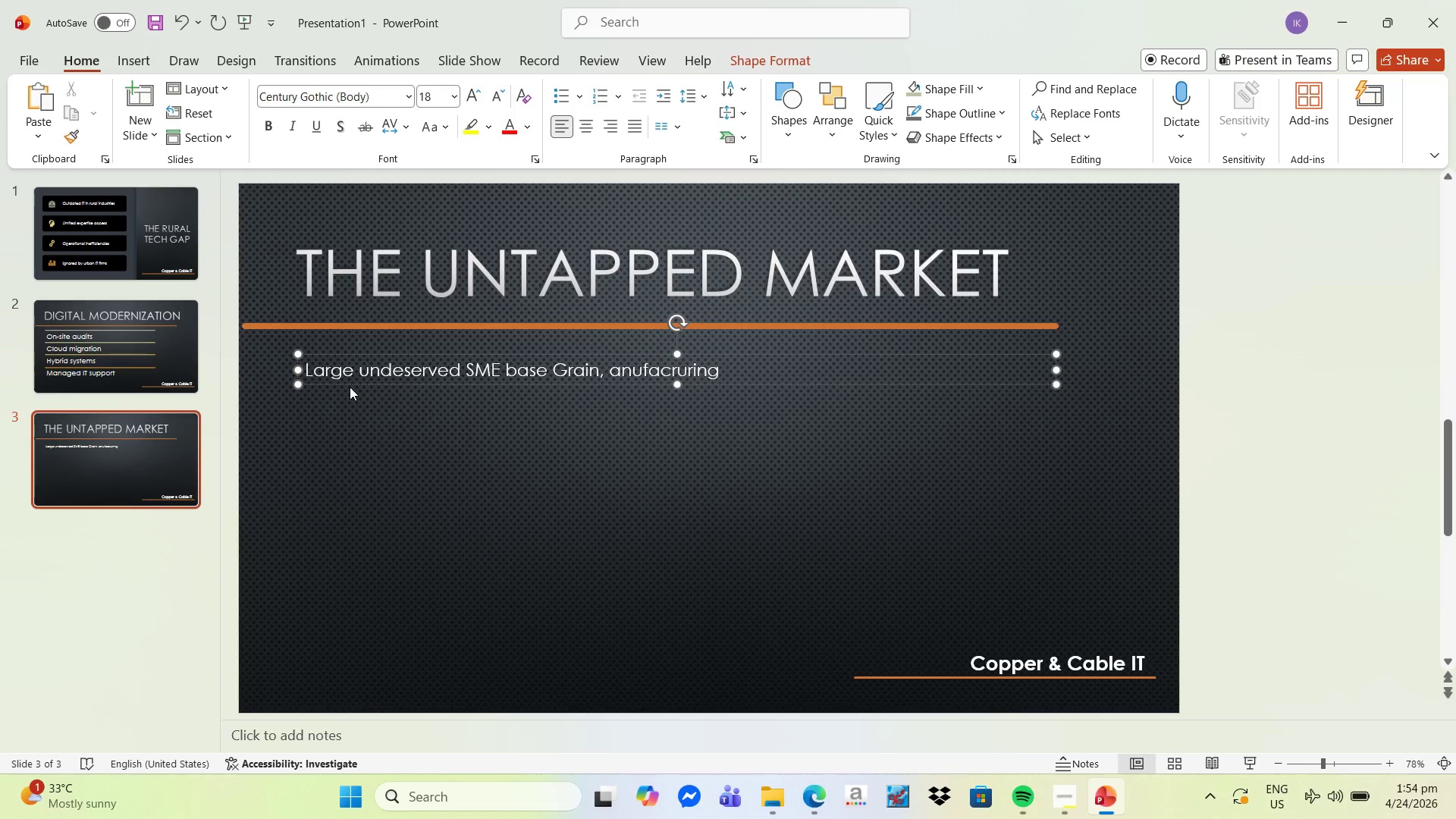 
key(M)
 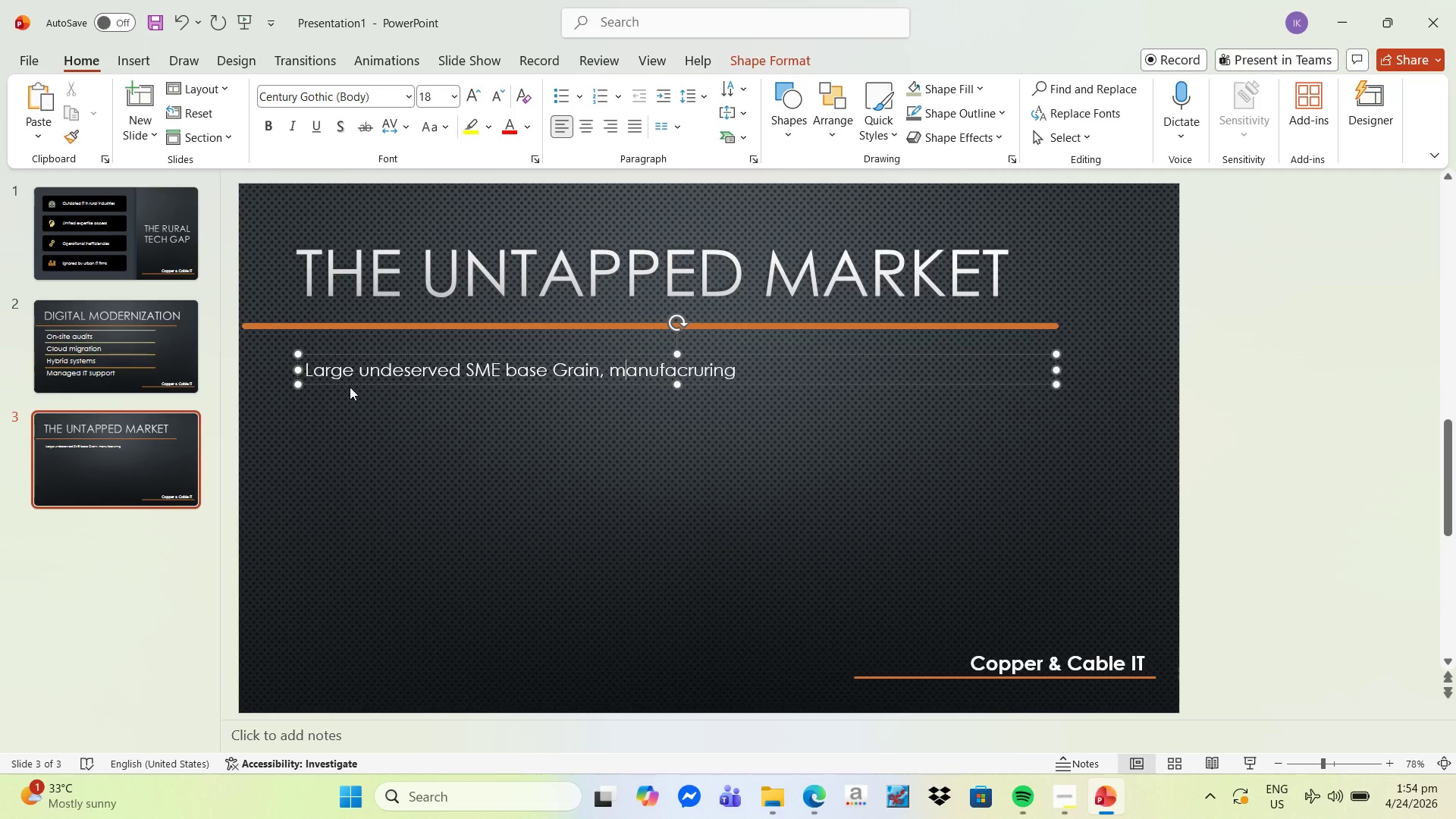 
hold_key(key=ArrowRight, duration=0.78)
 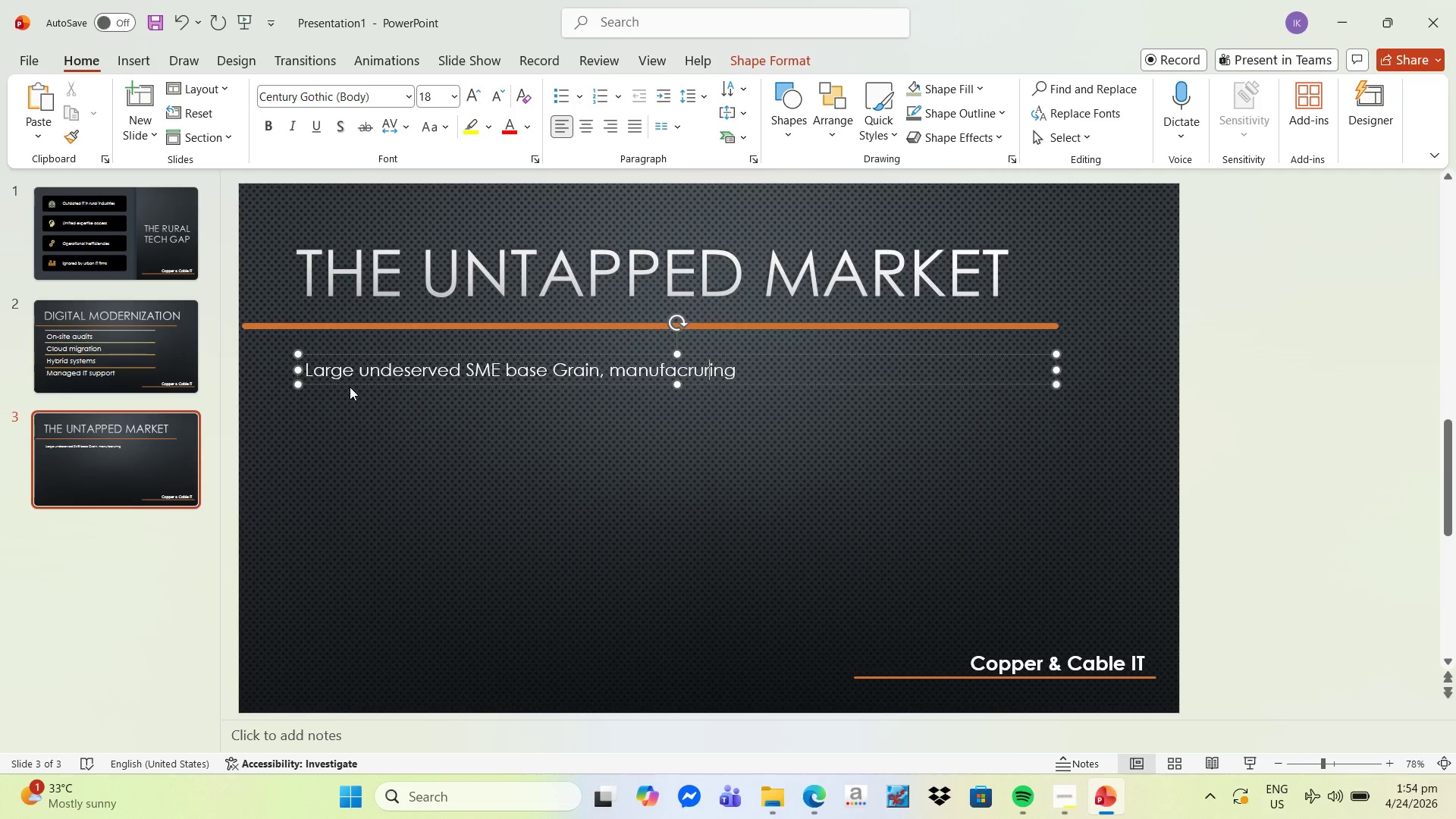 
key(ArrowRight)
 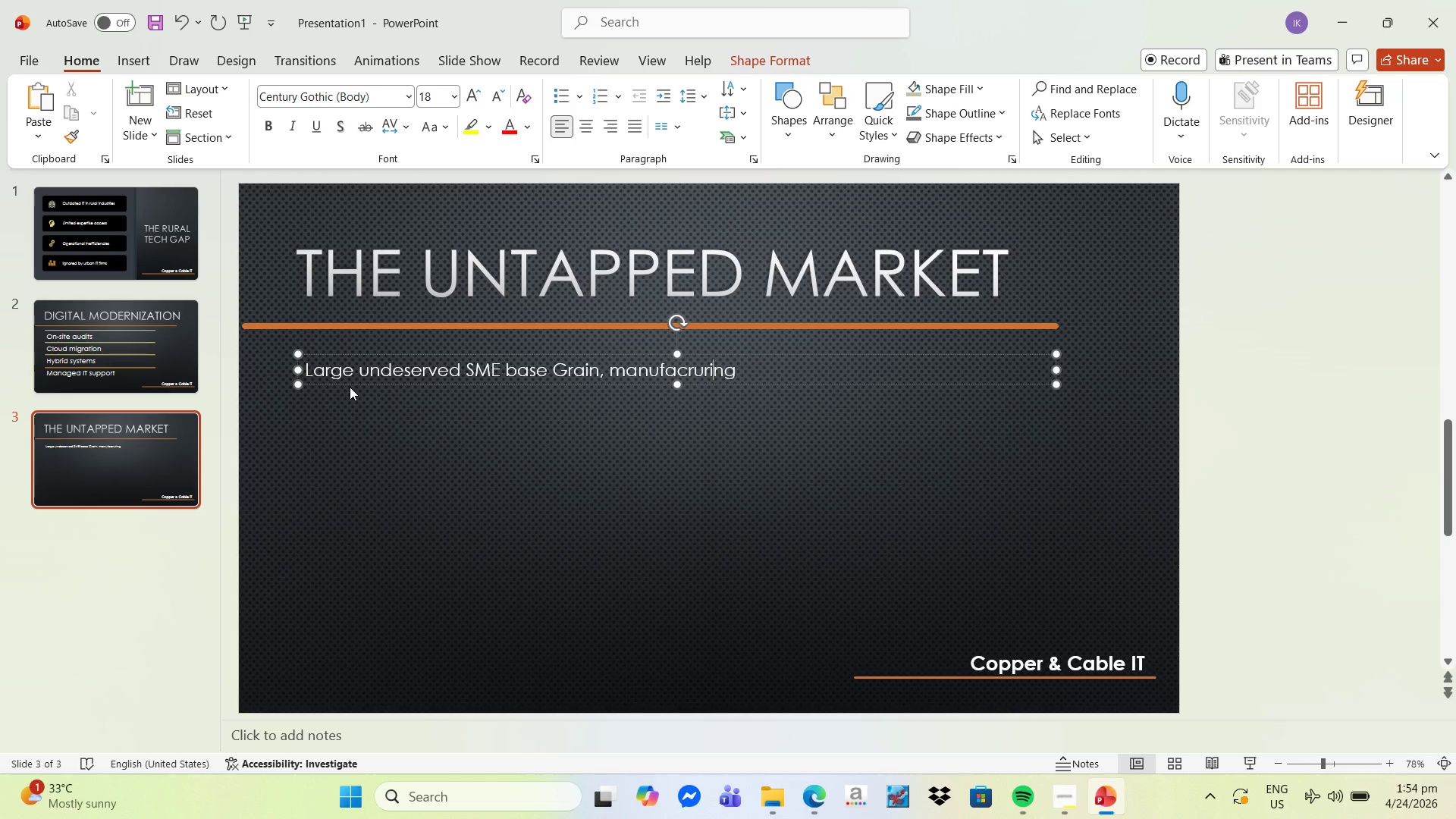 
key(ArrowRight)
 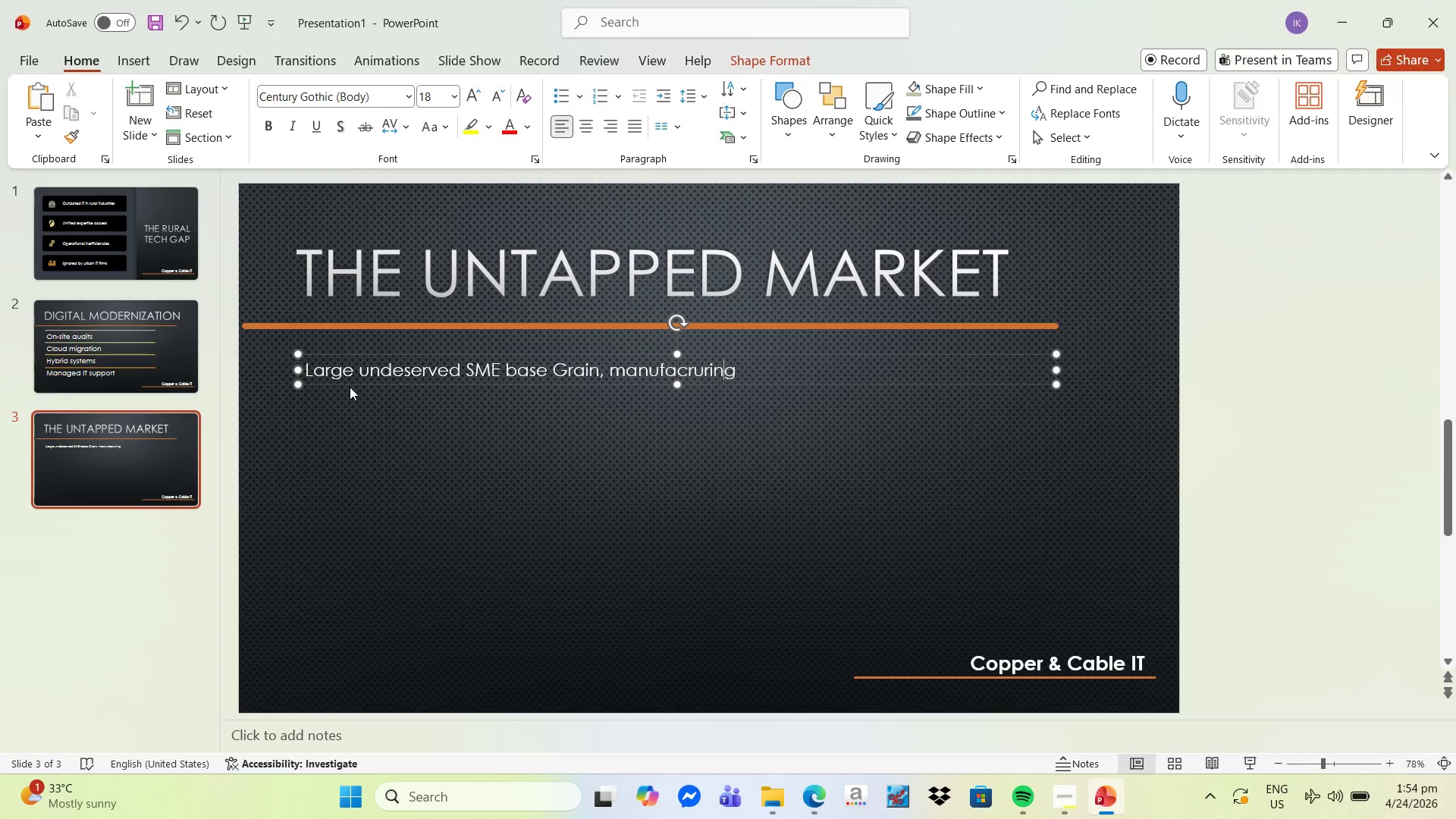 
key(ArrowRight)
 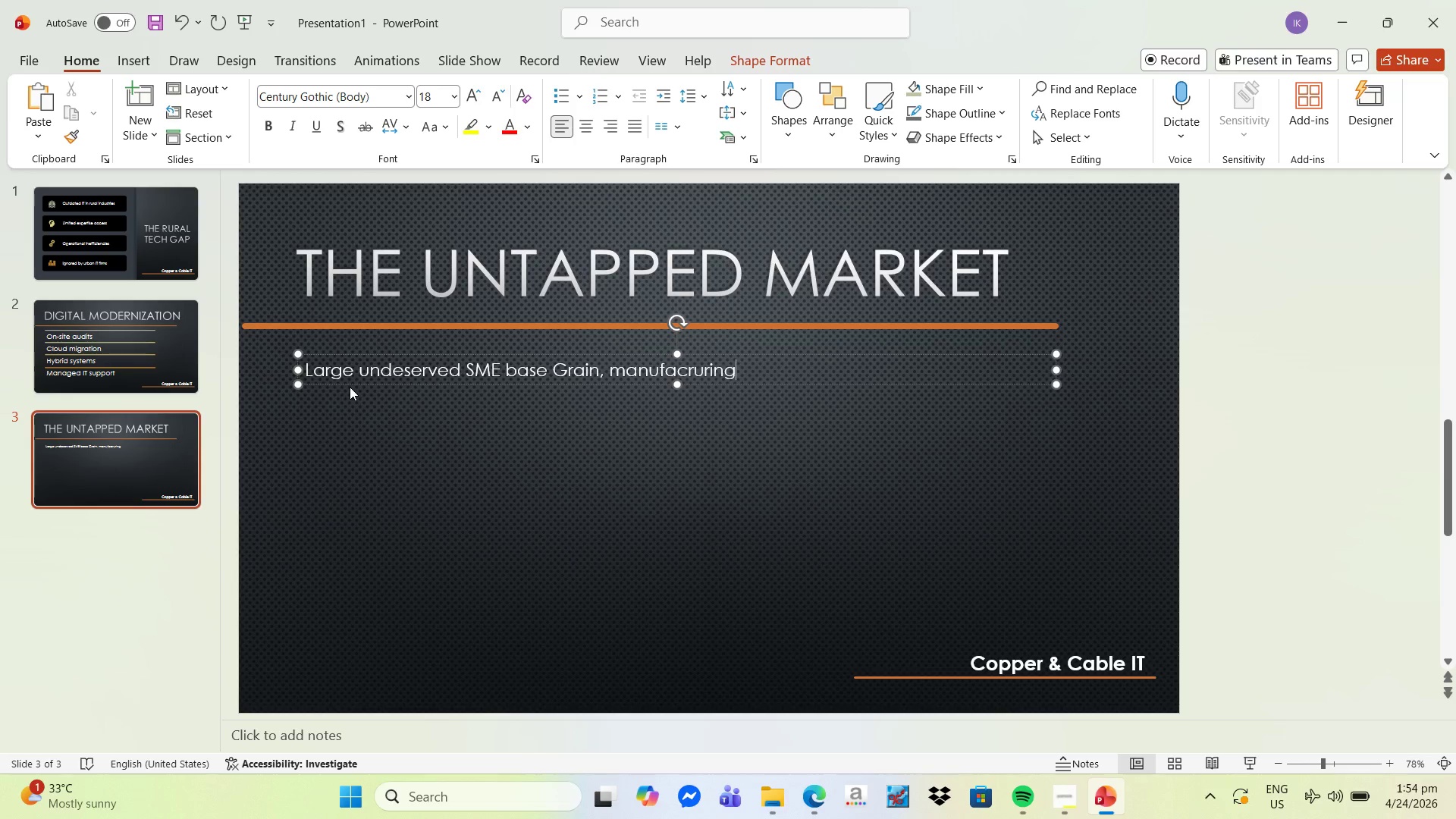 
key(ArrowRight)
 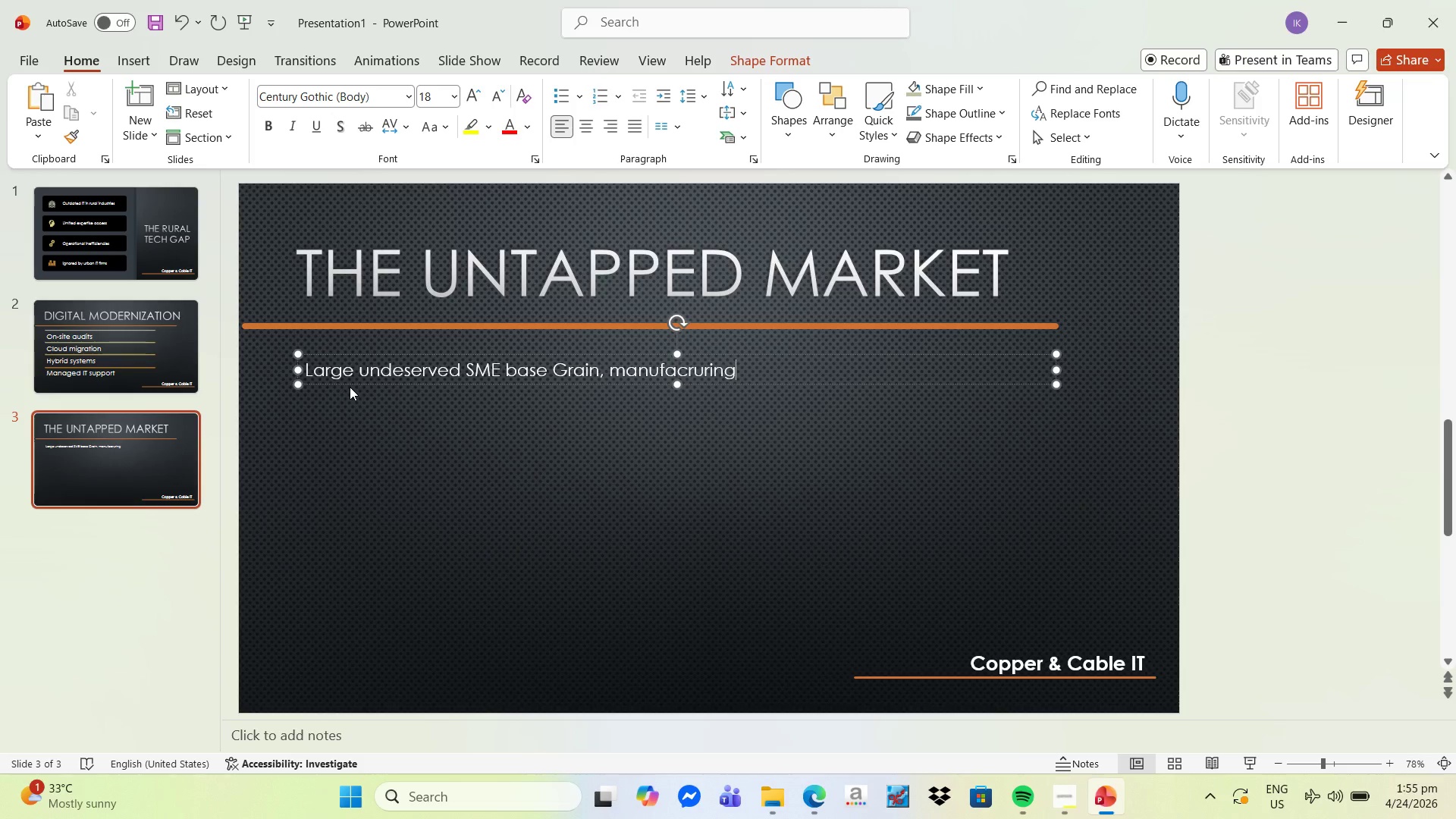 
type(, lumber sectors)
 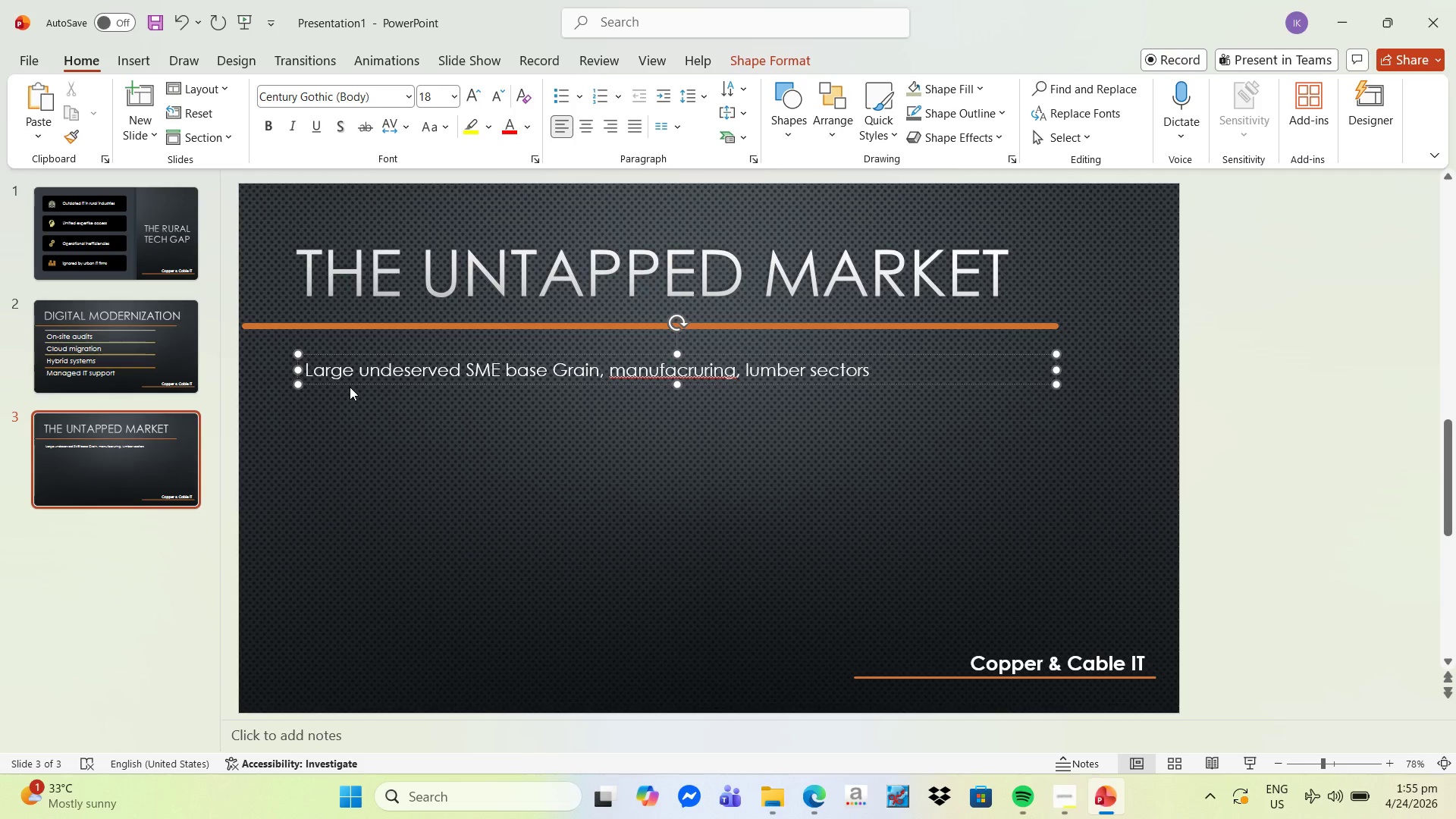 
wait(11.84)
 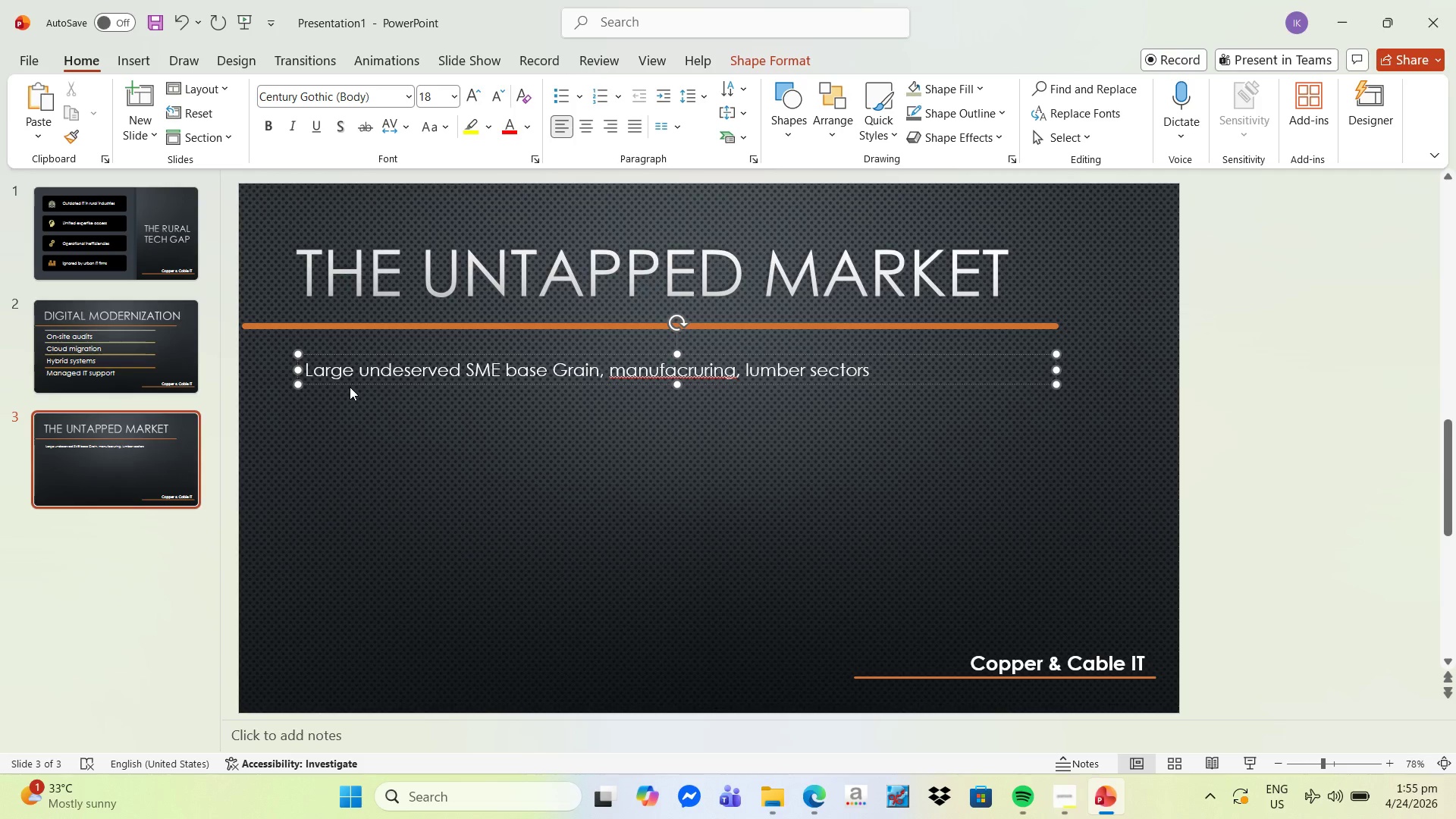 
key(Enter)
 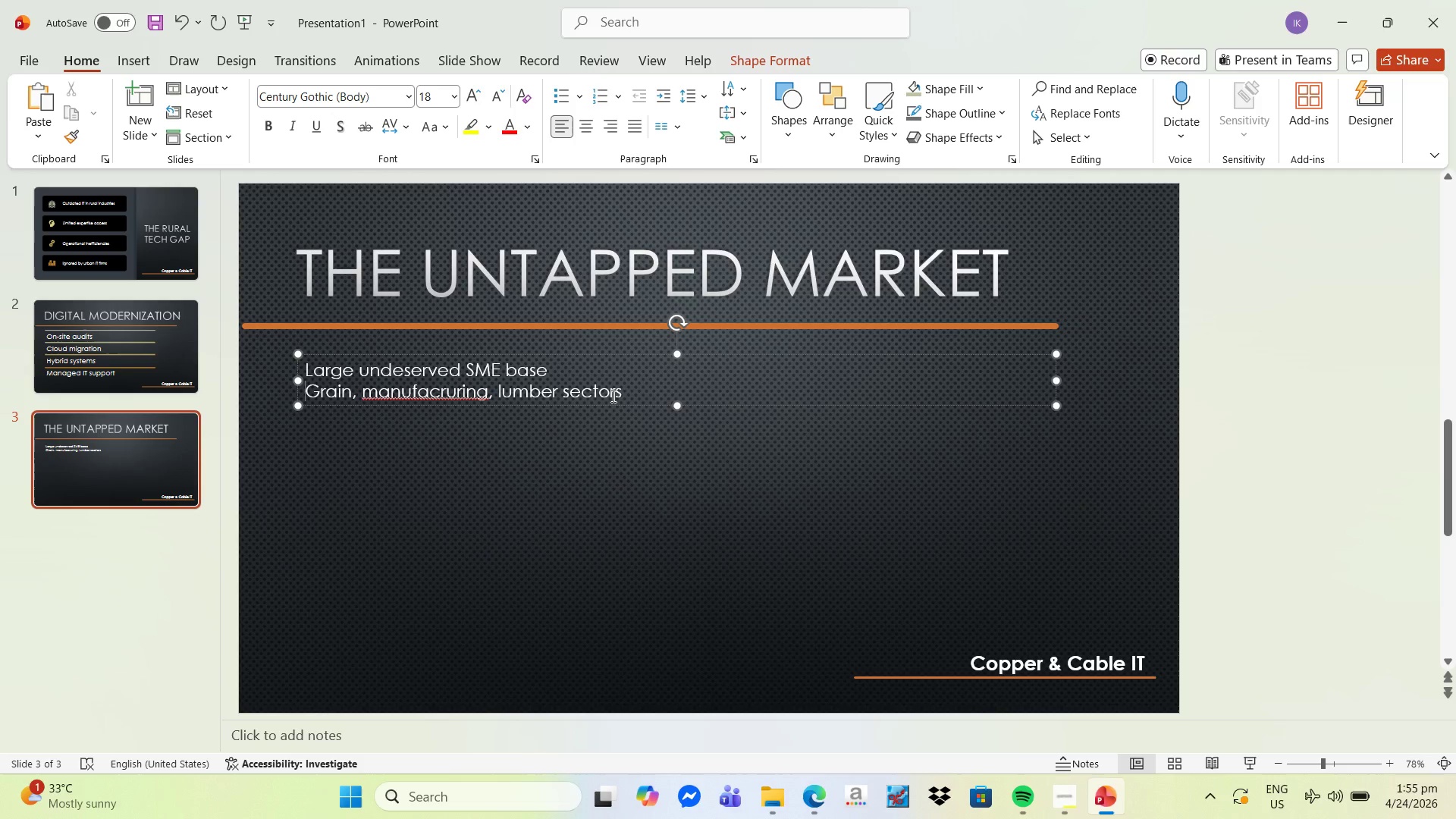 
left_click([619, 396])
 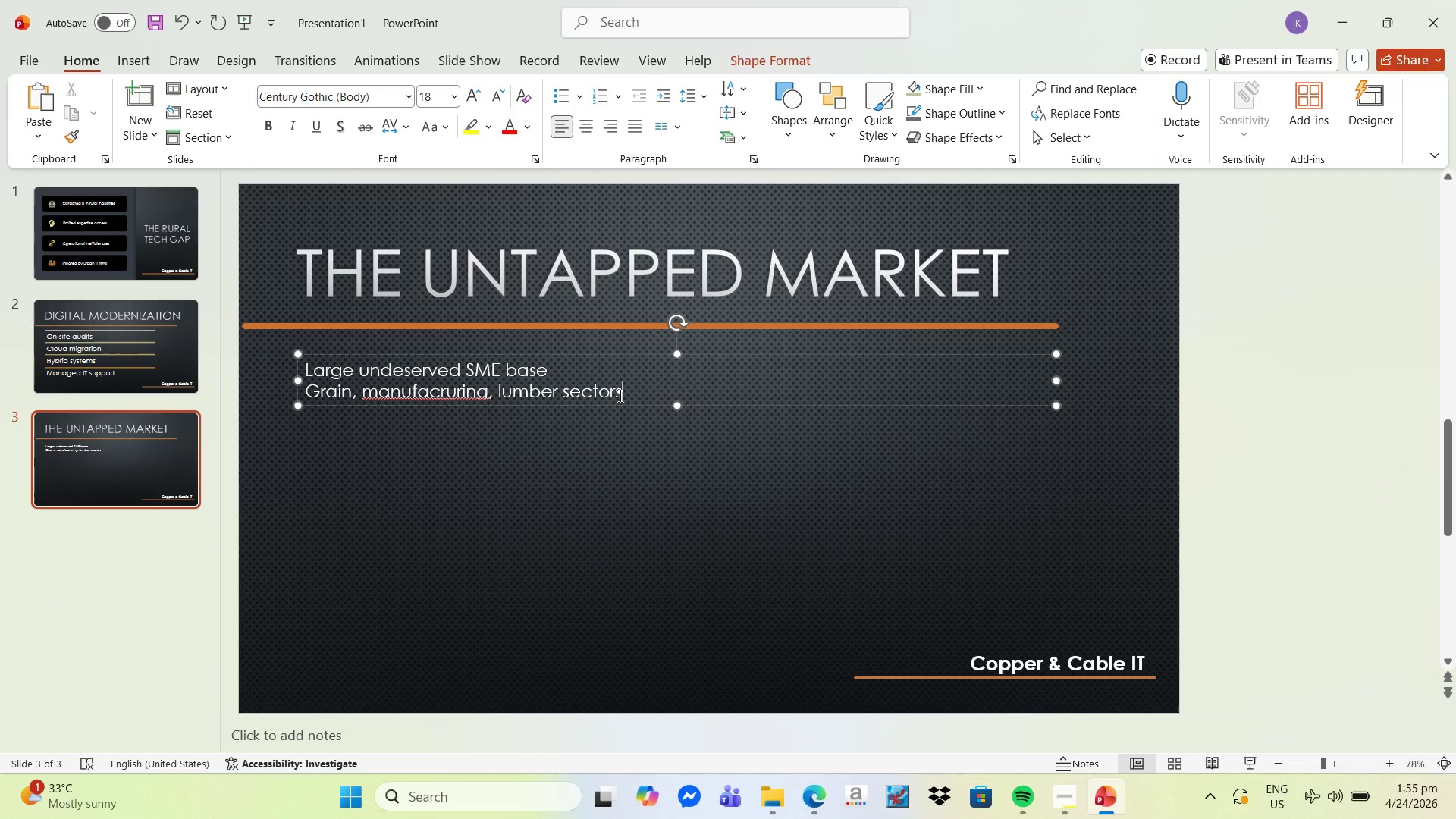 
key(Enter)
 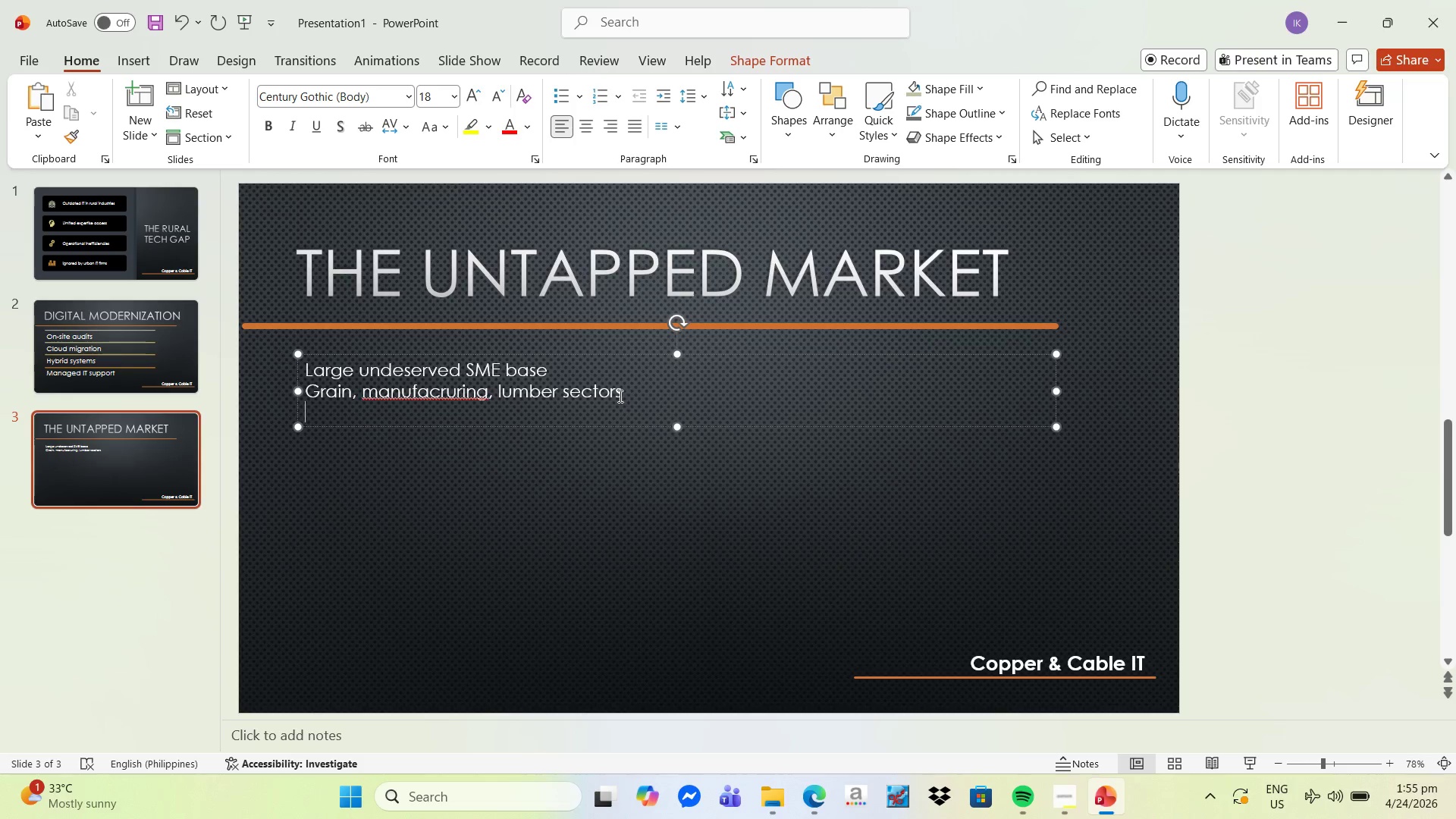 
type(Regional grwoth opportunity)
 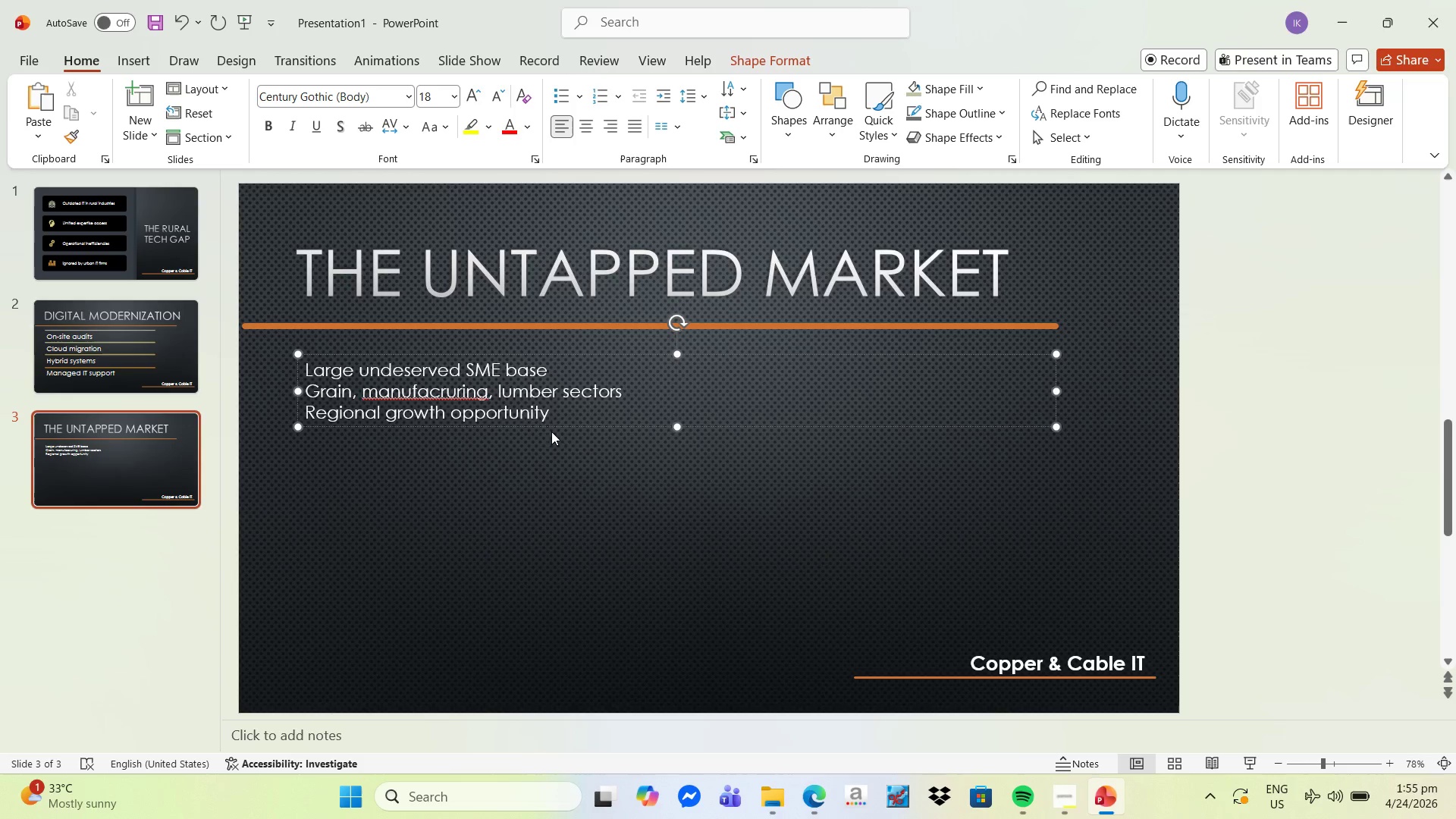 
left_click_drag(start_coordinate=[551, 414], to_coordinate=[309, 353])
 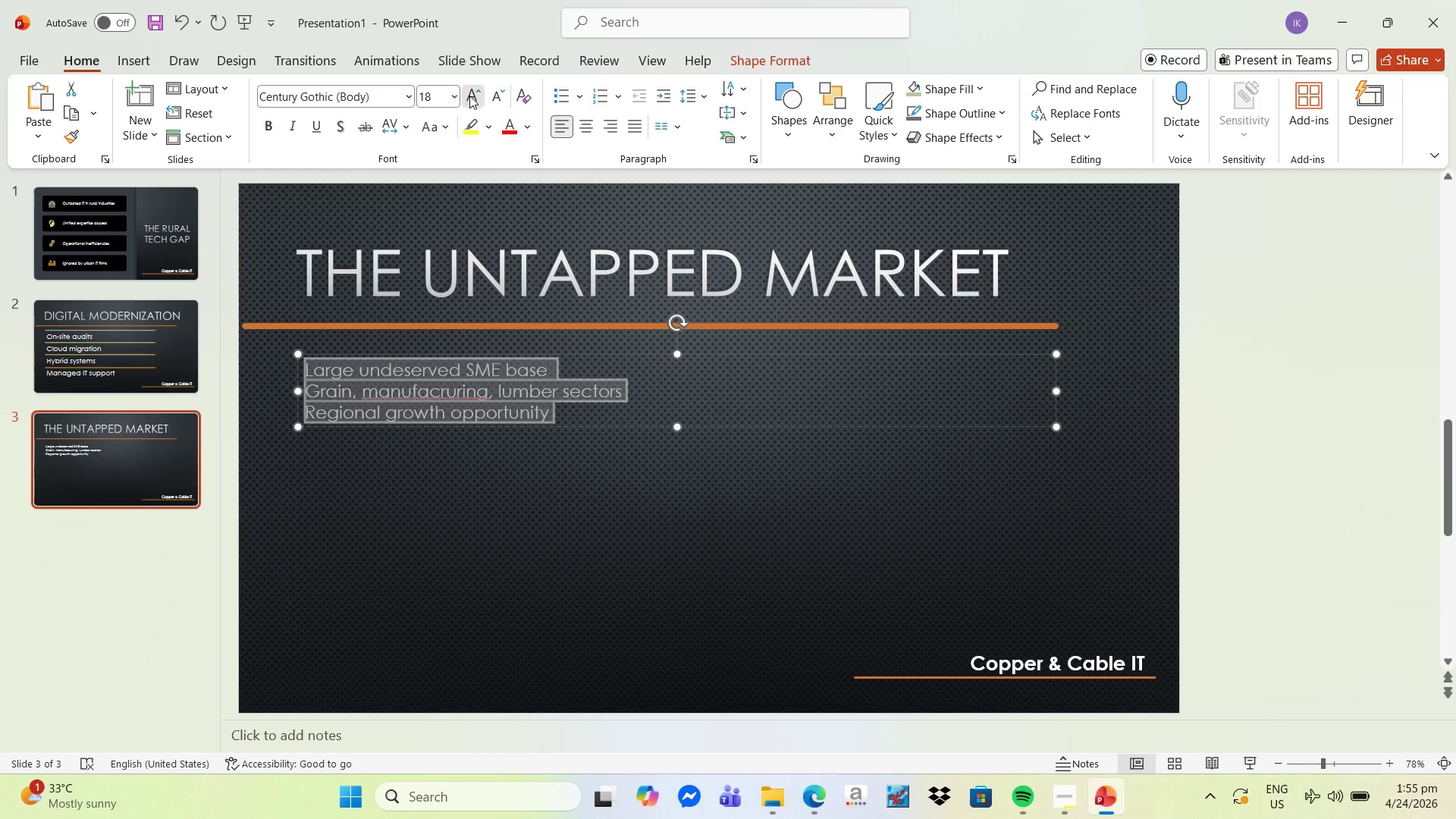 
double_click([469, 96])
 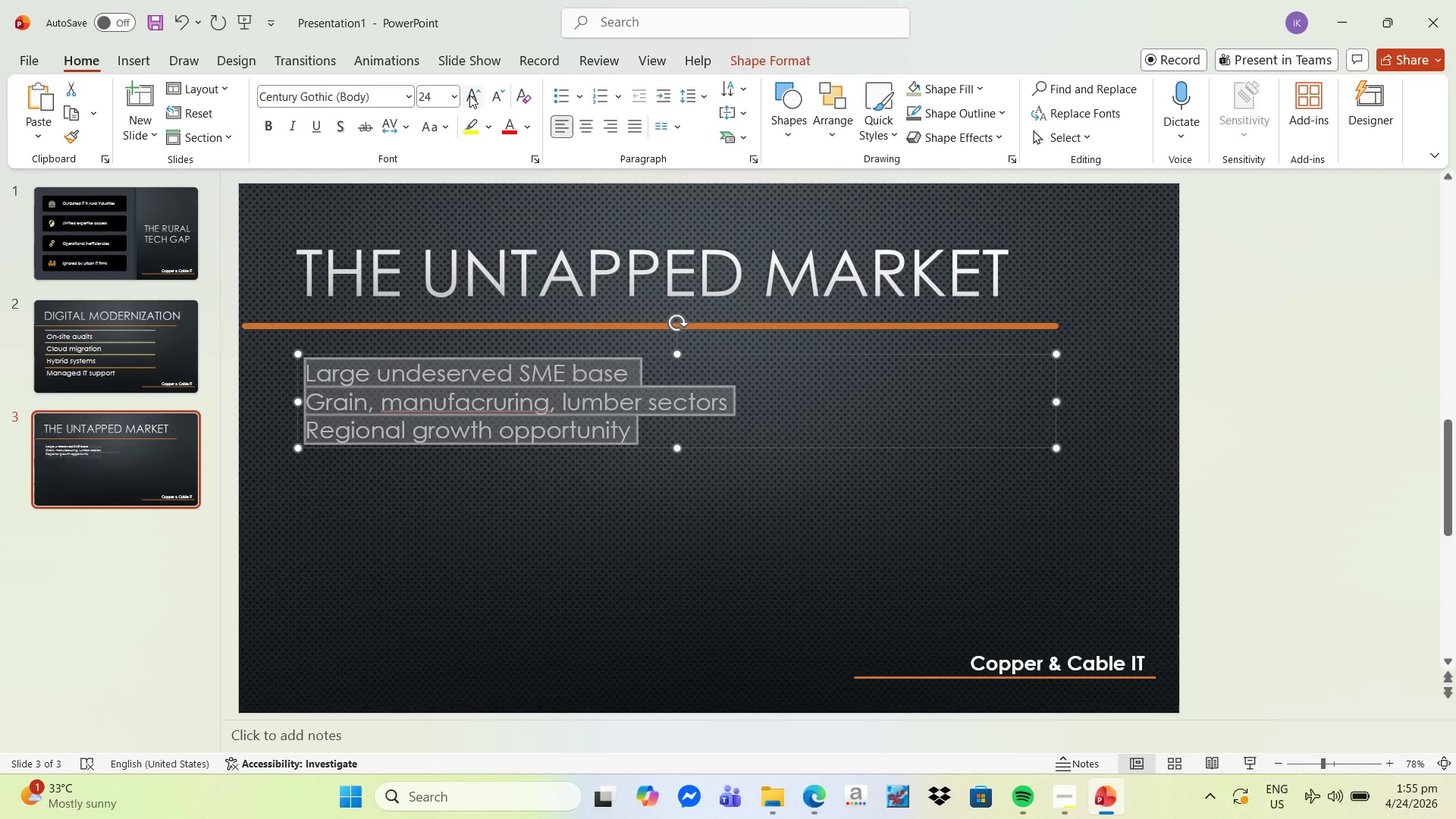 
triple_click([469, 95])
 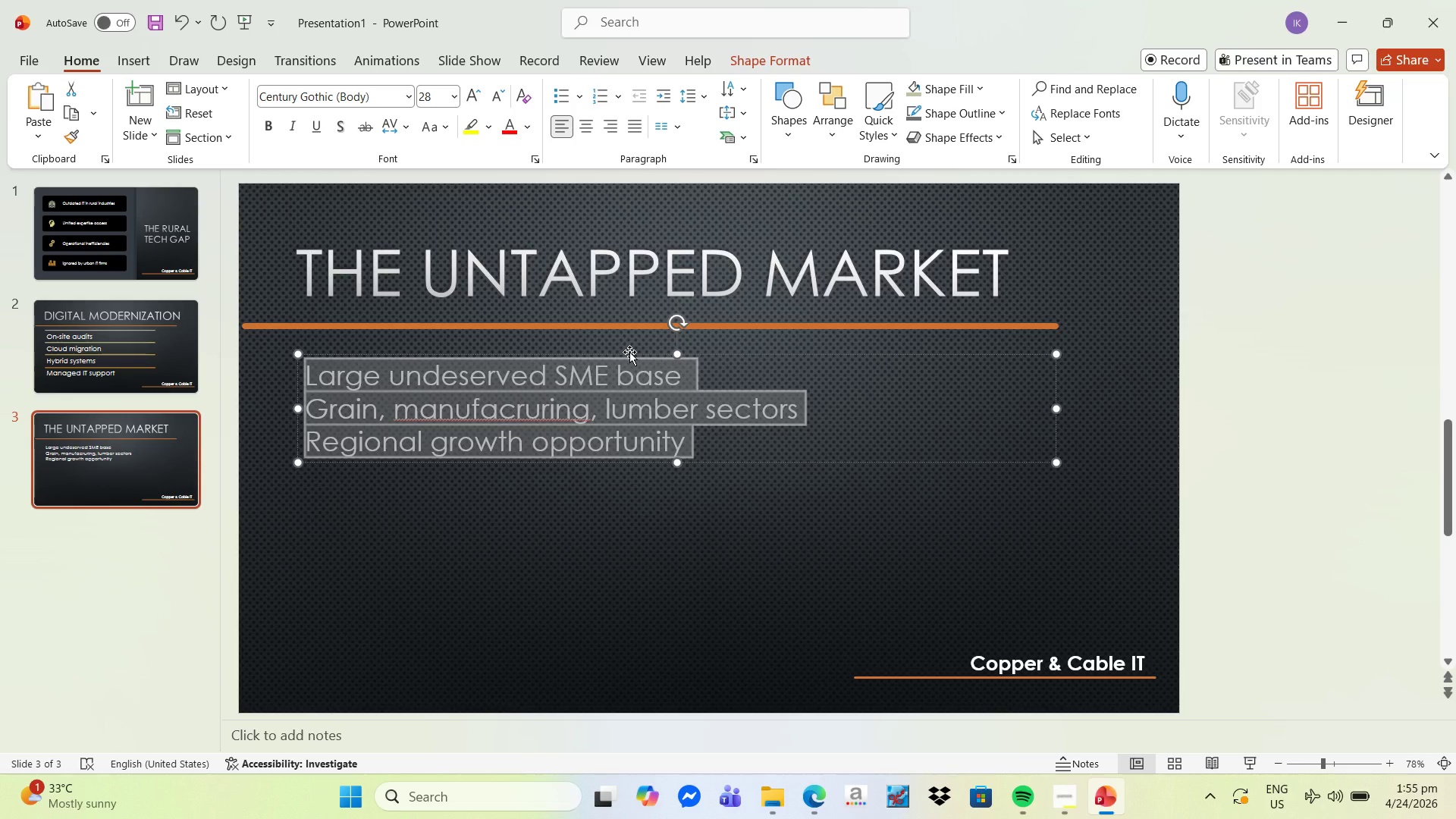 
wait(7.45)
 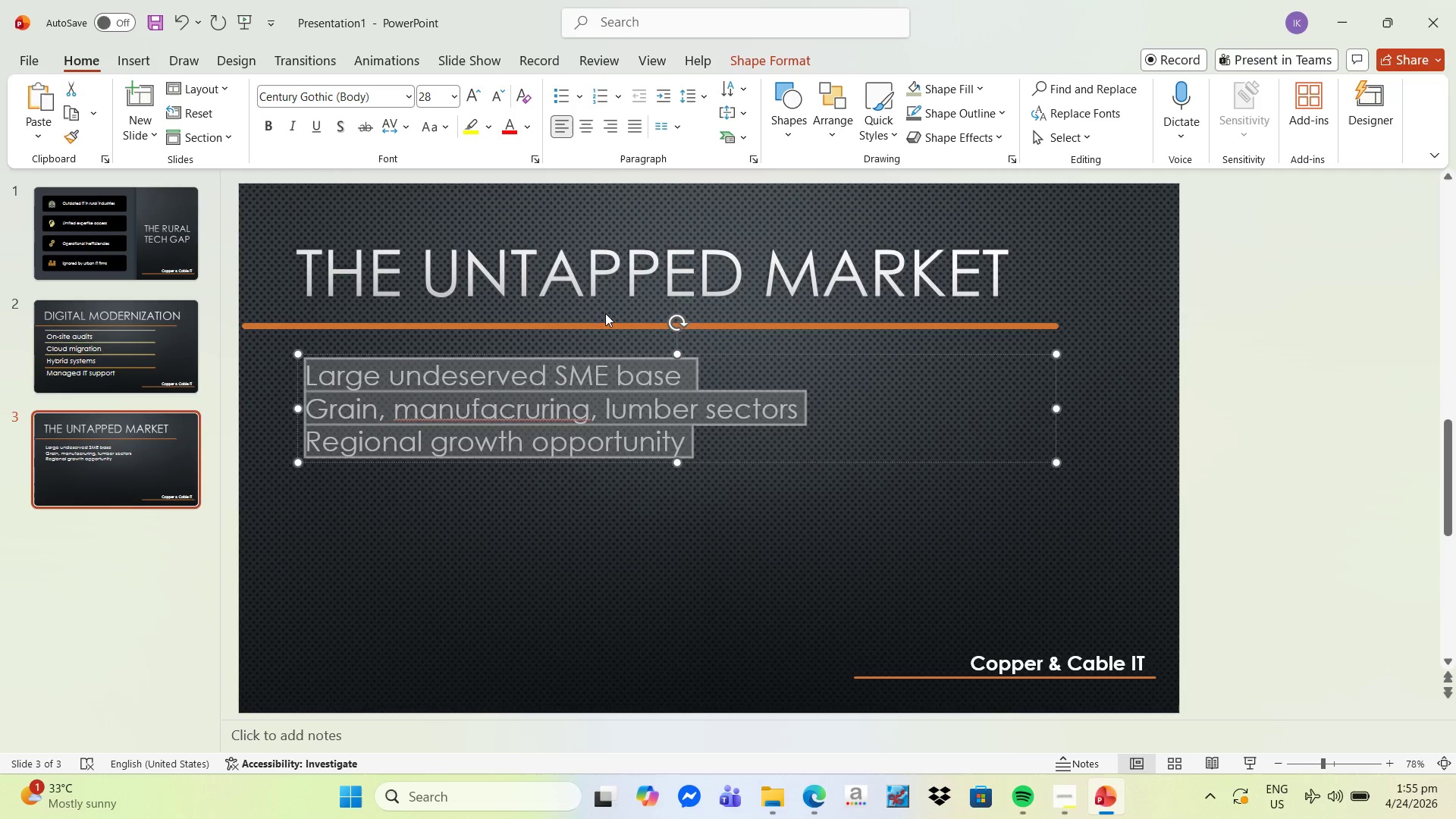 
left_click([578, 487])
 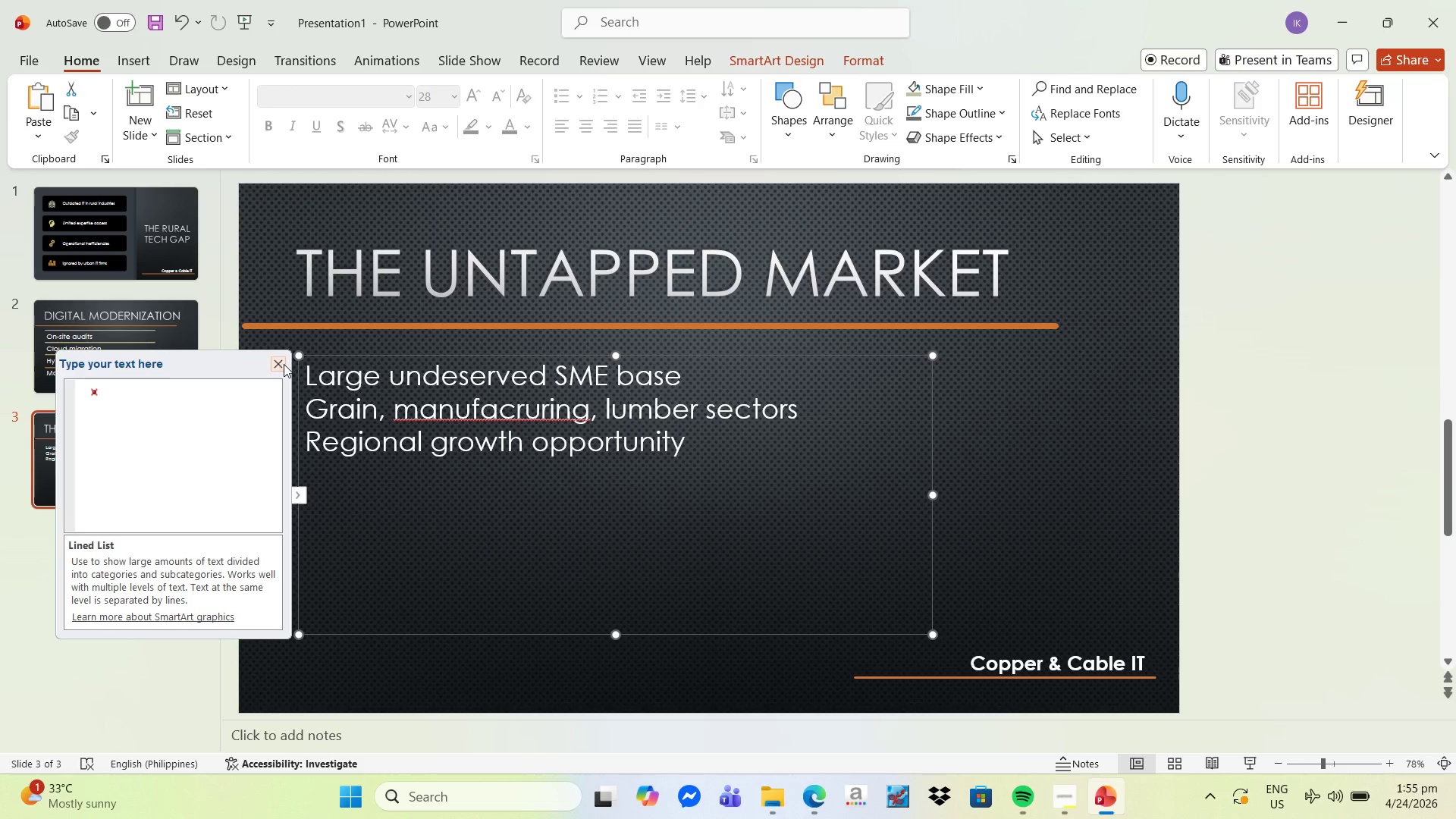 
left_click([279, 363])
 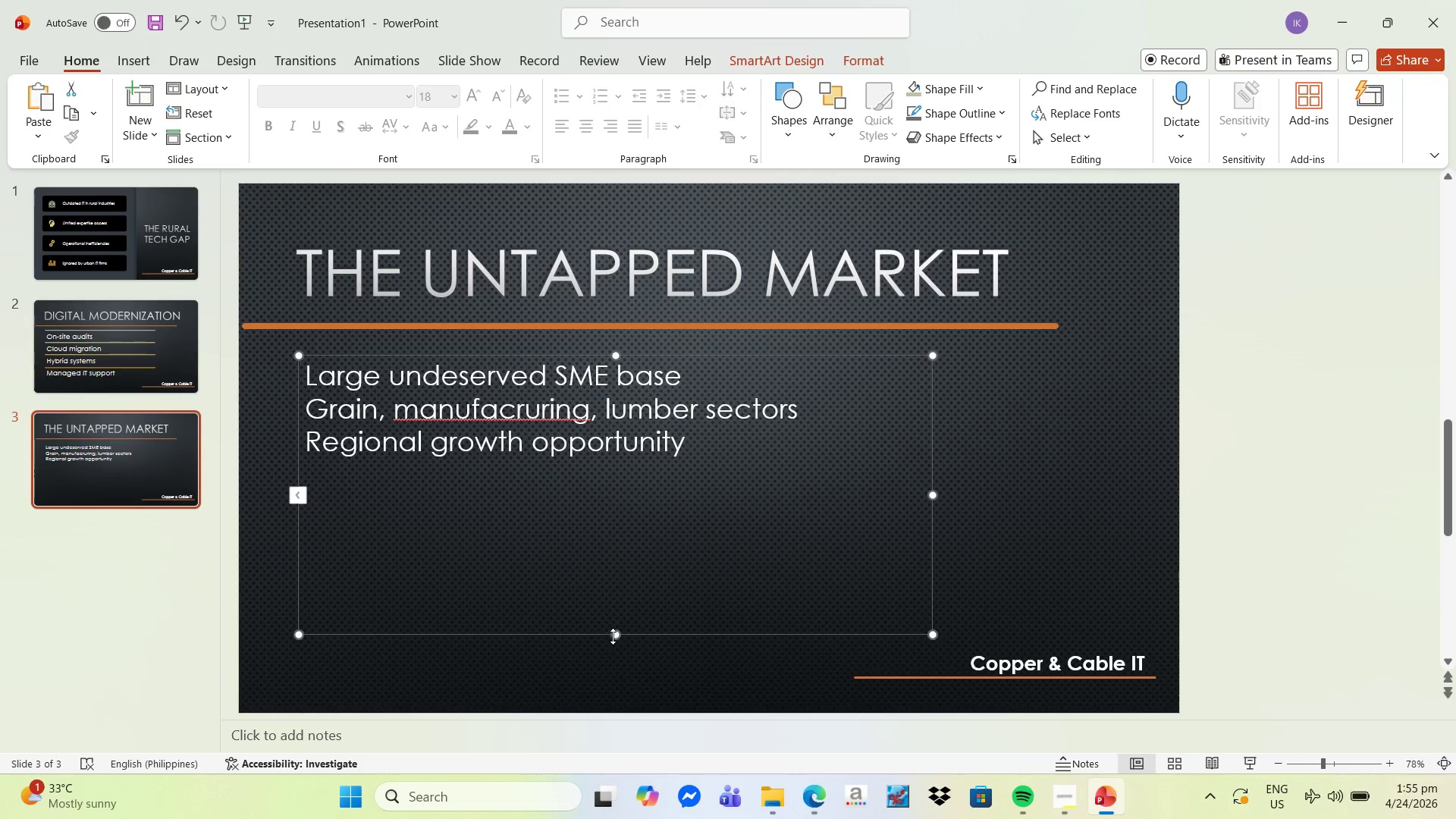 
left_click_drag(start_coordinate=[613, 635], to_coordinate=[639, 473])
 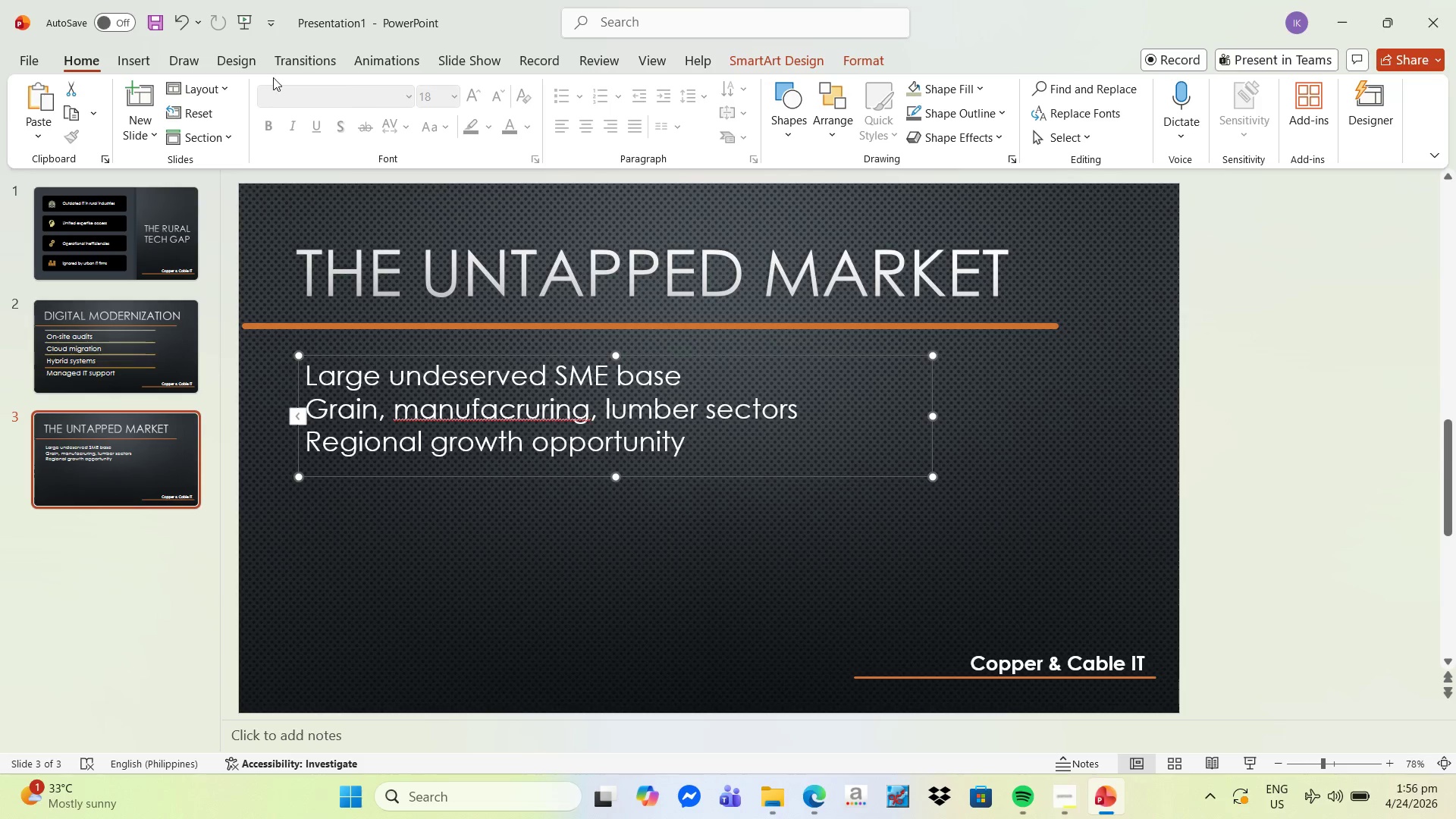 
wait(5.3)
 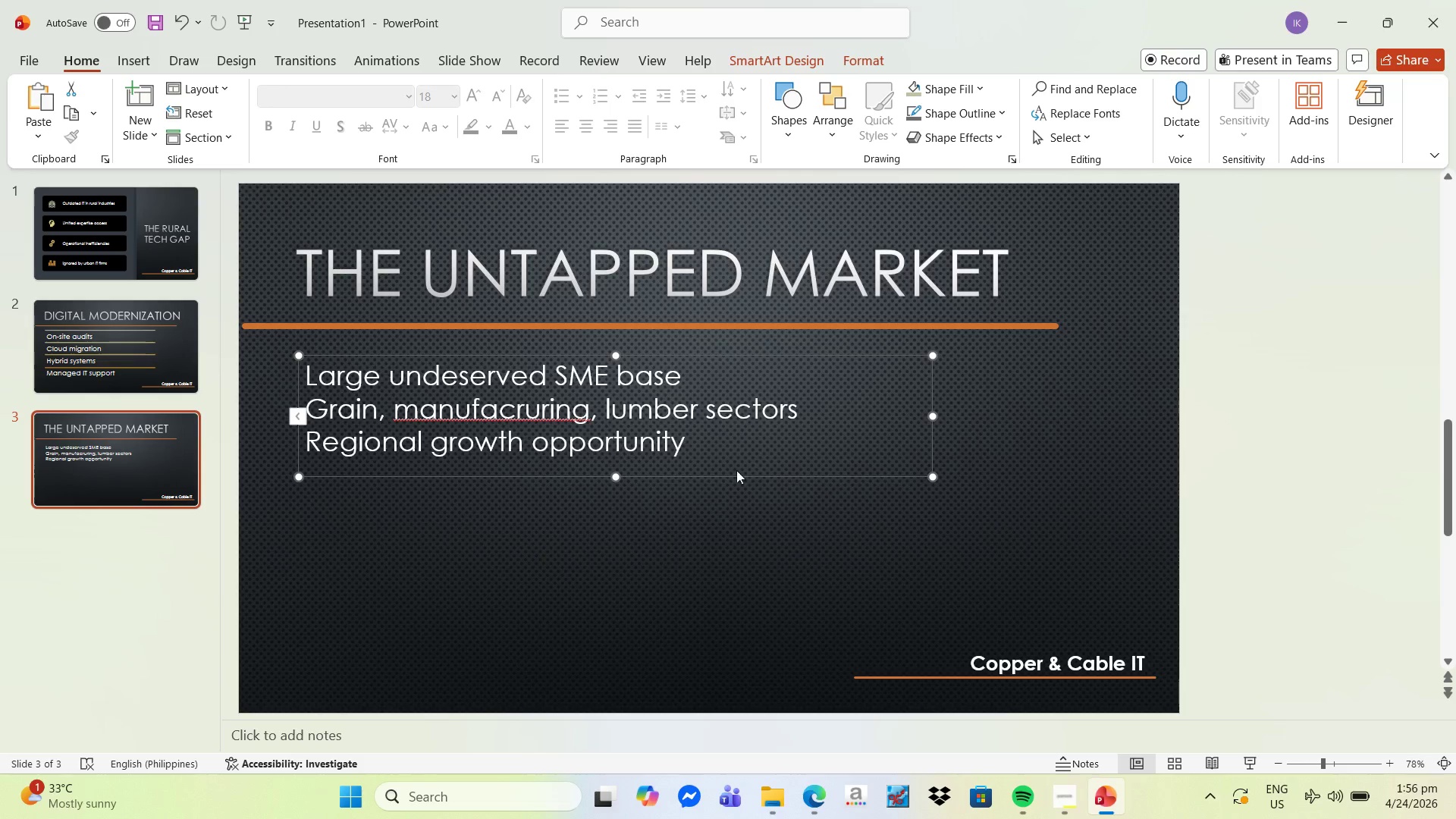 
left_click([147, 61])
 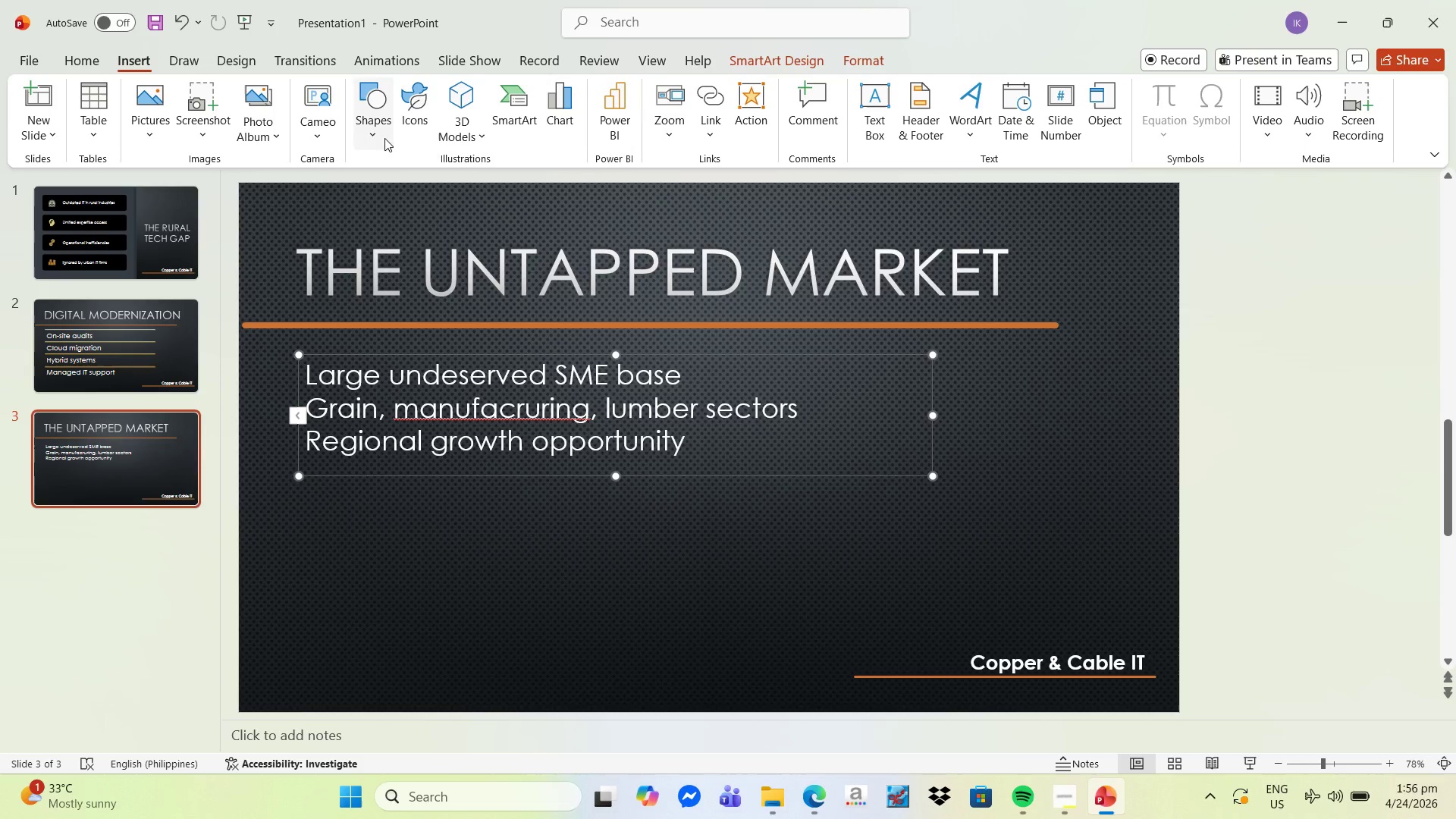 
mouse_move([552, 115])
 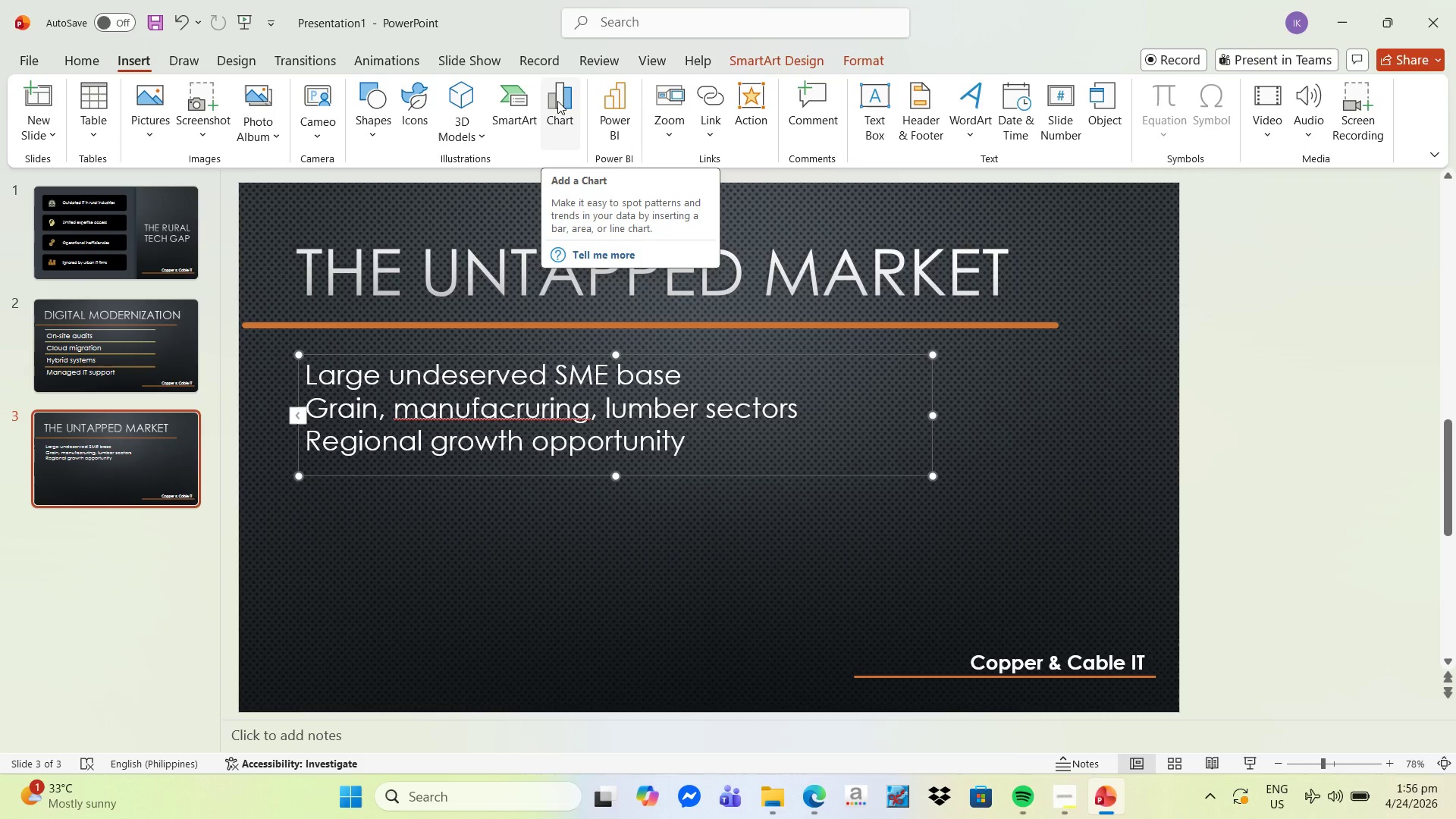 
left_click([557, 98])
 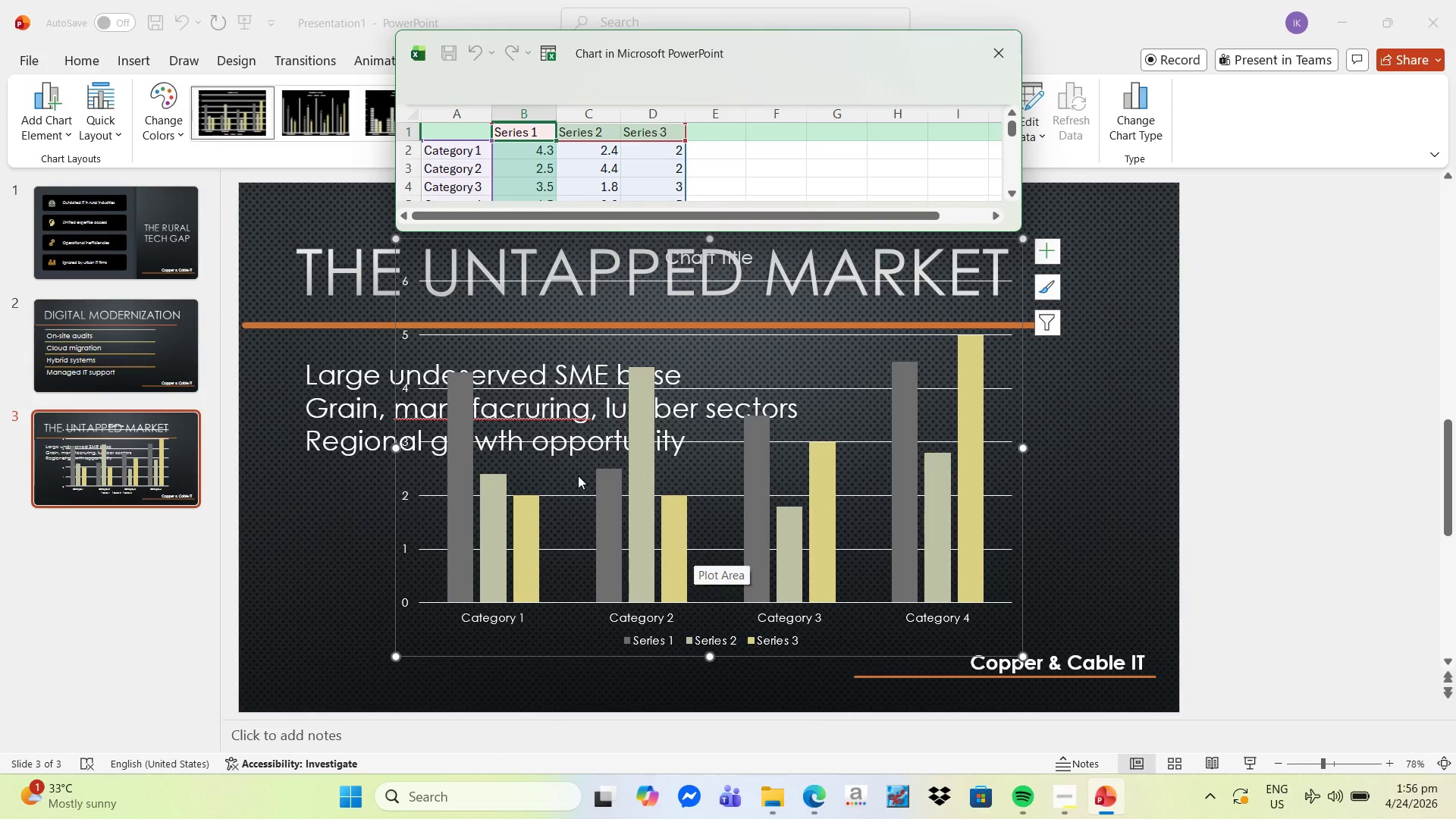 
wait(27.78)
 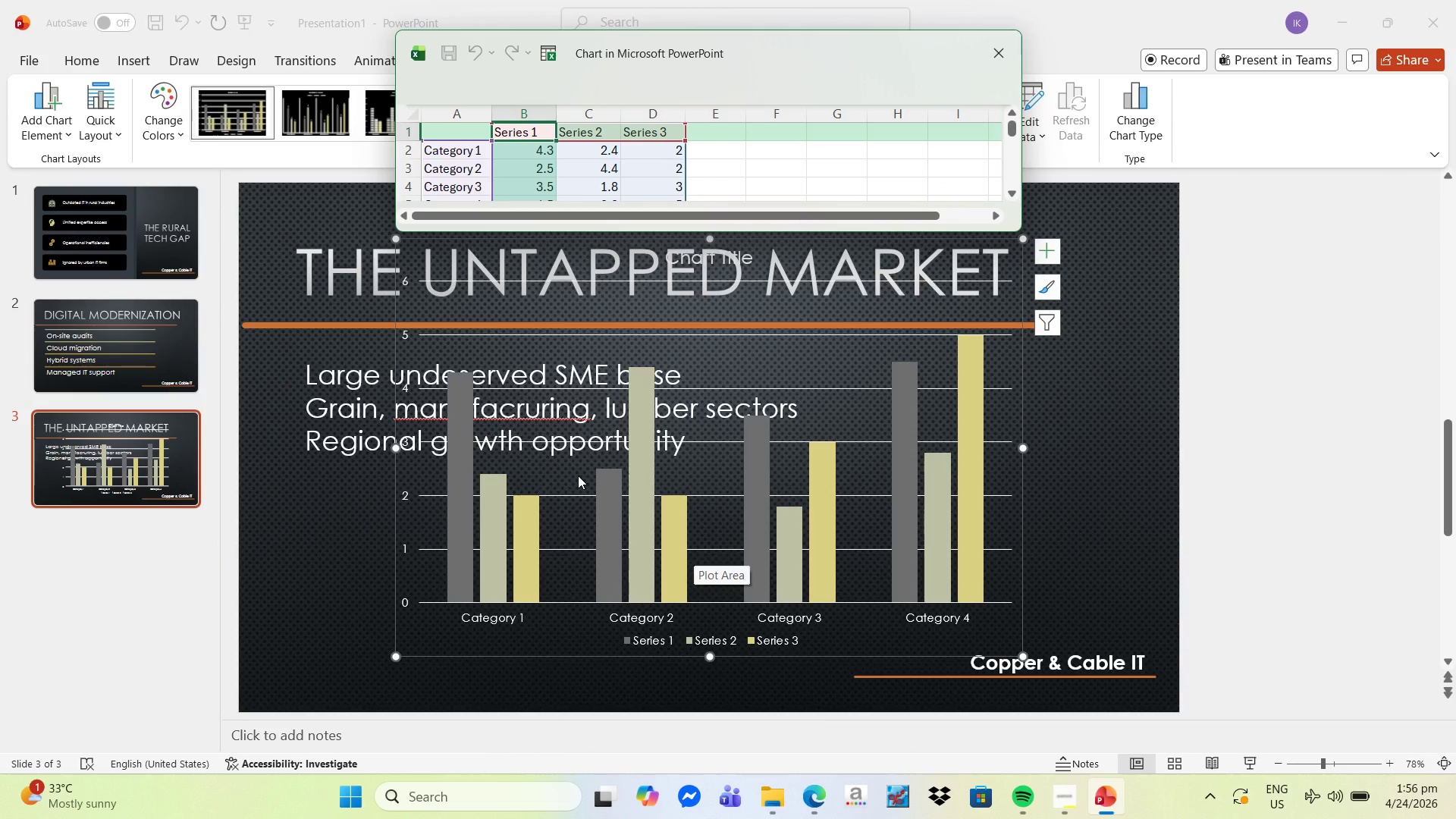 
left_click([481, 149])
 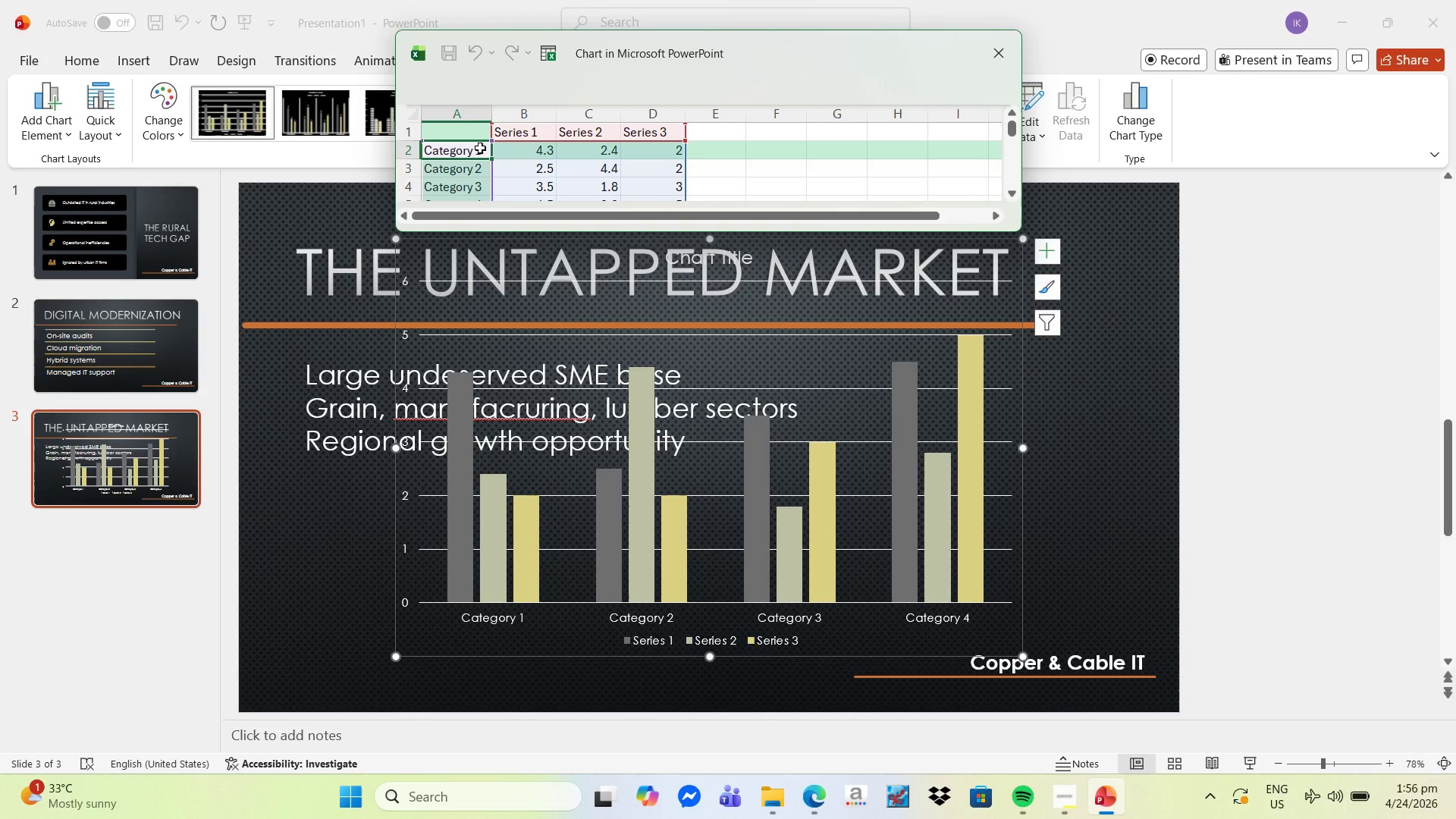 
type(g)
key(Backspace)
type(Grain)
 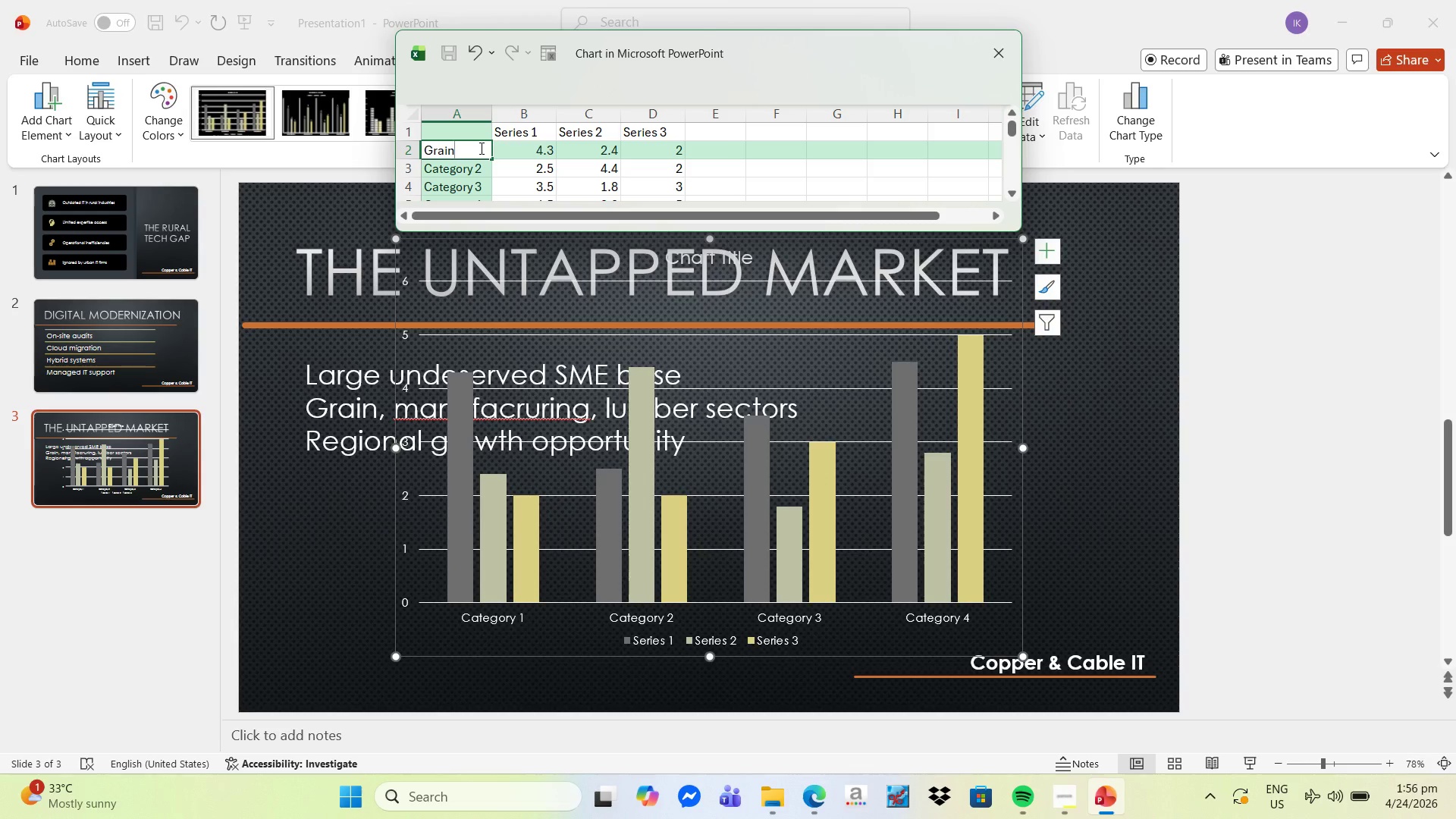 
left_click([477, 164])
 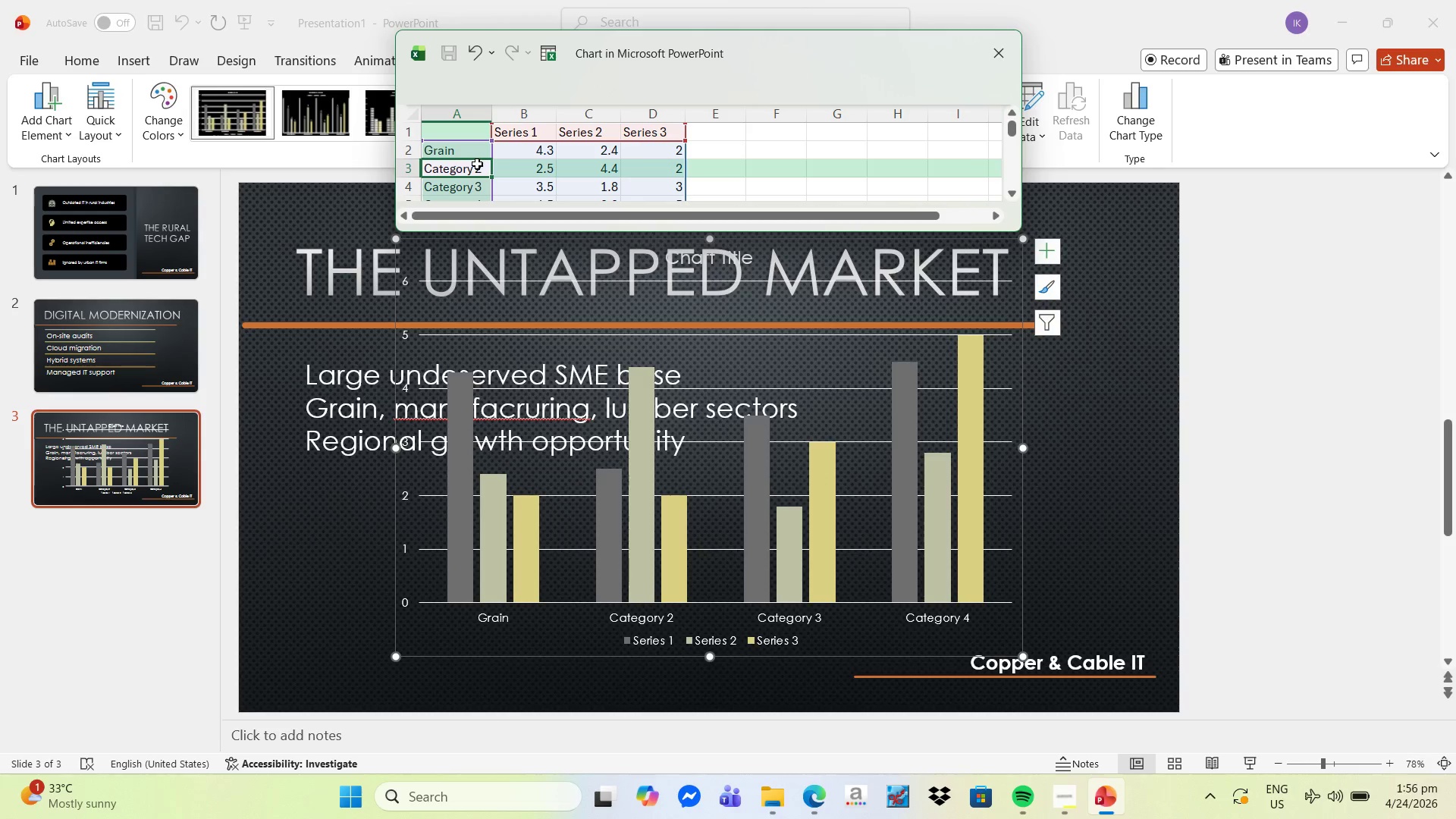 
type(Manufacturing)
 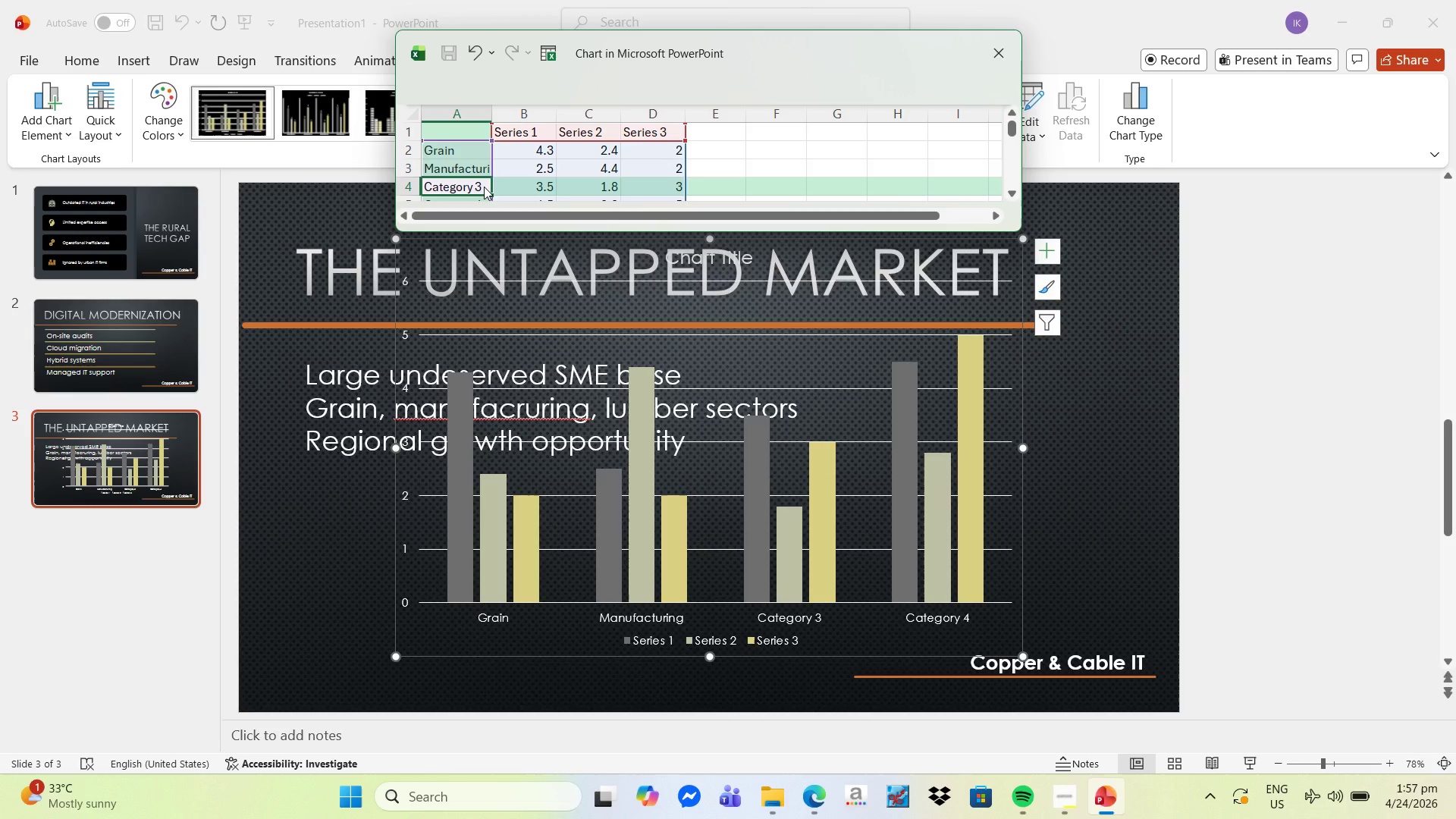 
wait(5.59)
 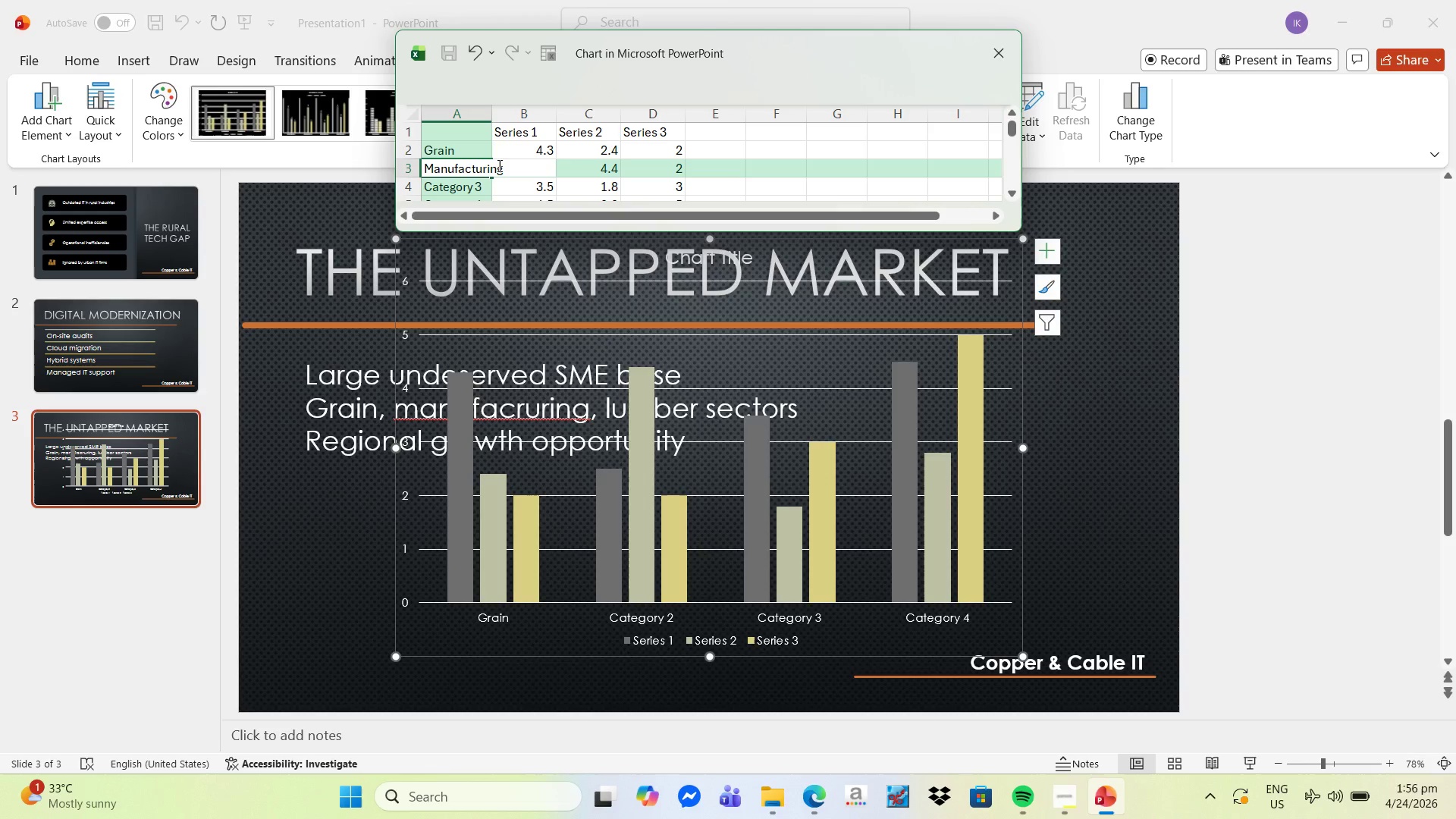 
type(Lumber)
 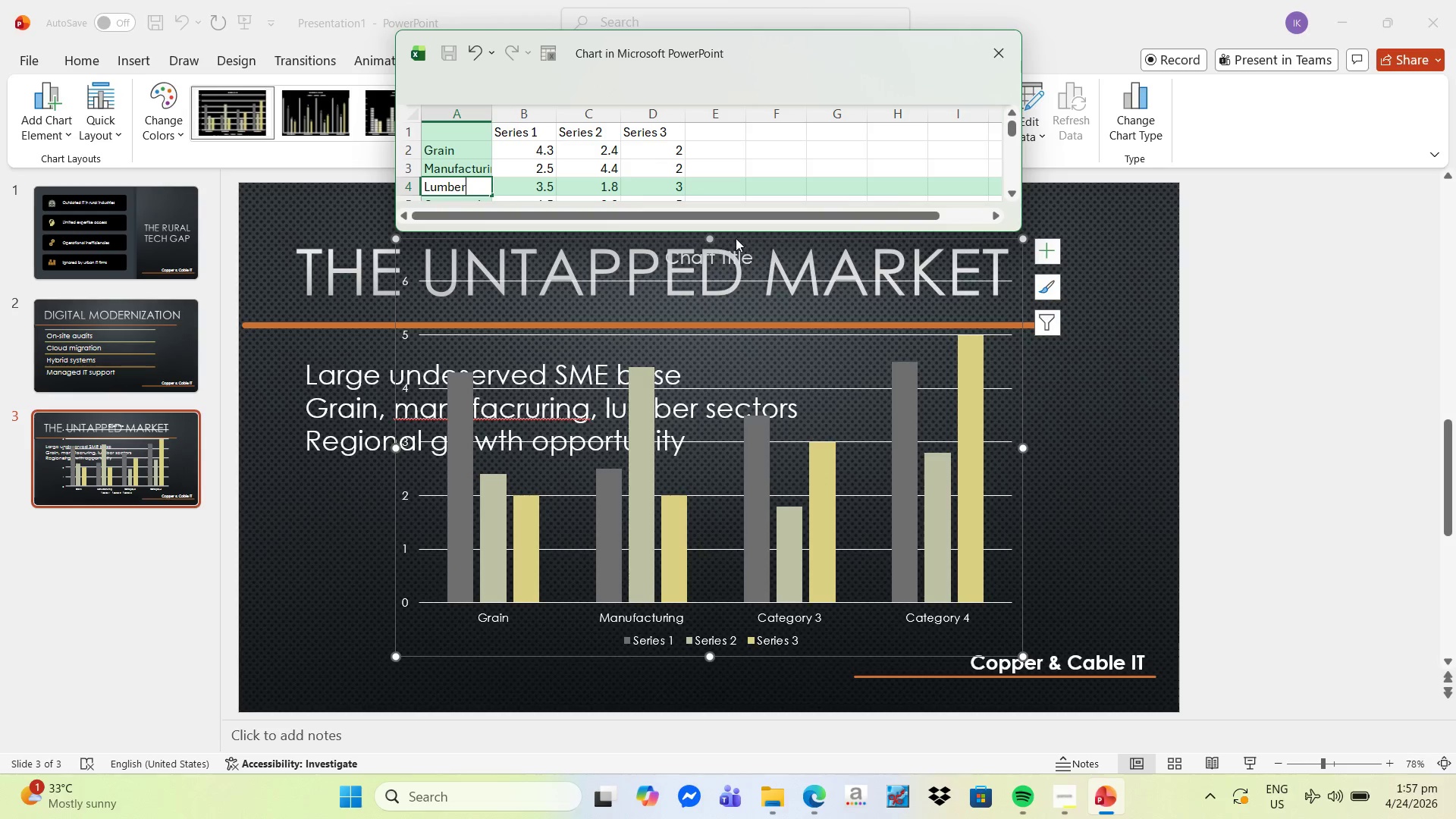 
left_click_drag(start_coordinate=[723, 234], to_coordinate=[721, 284])
 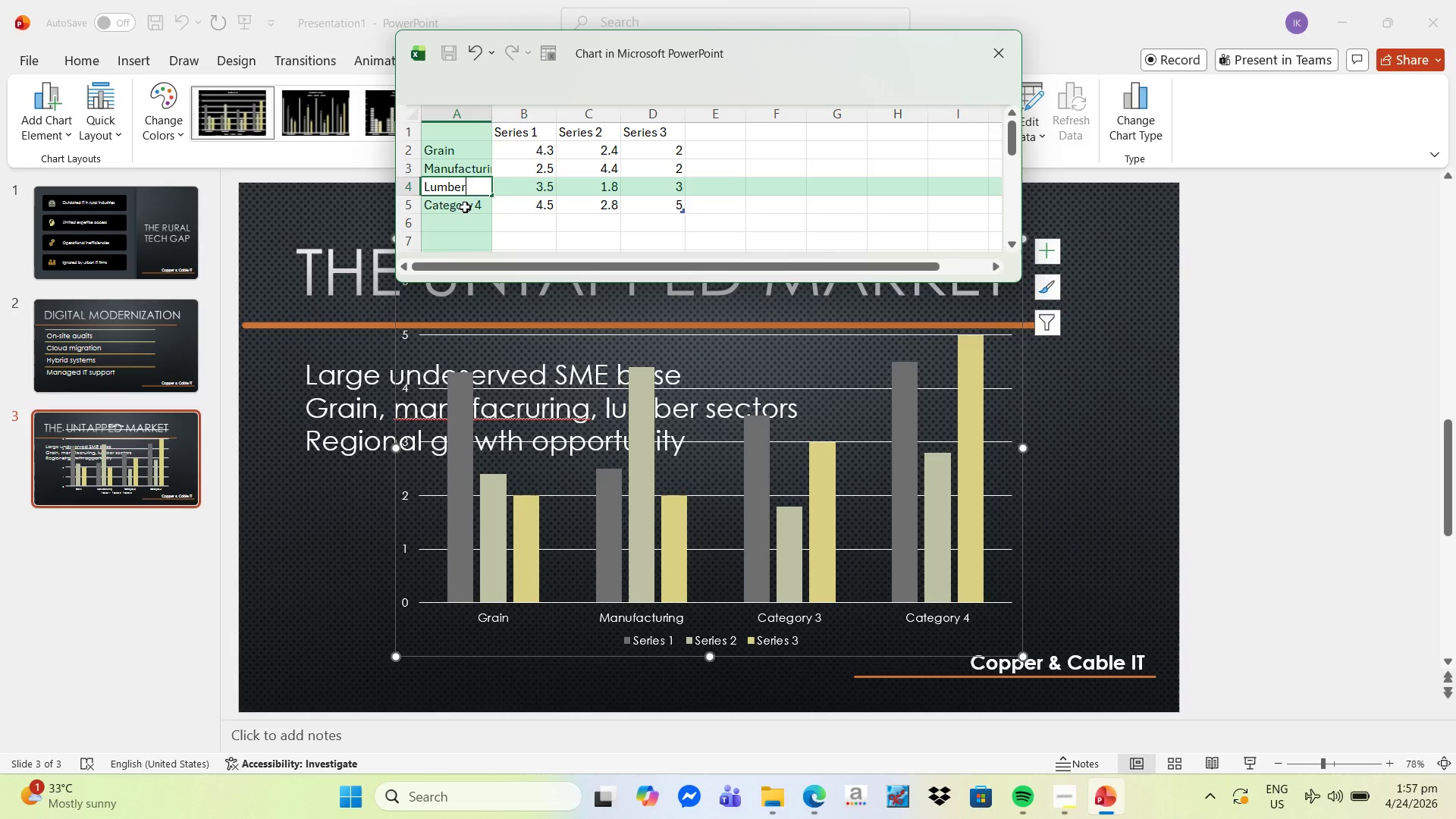 
left_click([464, 206])
 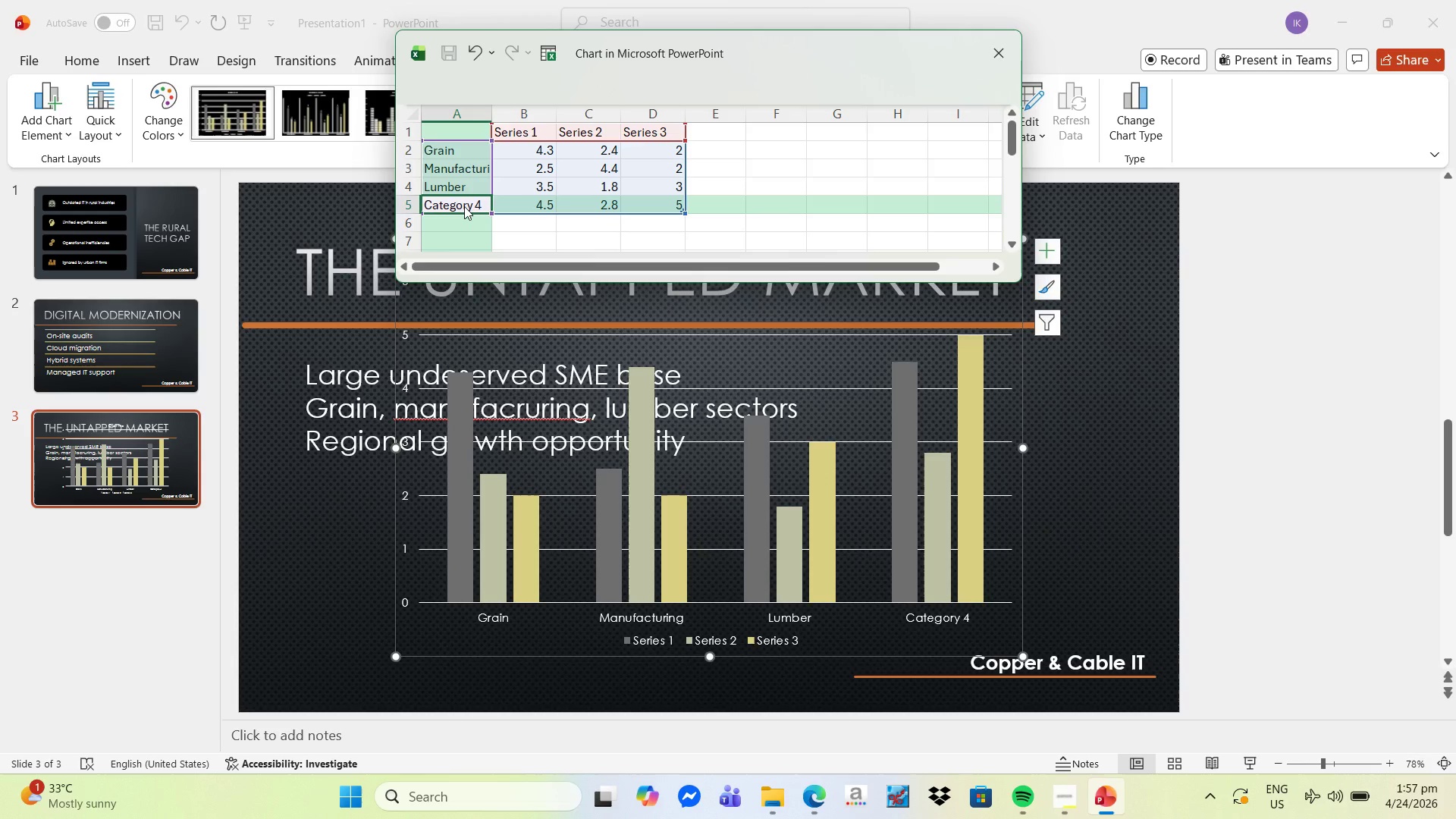 
key(Delete)
 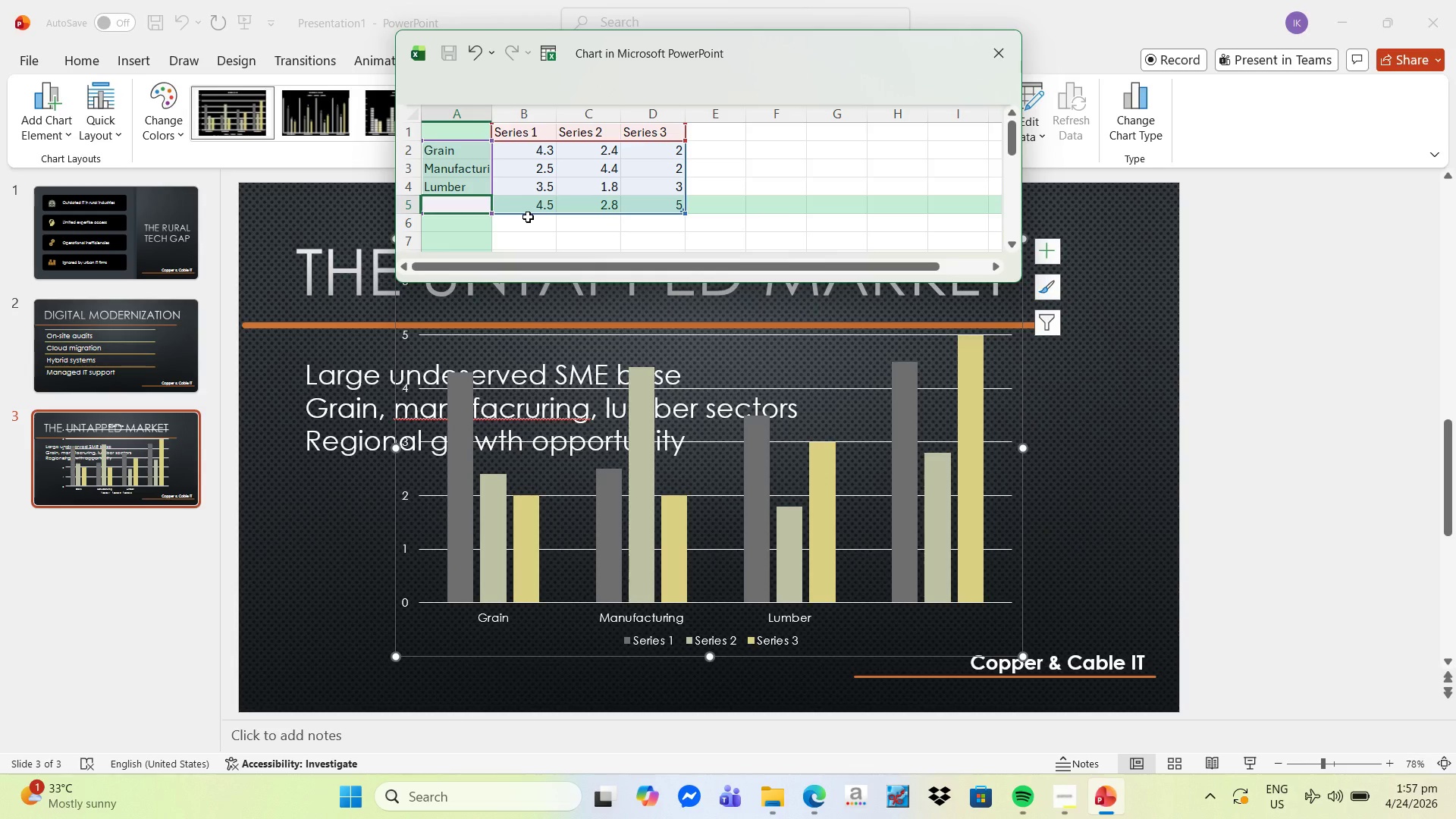 
key(Shift+ArrowRight)
 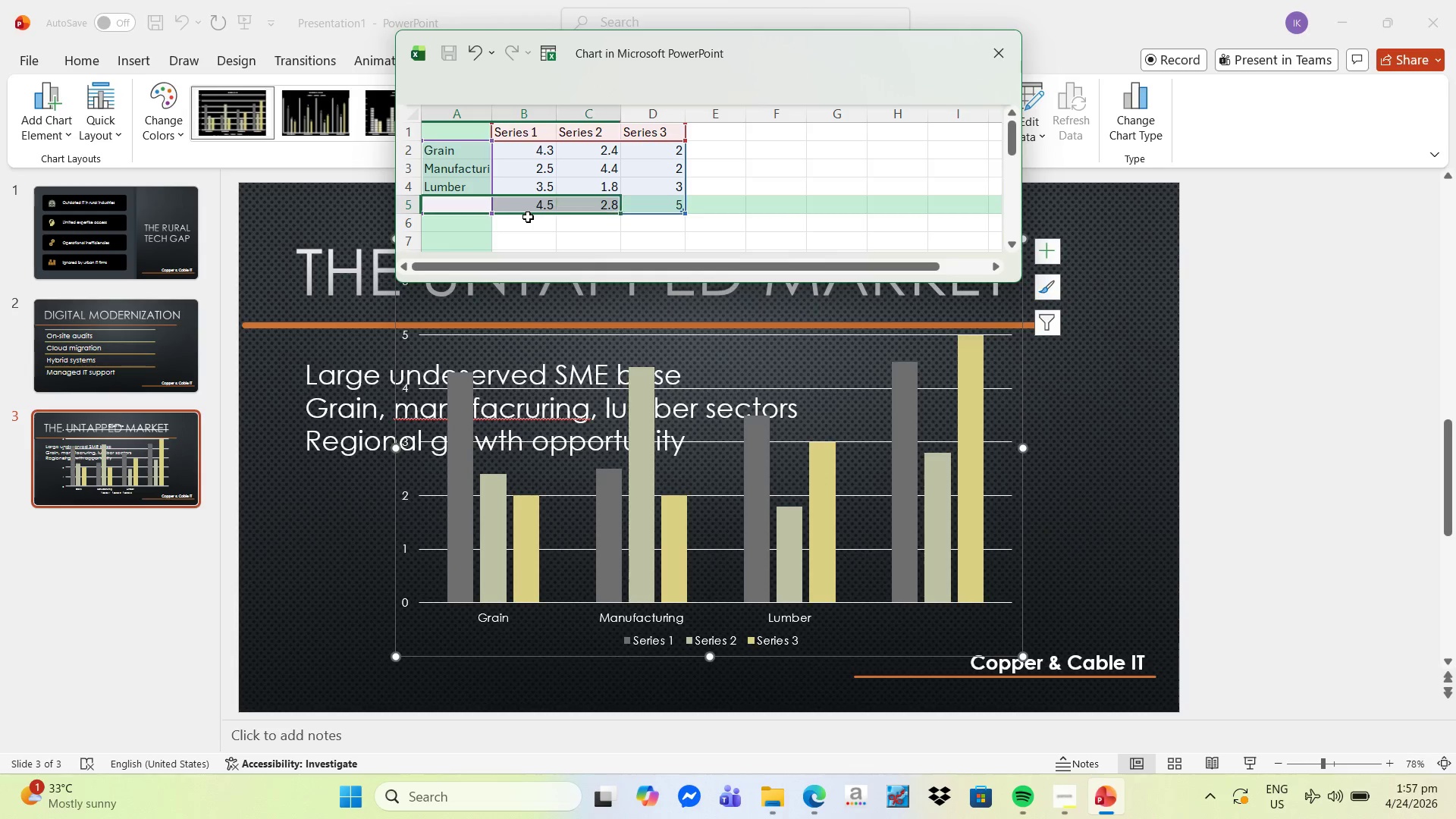 
key(Shift+ArrowRight)
 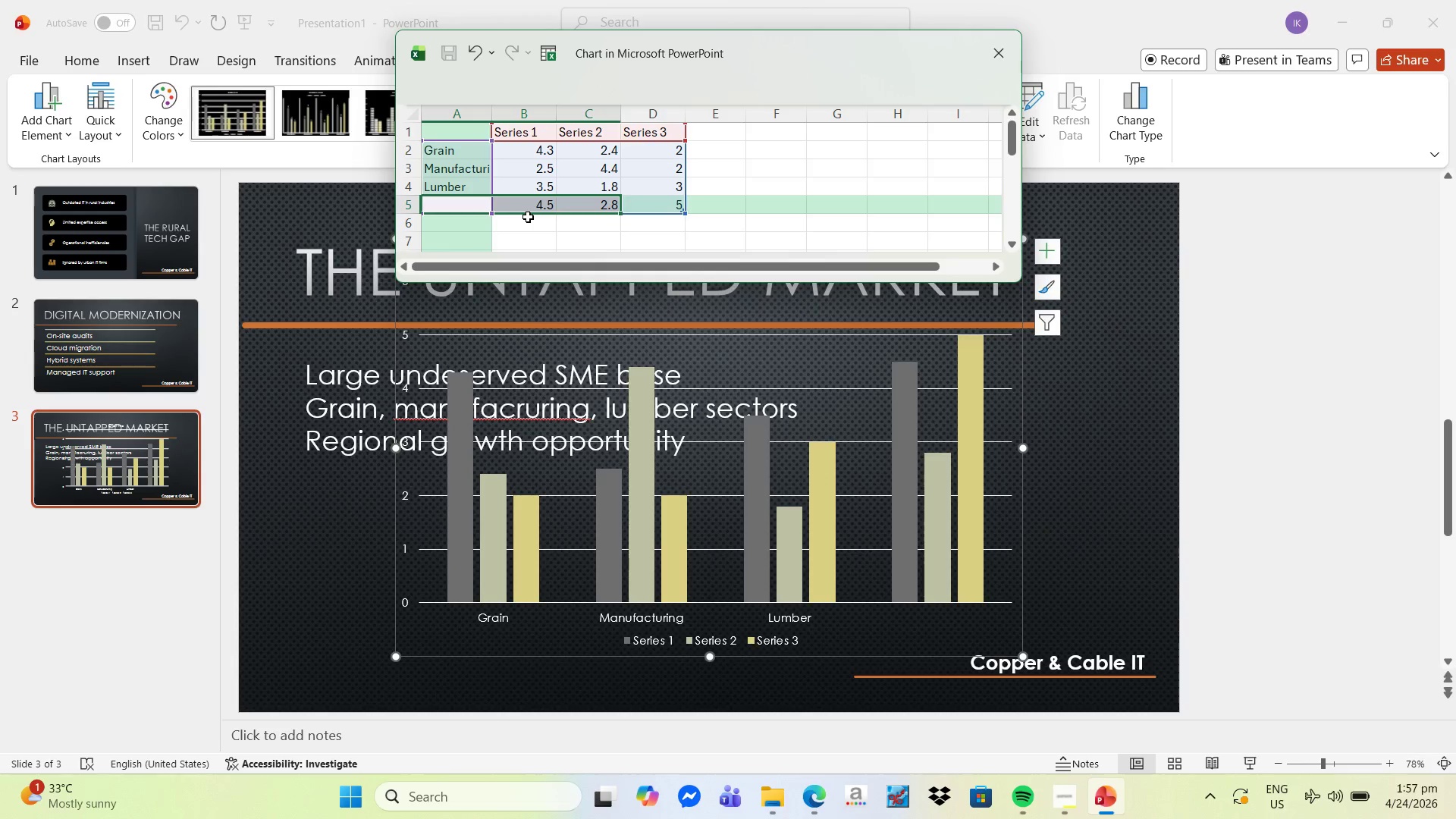 
key(Shift+ArrowRight)
 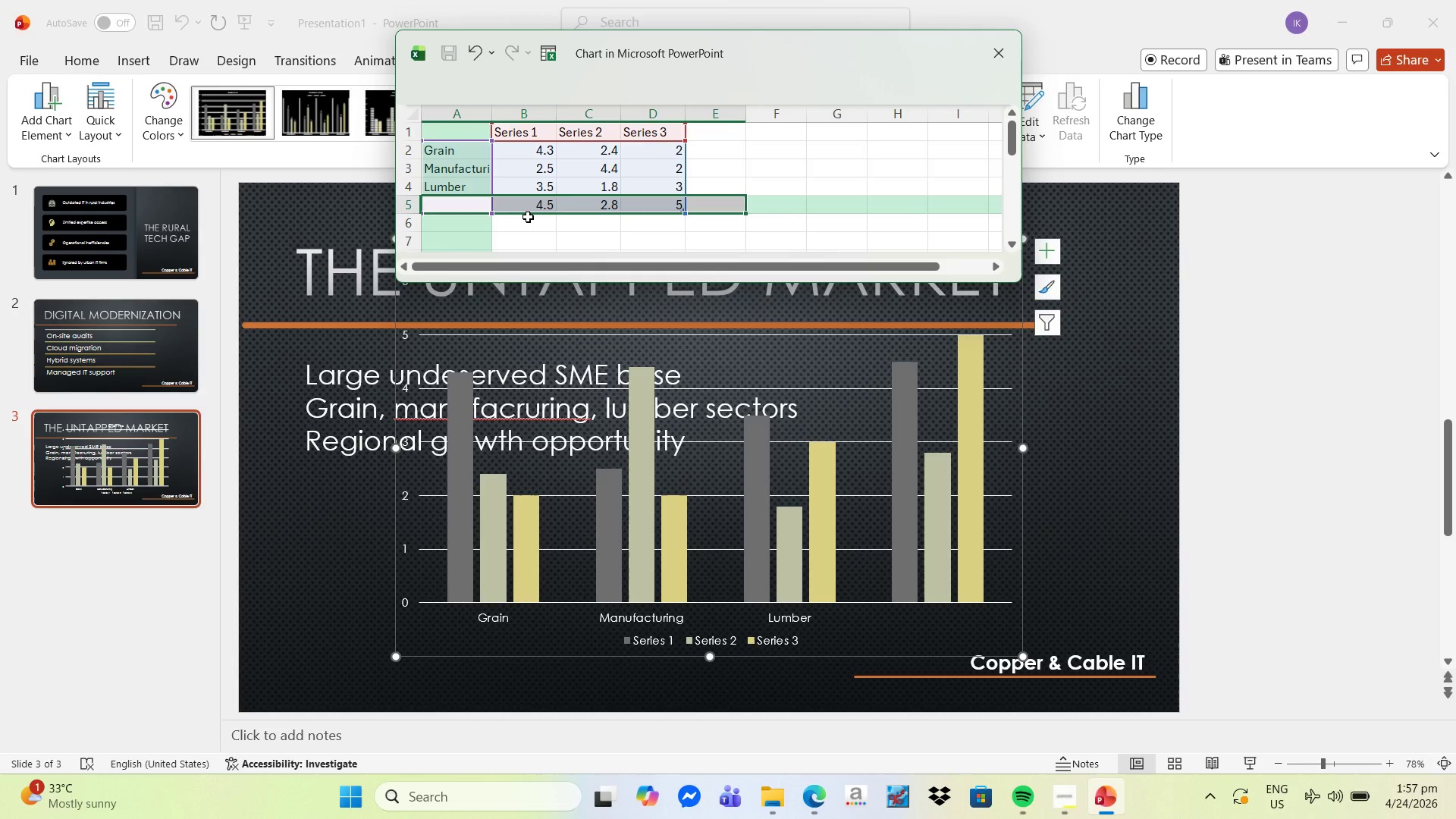 
key(Shift+ArrowRight)
 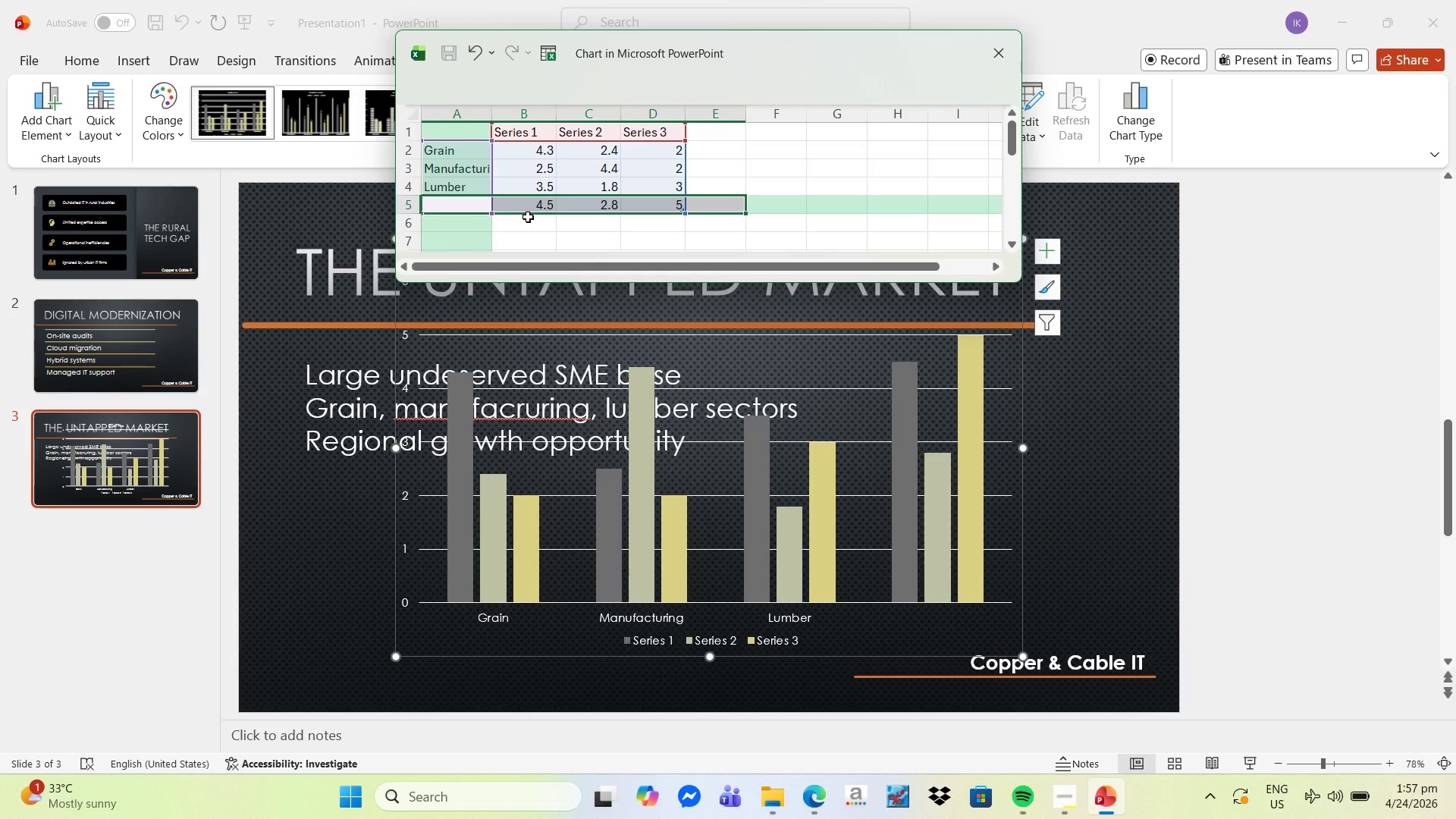 
key(Shift+ArrowLeft)
 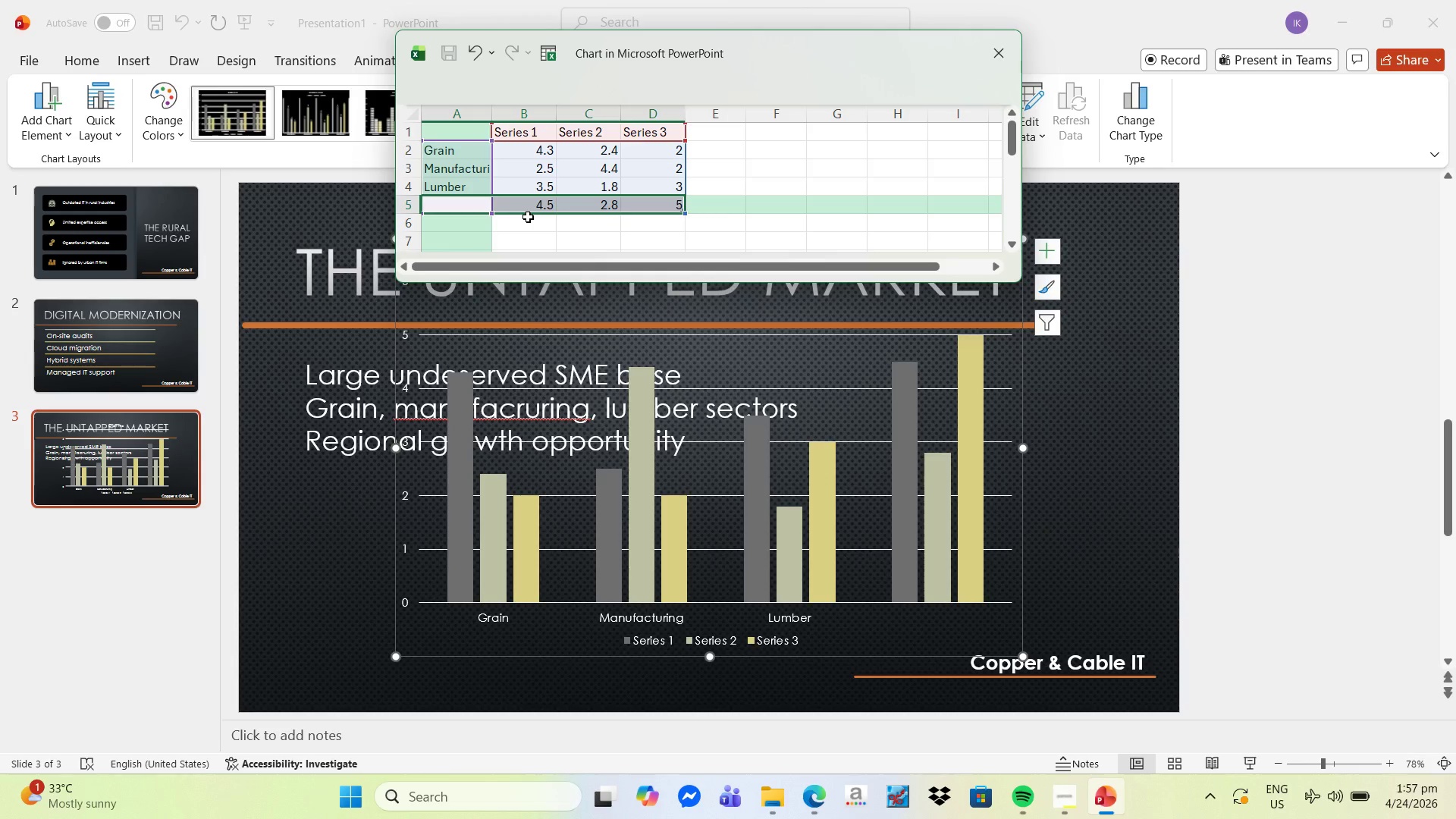 
key(Delete)
 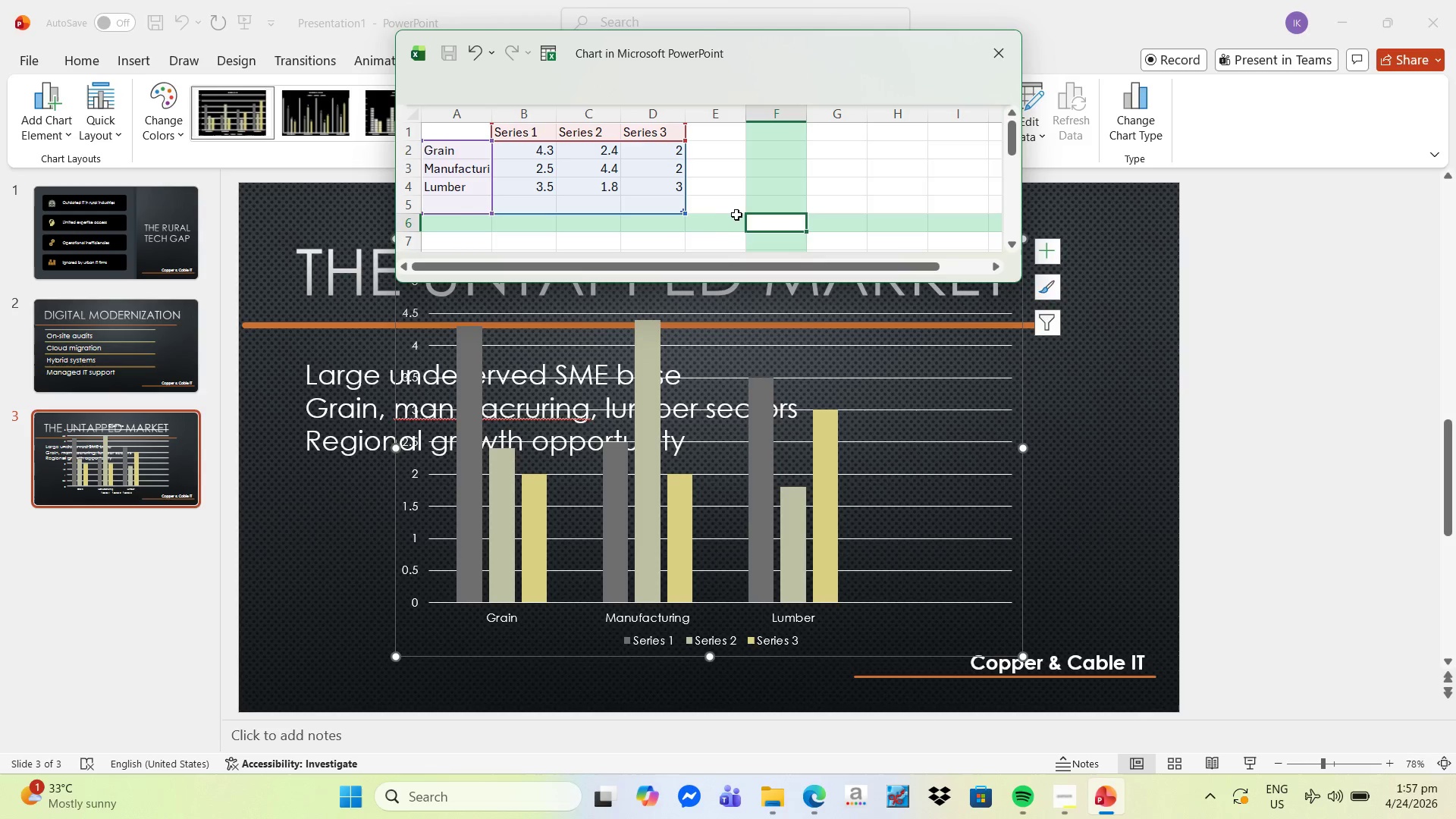 
wait(6.45)
 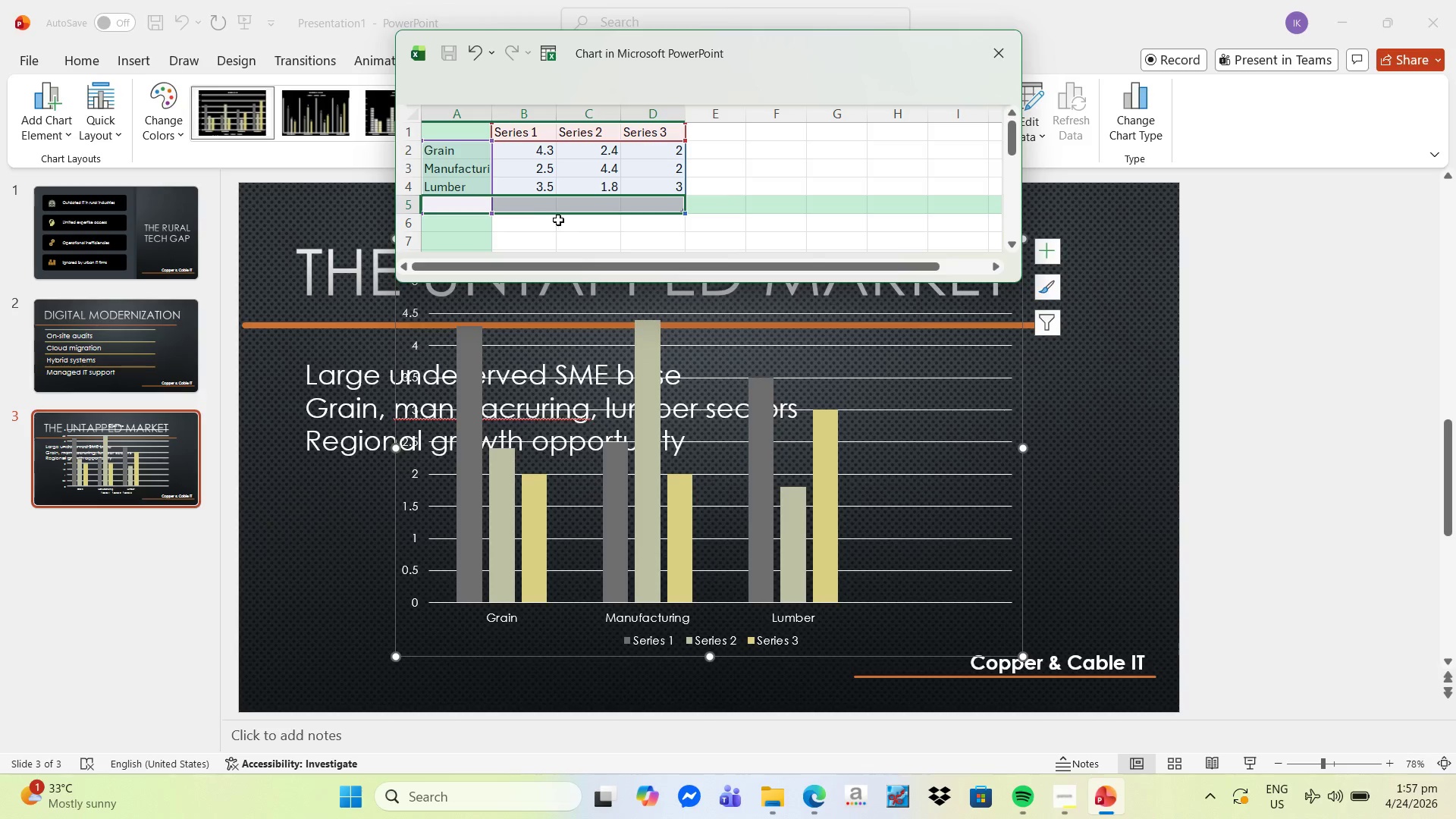 
left_click_drag(start_coordinate=[491, 212], to_coordinate=[488, 196])
 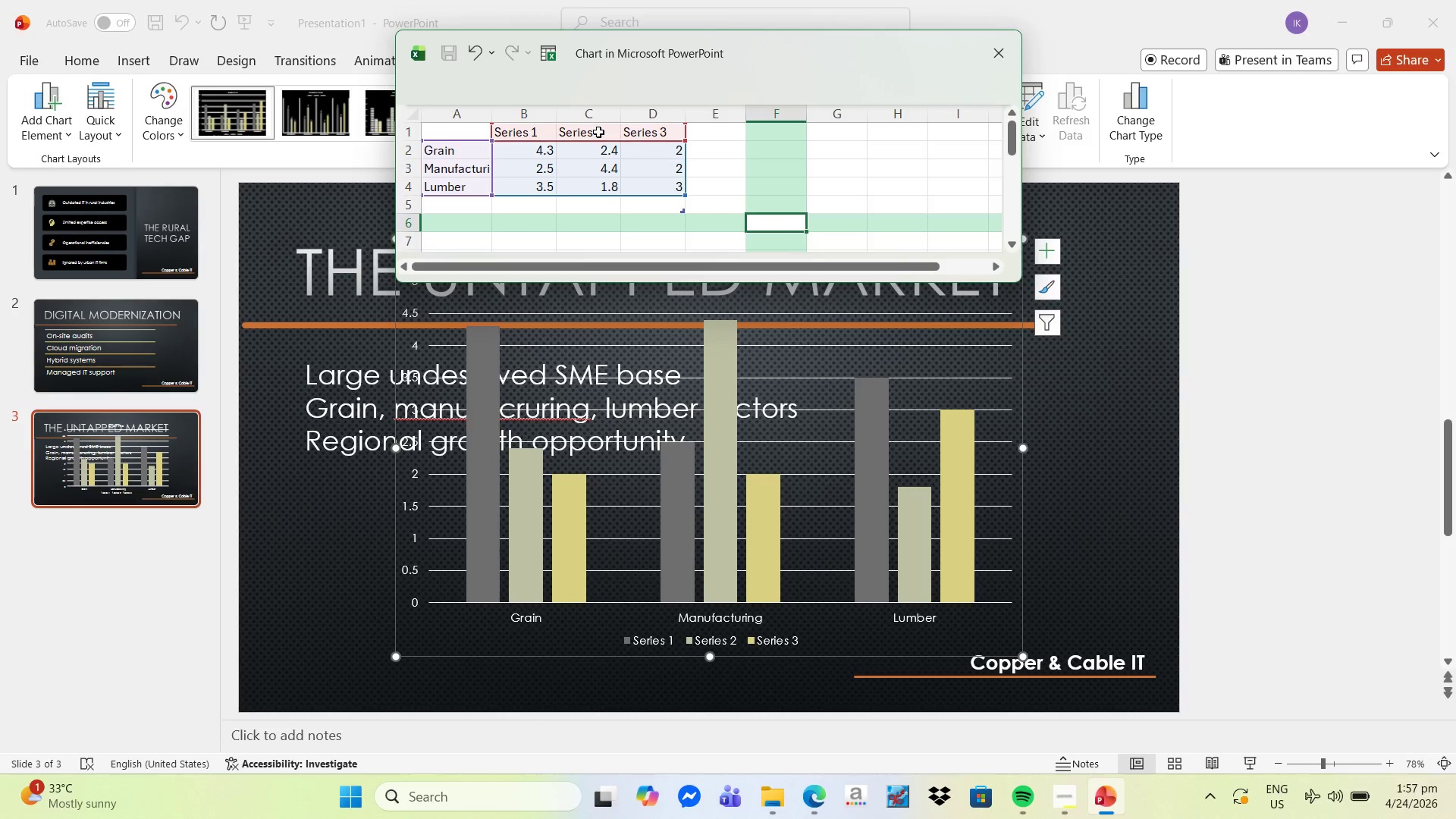 
left_click_drag(start_coordinate=[598, 132], to_coordinate=[644, 181])
 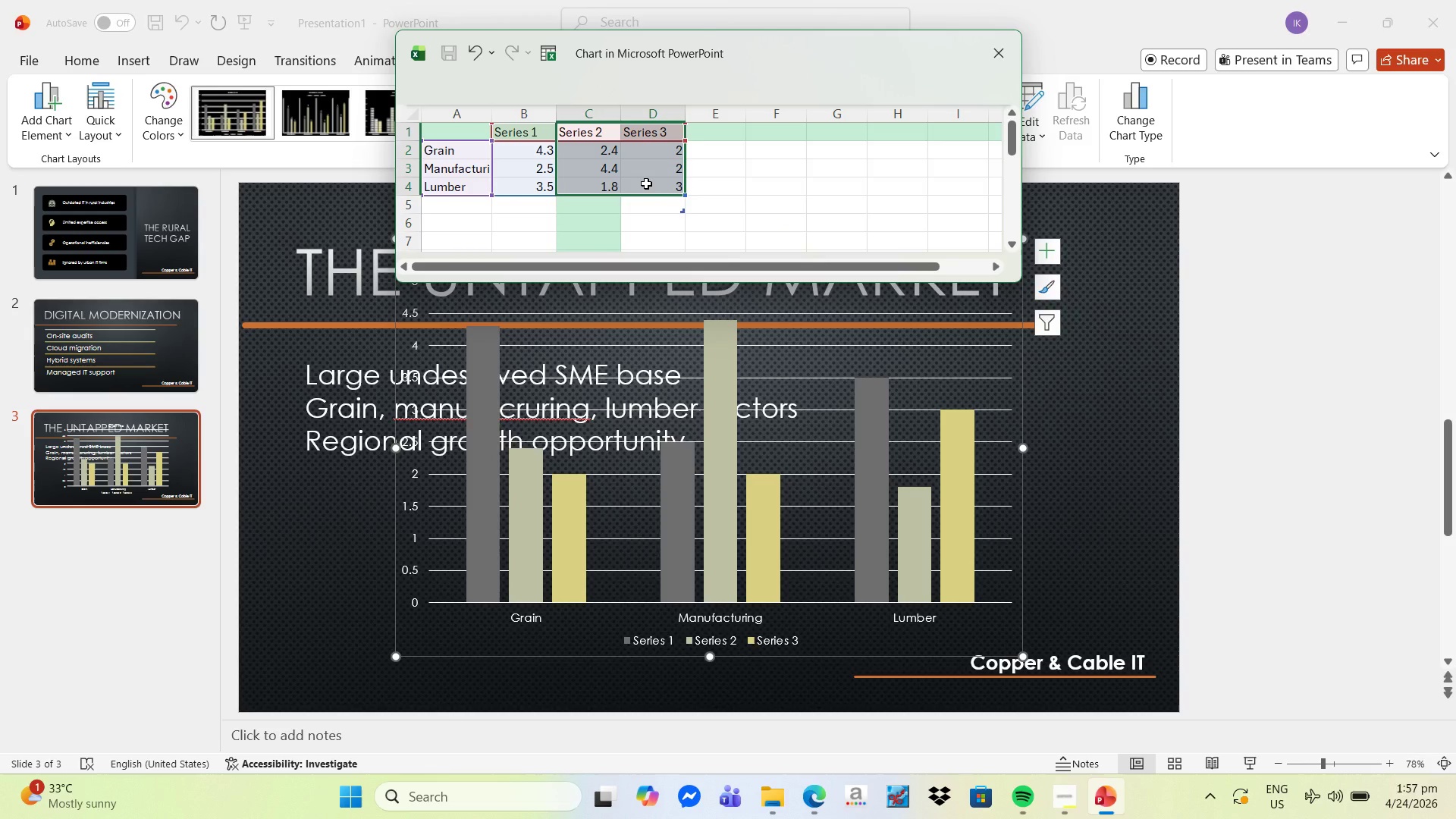 
key(Delete)
 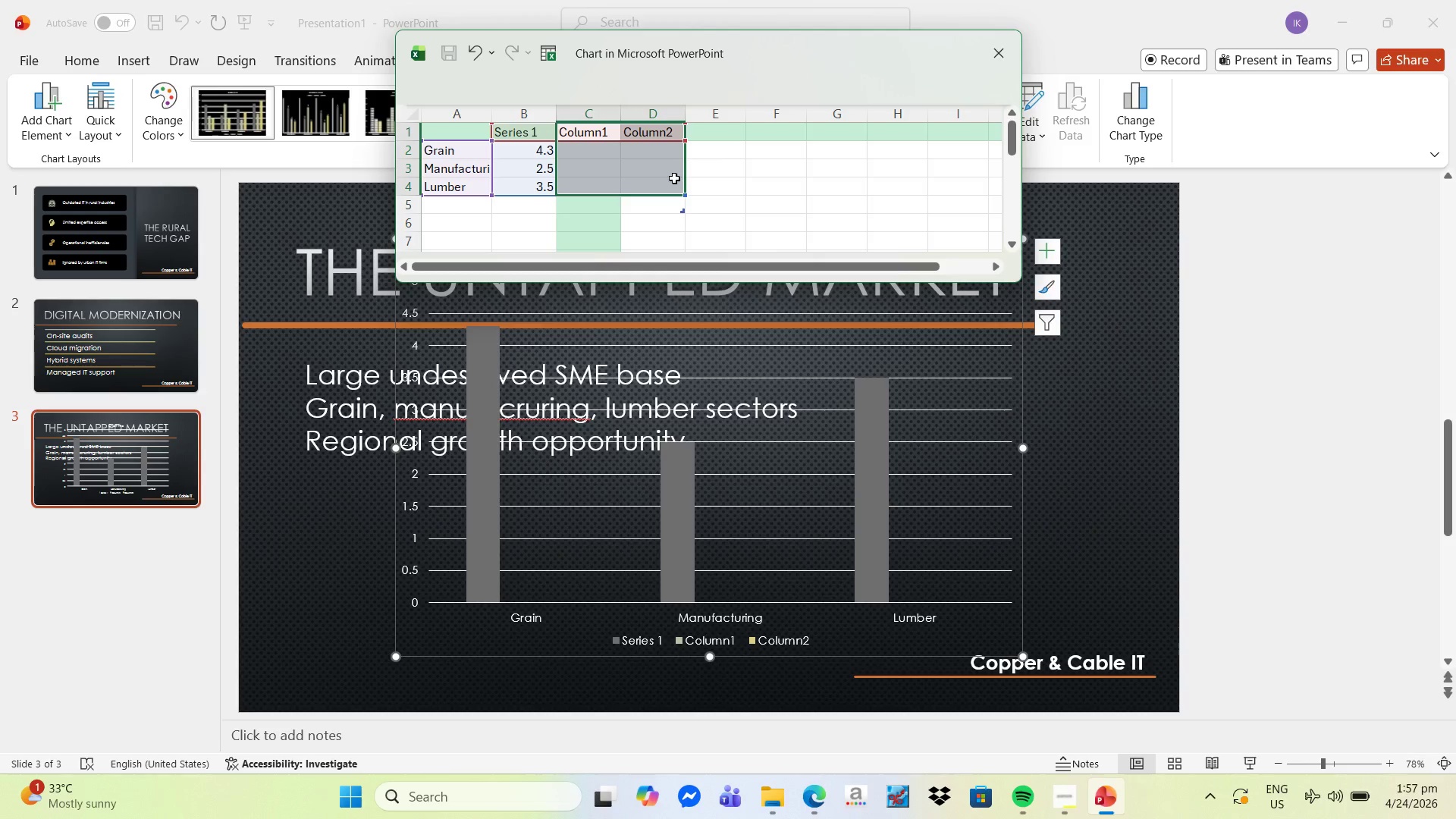 
left_click([730, 181])
 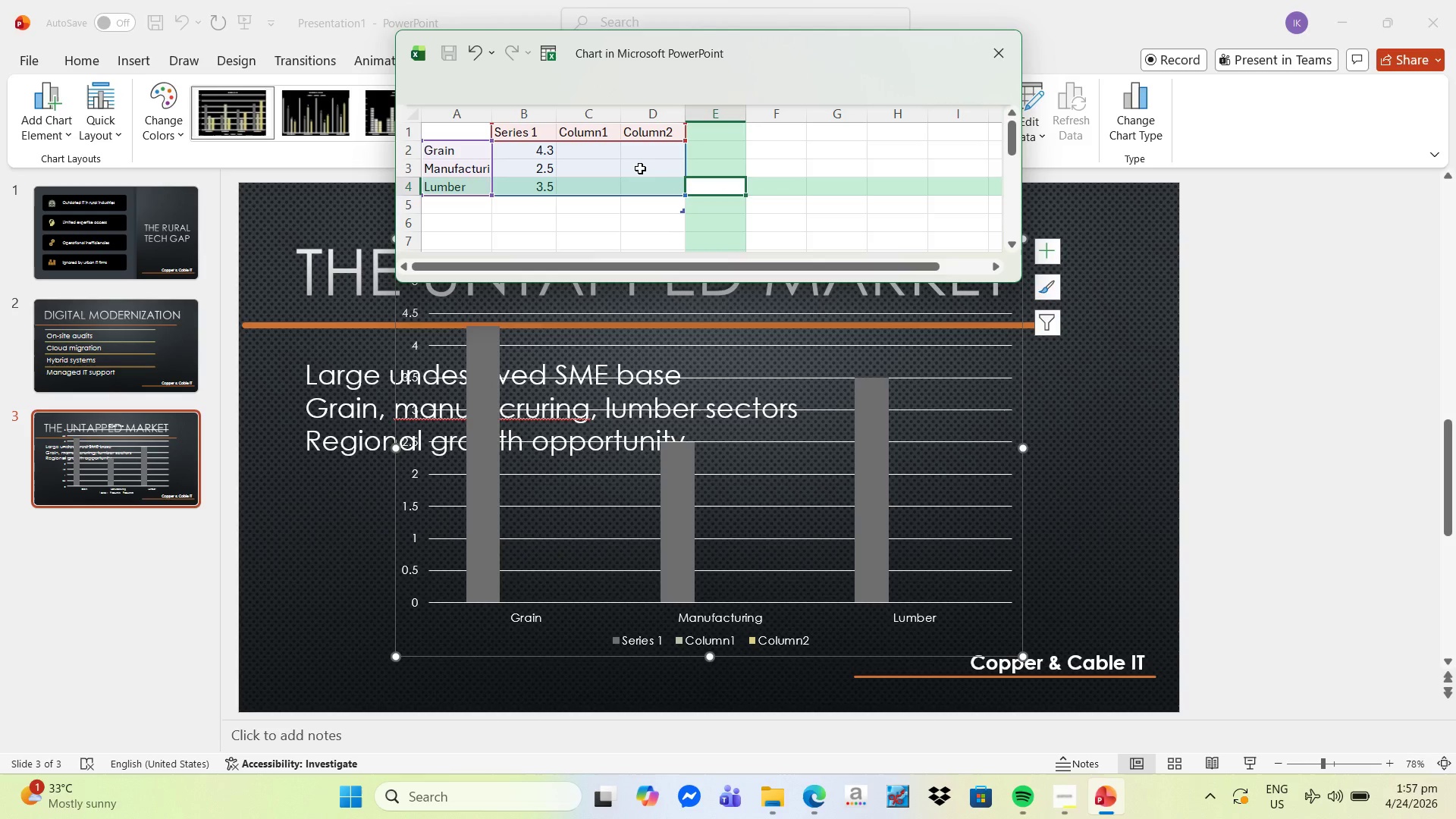 
left_click([639, 168])
 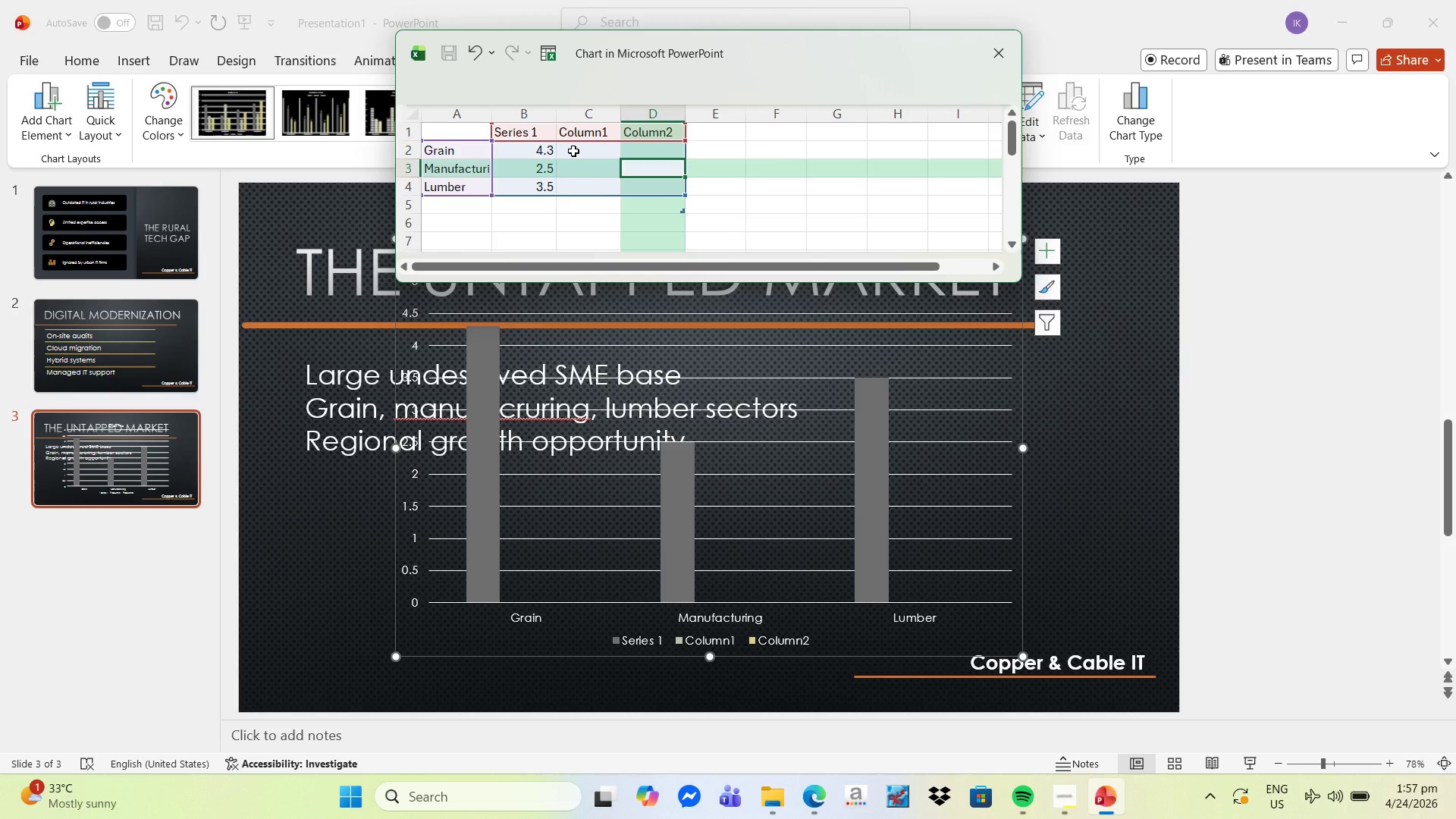 
wait(7.84)
 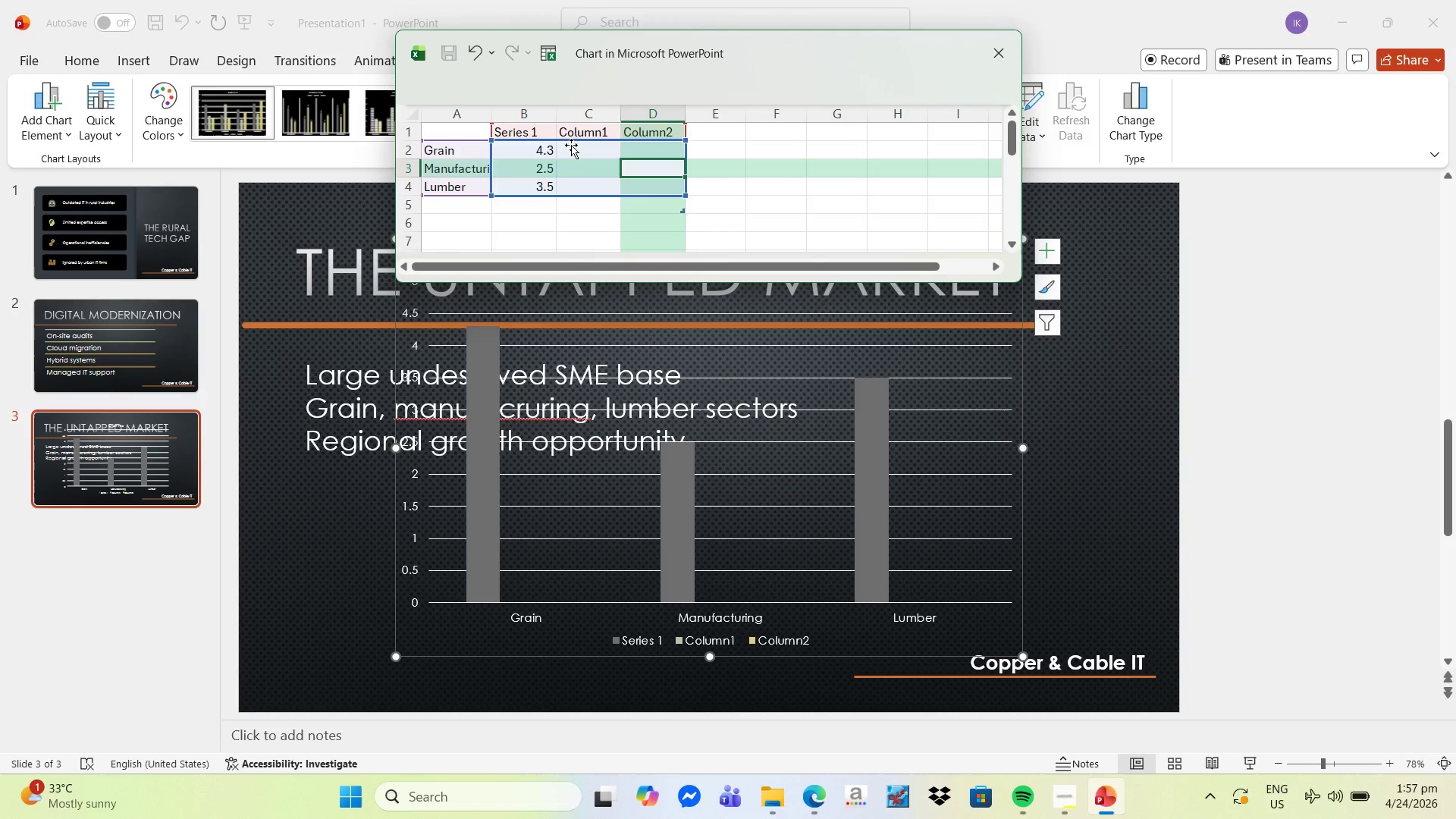 
left_click([763, 228])
 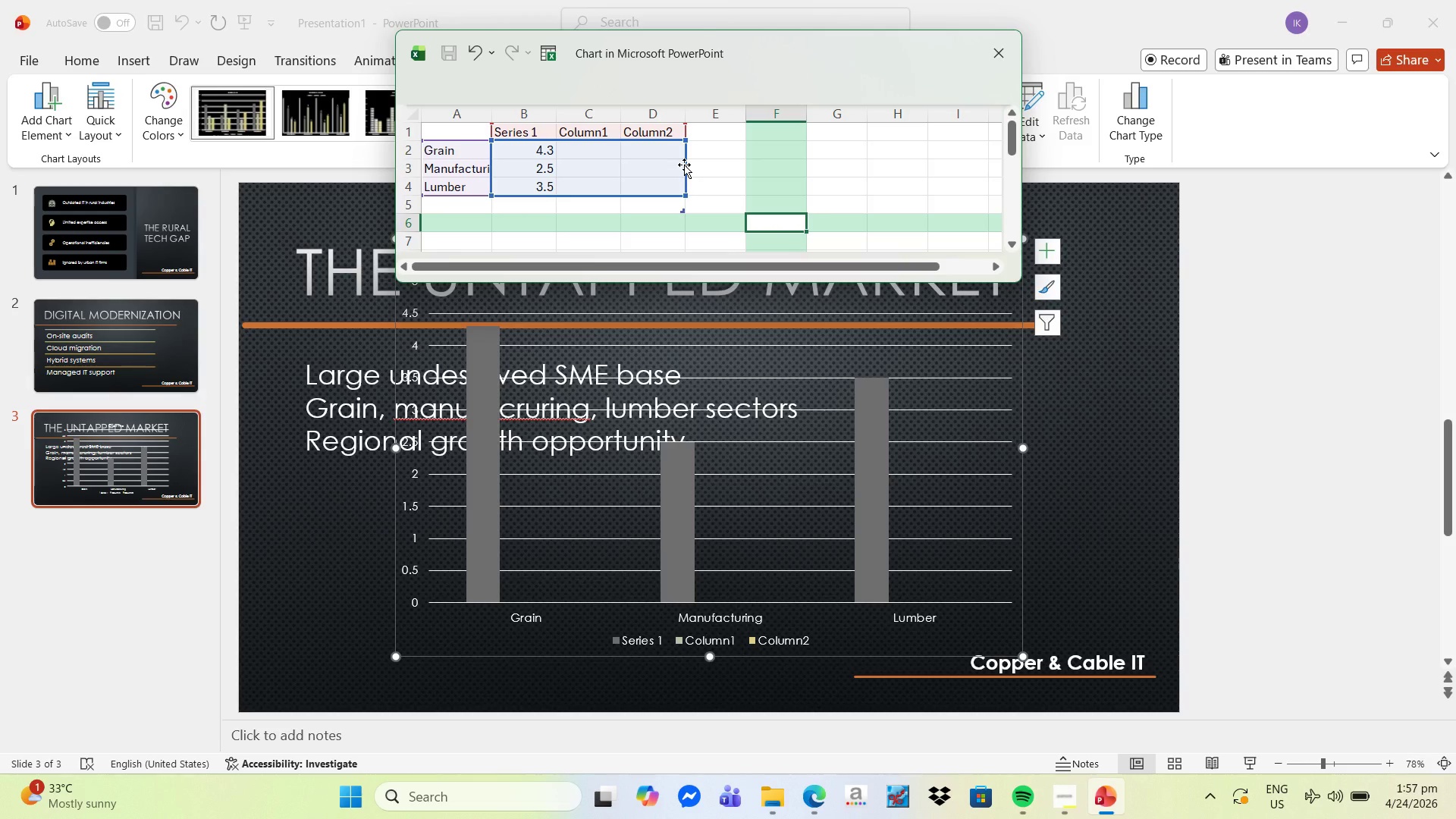 
left_click_drag(start_coordinate=[684, 165], to_coordinate=[609, 167])
 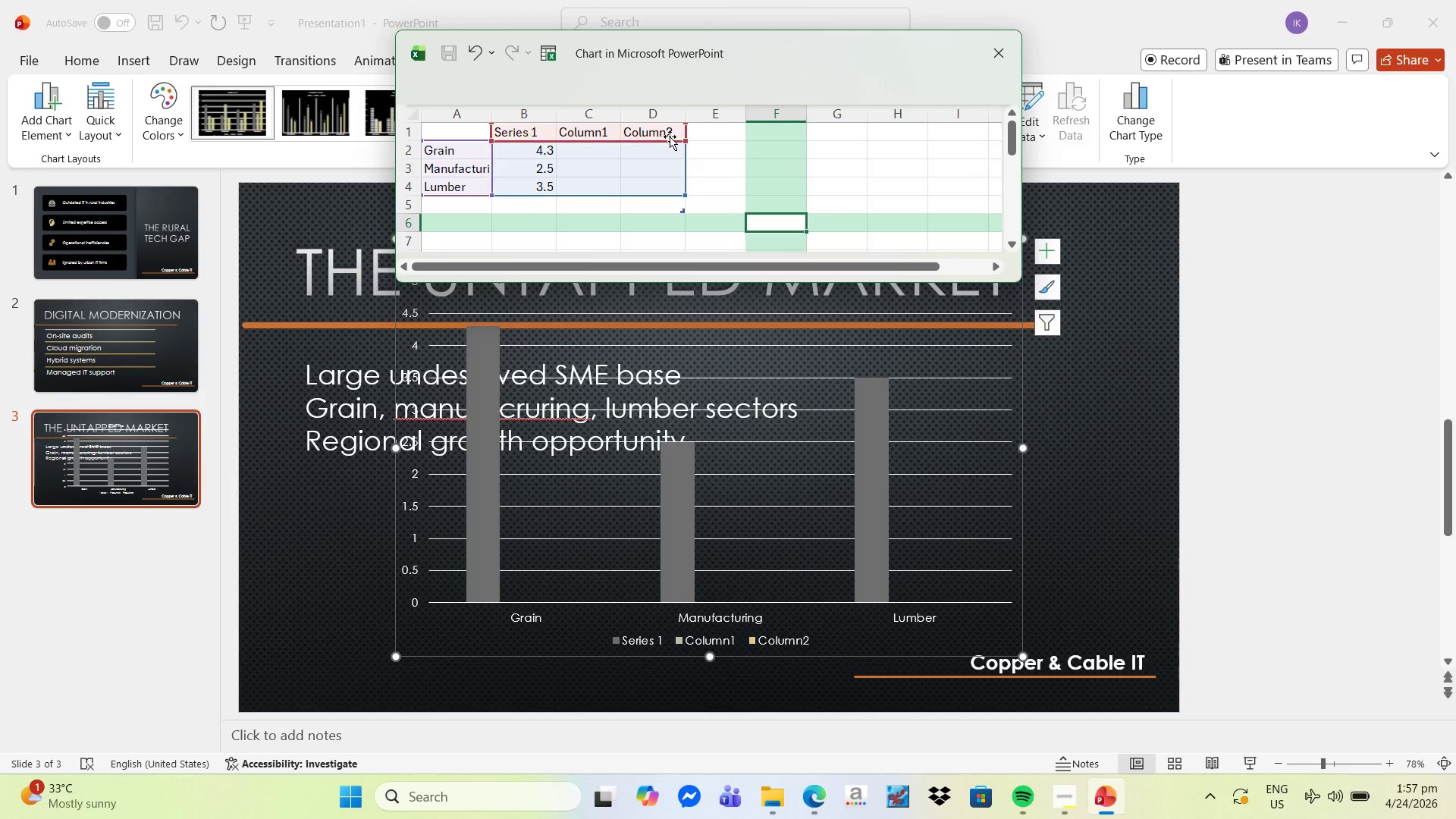 
left_click([665, 136])
 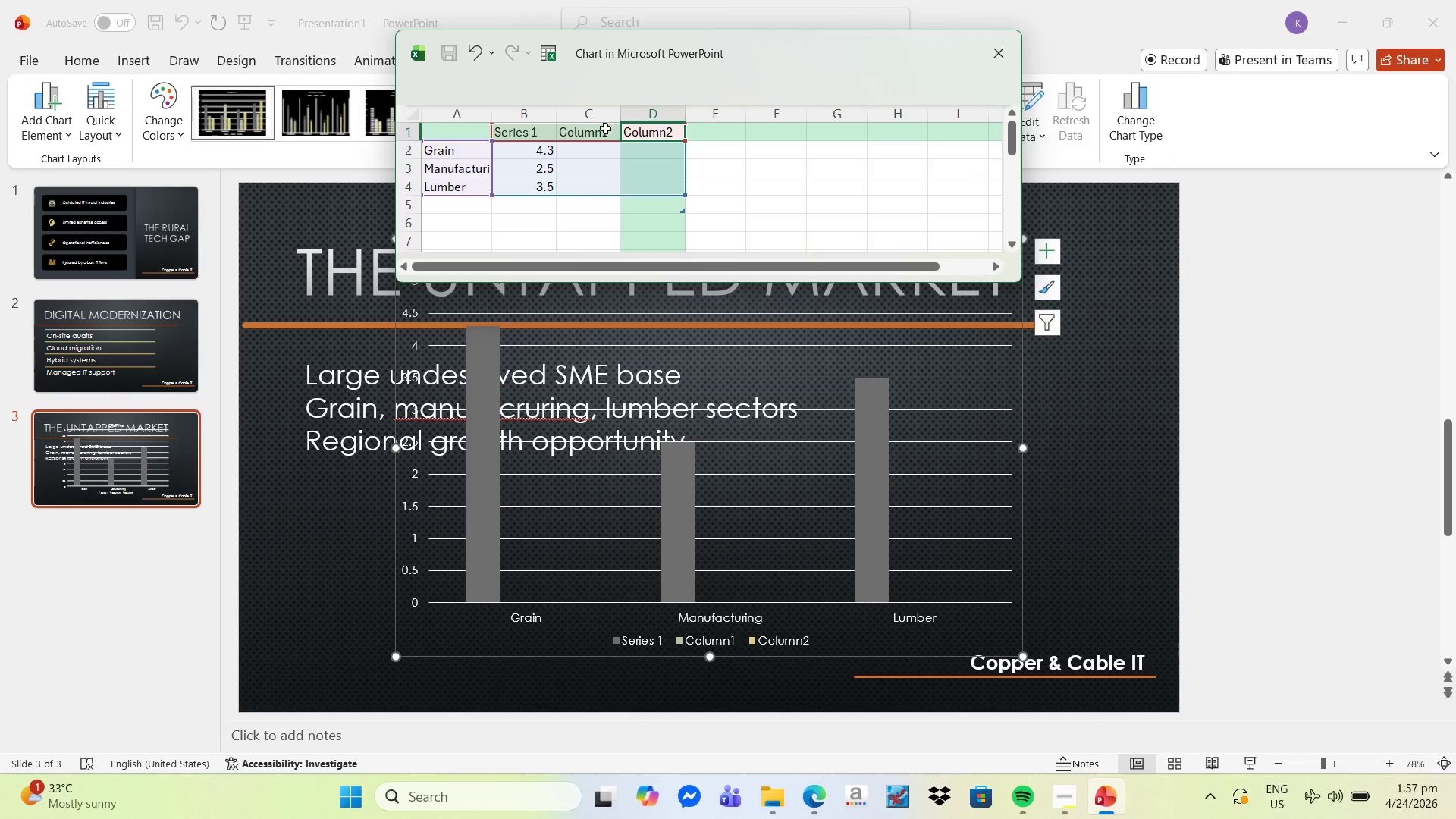 
left_click([601, 128])
 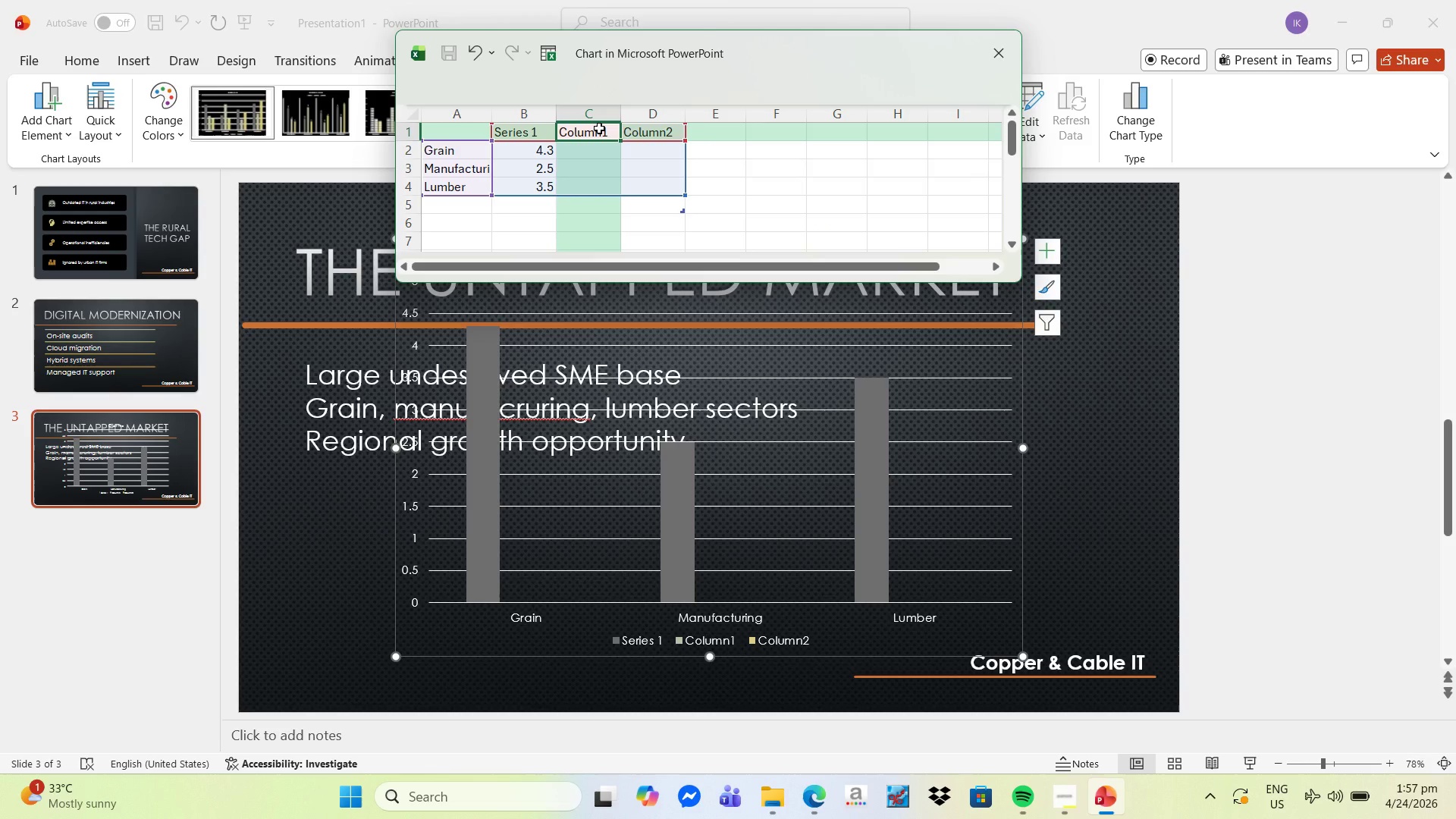 
hold_key(key=ShiftLeft, duration=0.78)
 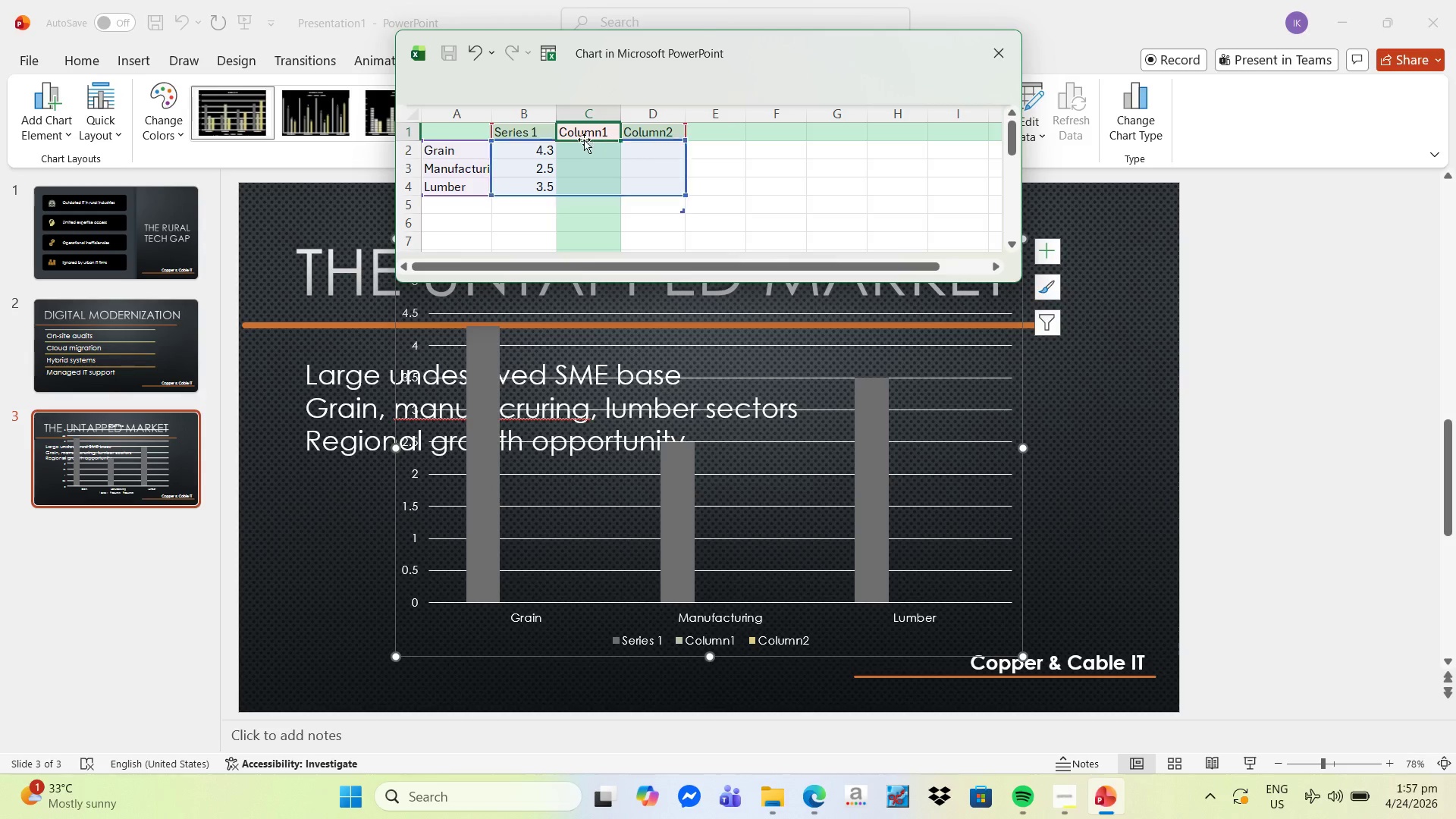 
right_click([572, 128])
 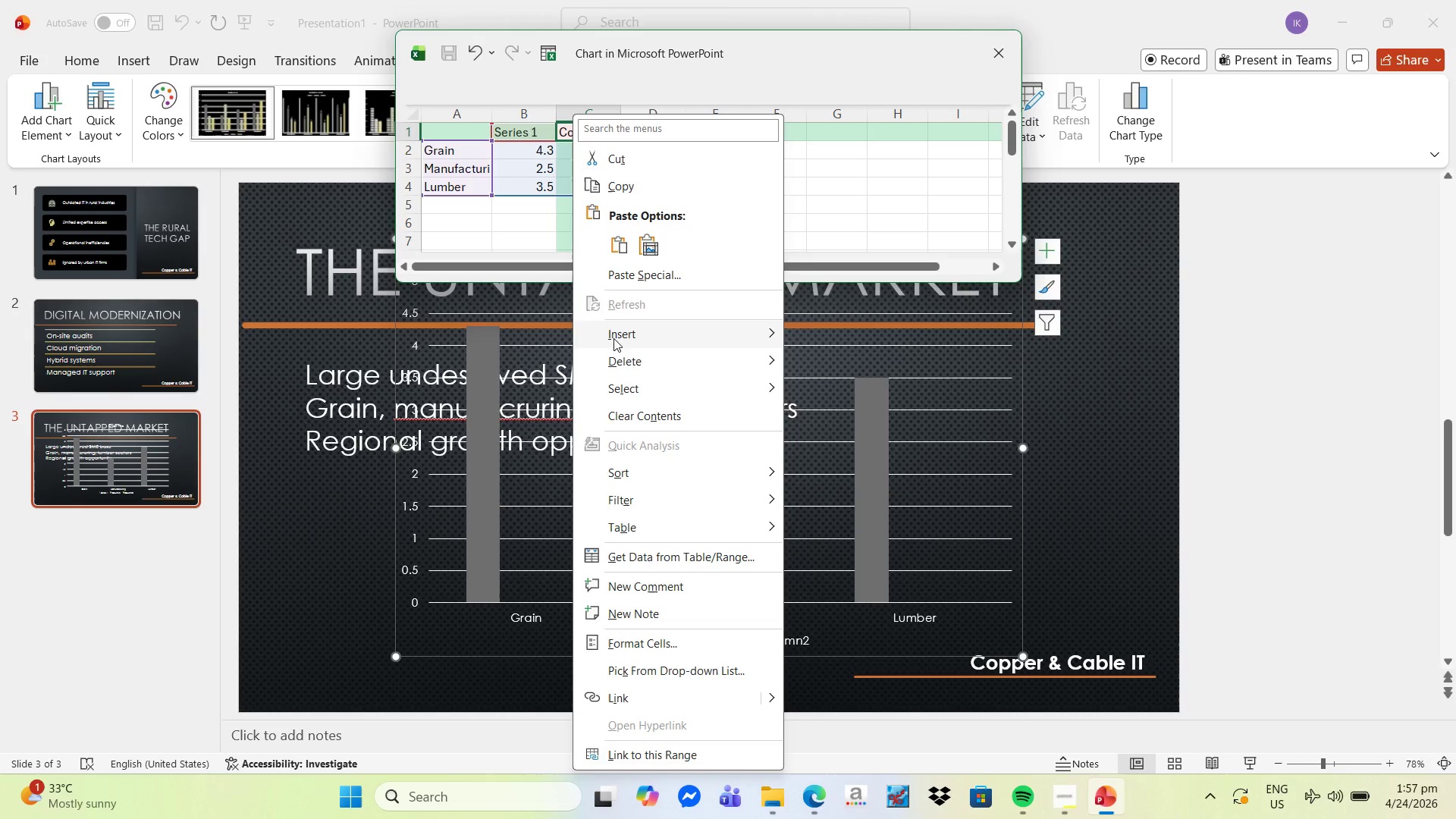 
left_click([616, 366])
 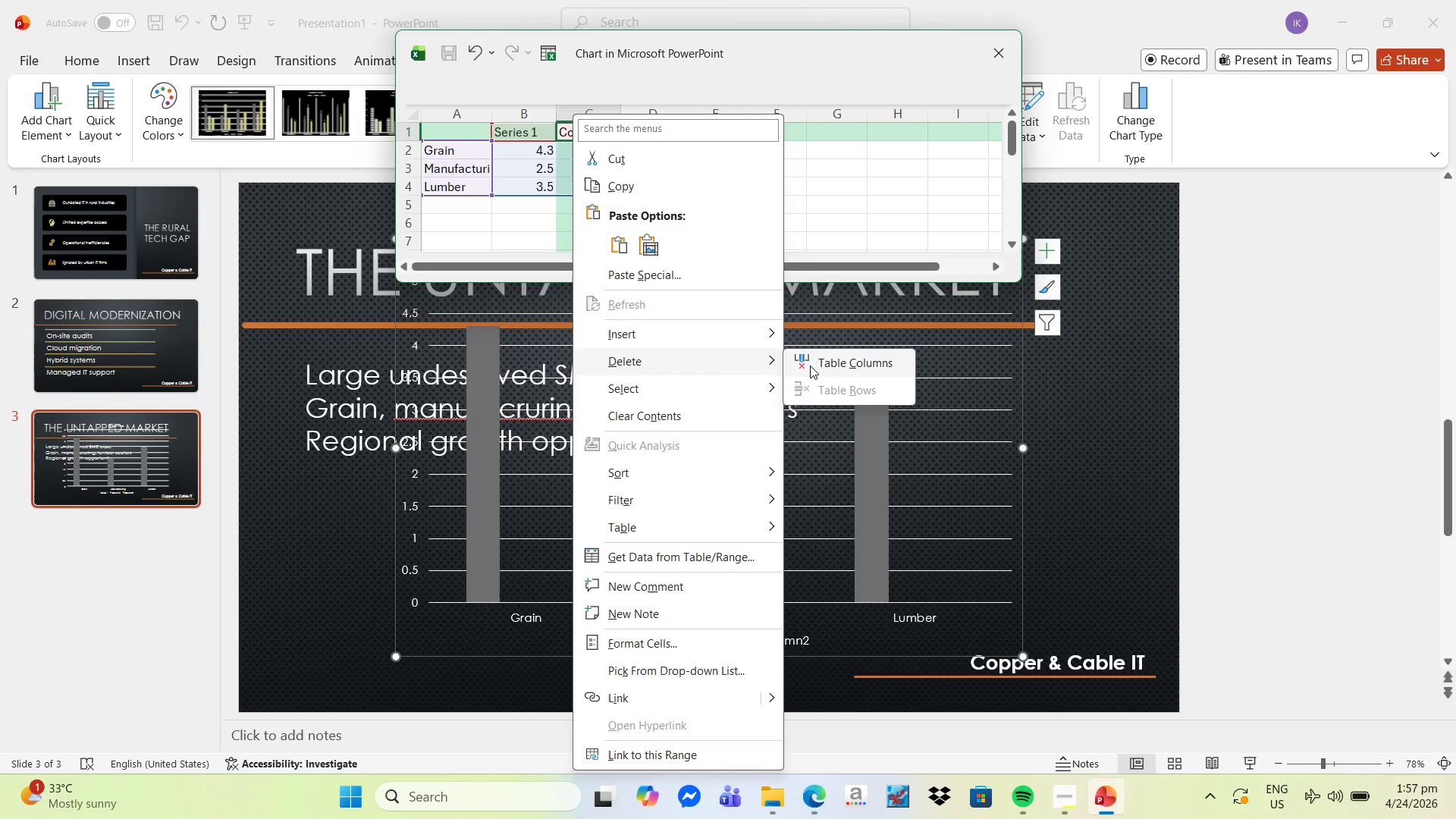 
left_click([816, 364])
 